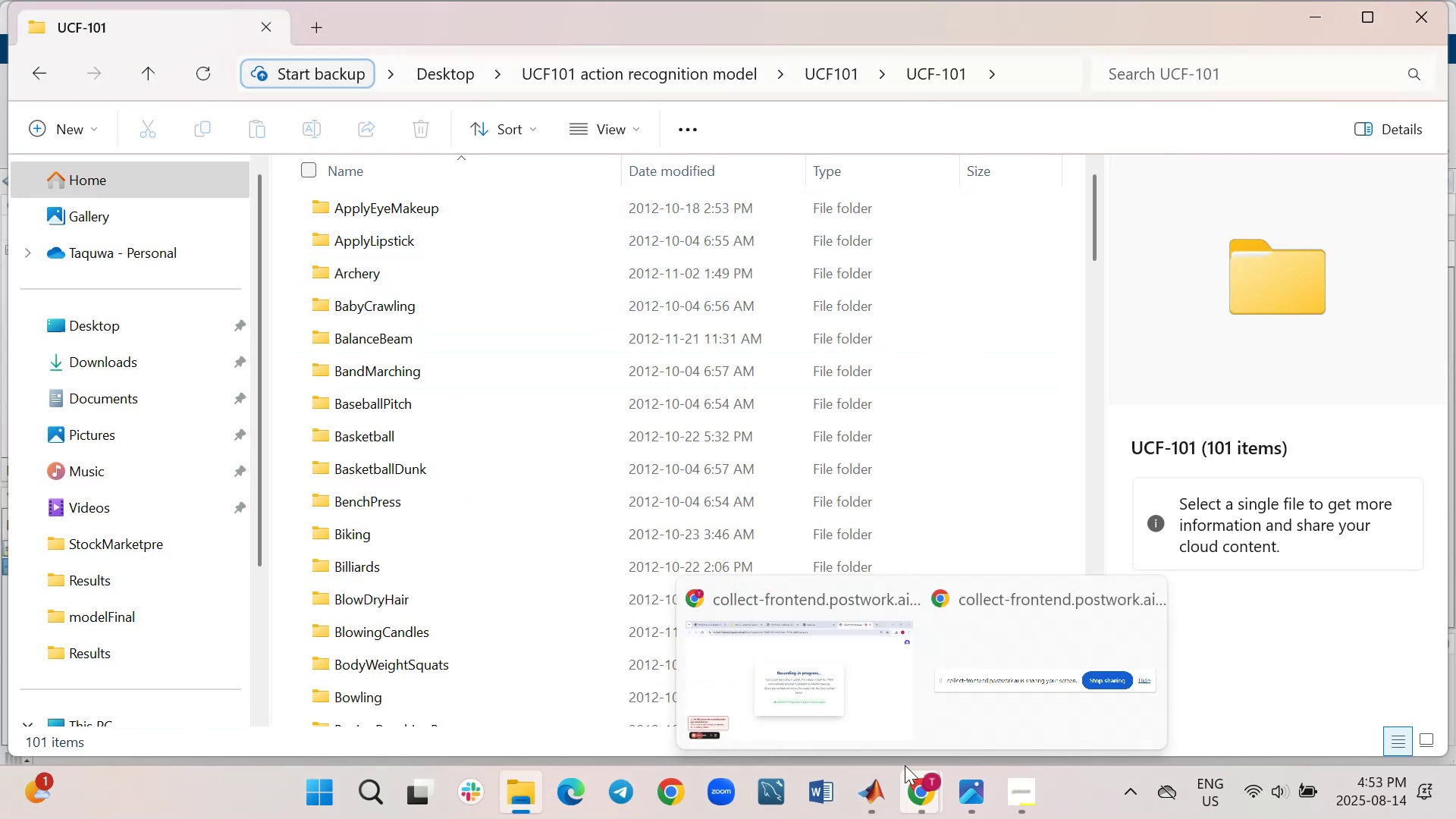 
wait(5.84)
 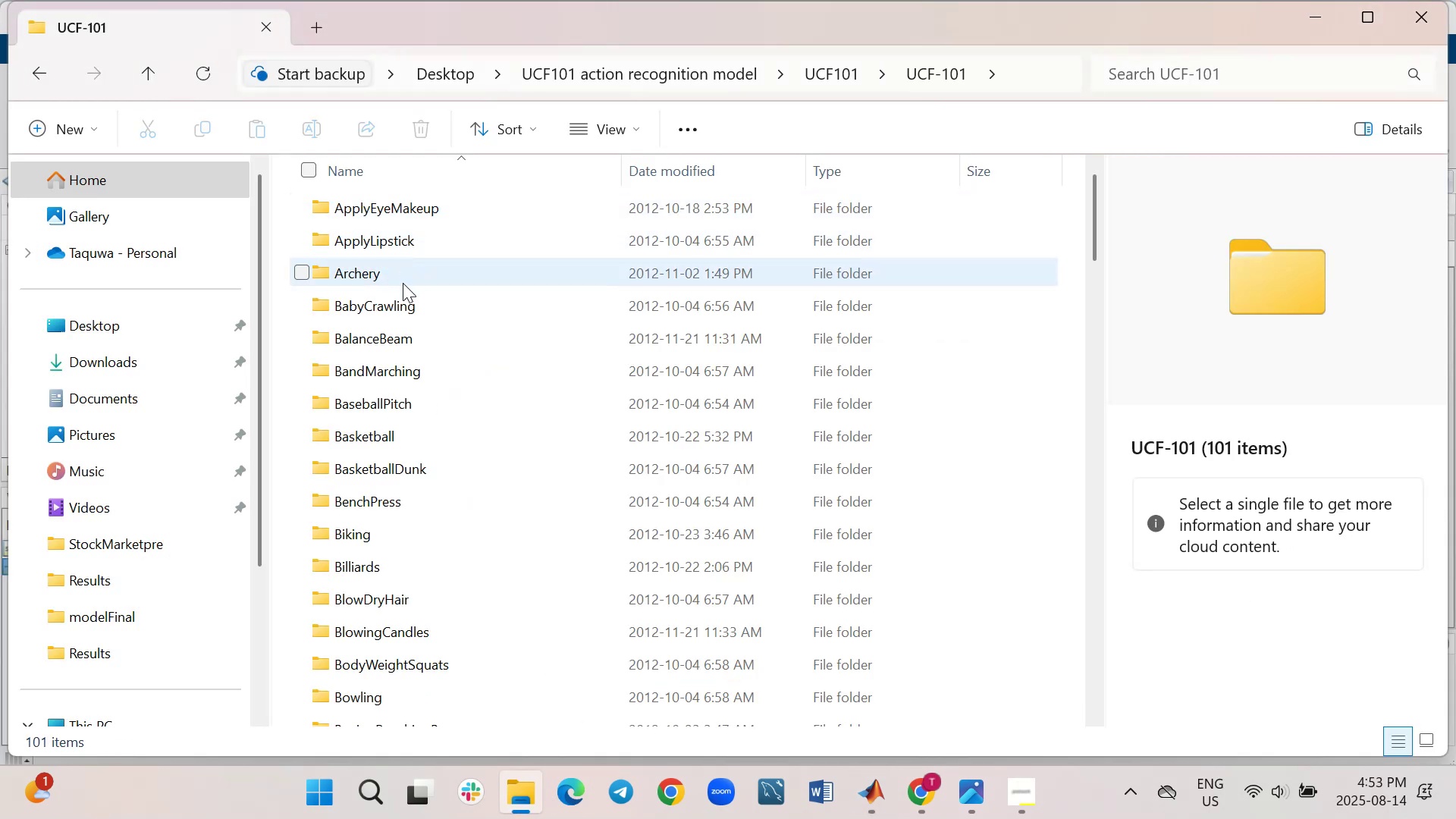 
left_click([829, 686])
 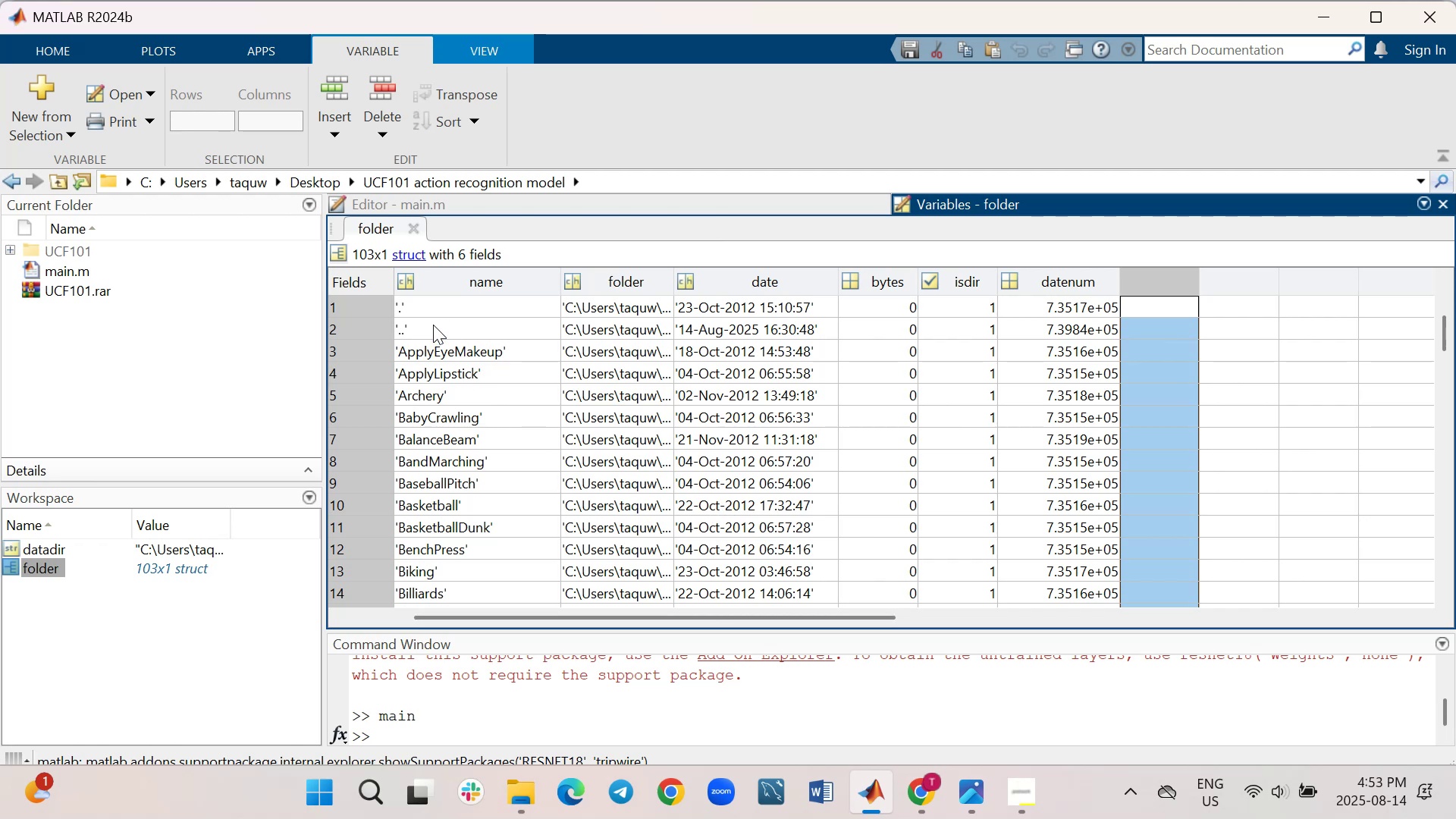 
wait(13.58)
 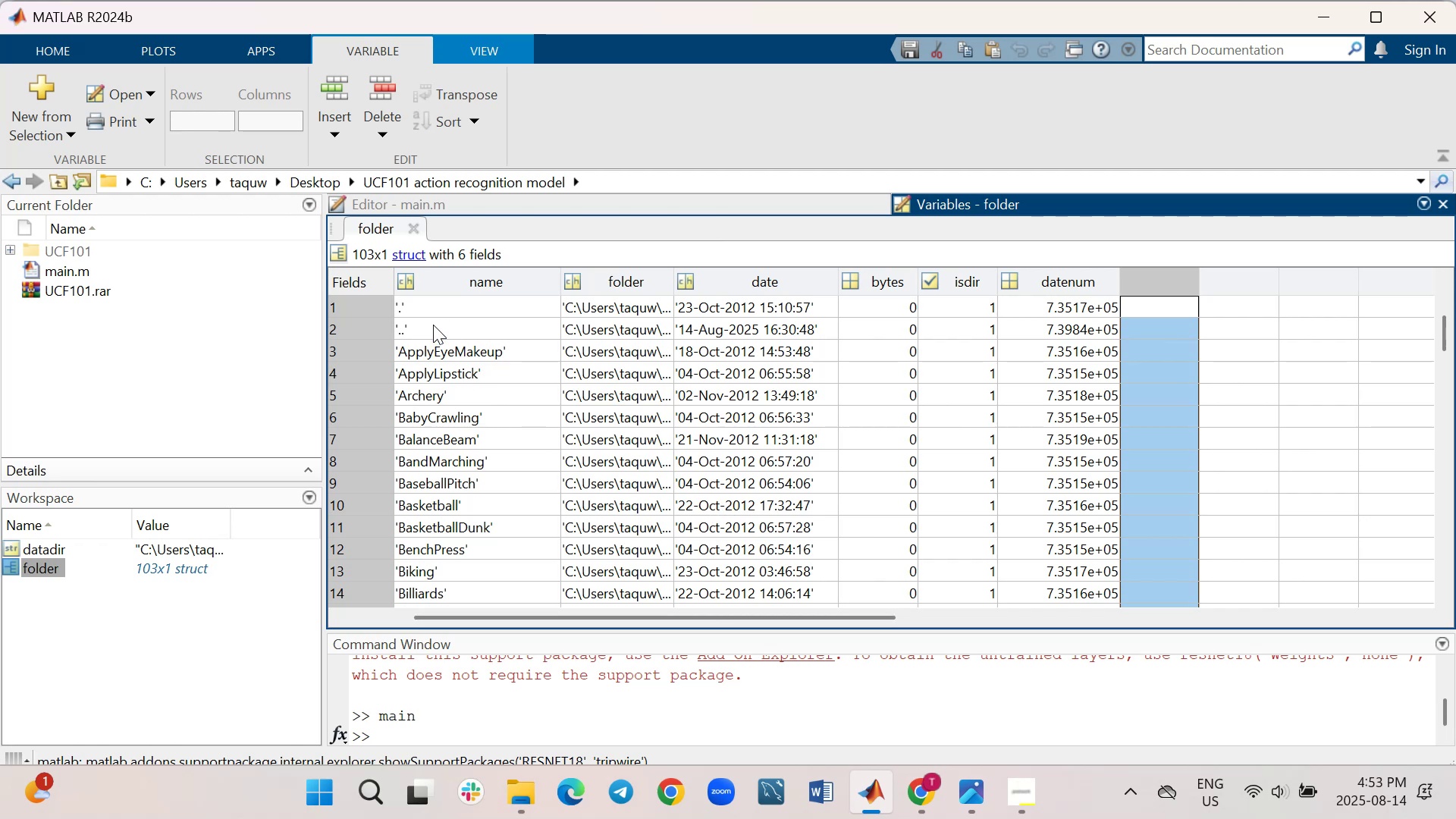 
scroll: coordinate [602, 418], scroll_direction: down, amount: 7.0
 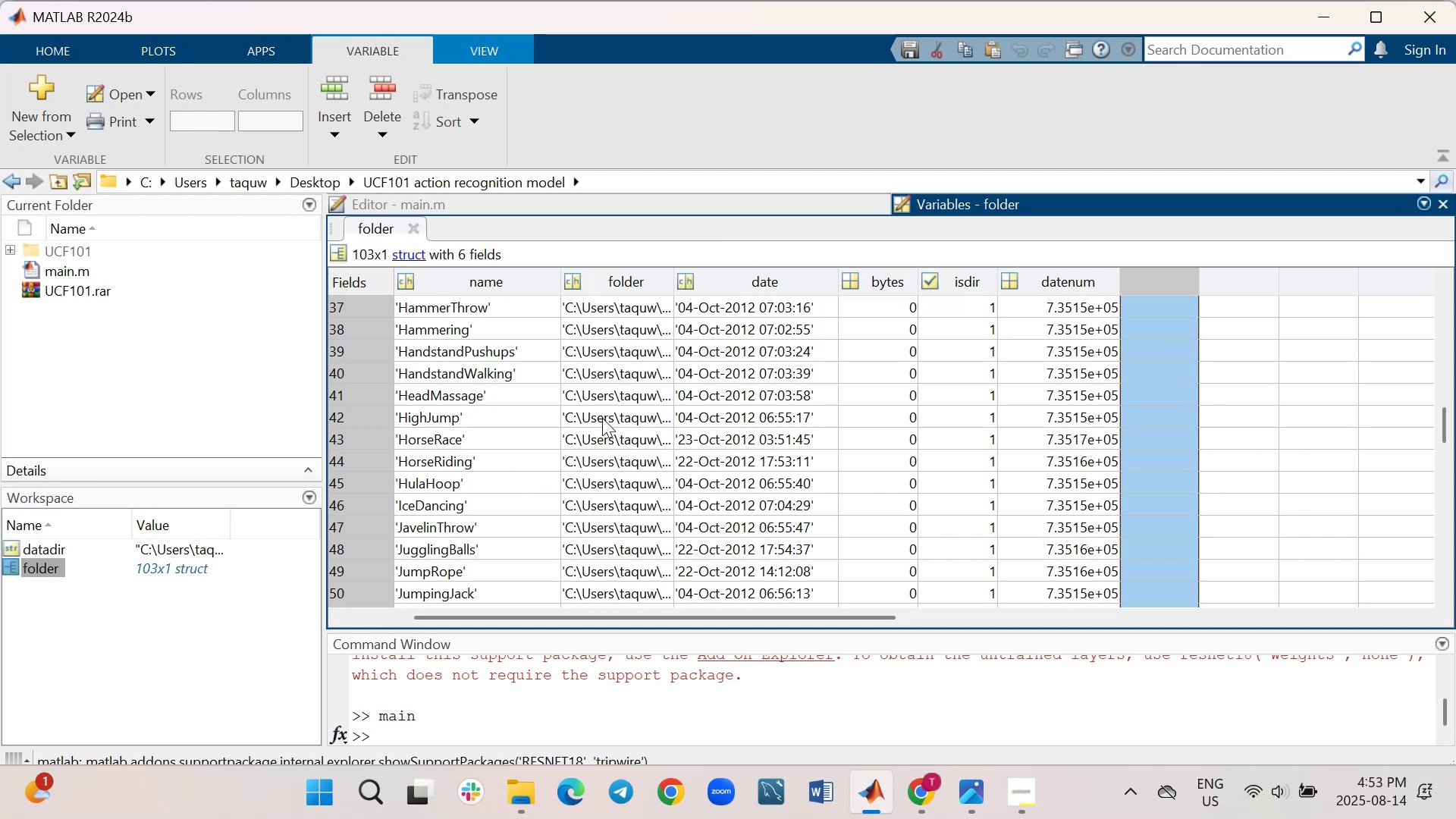 
wait(7.19)
 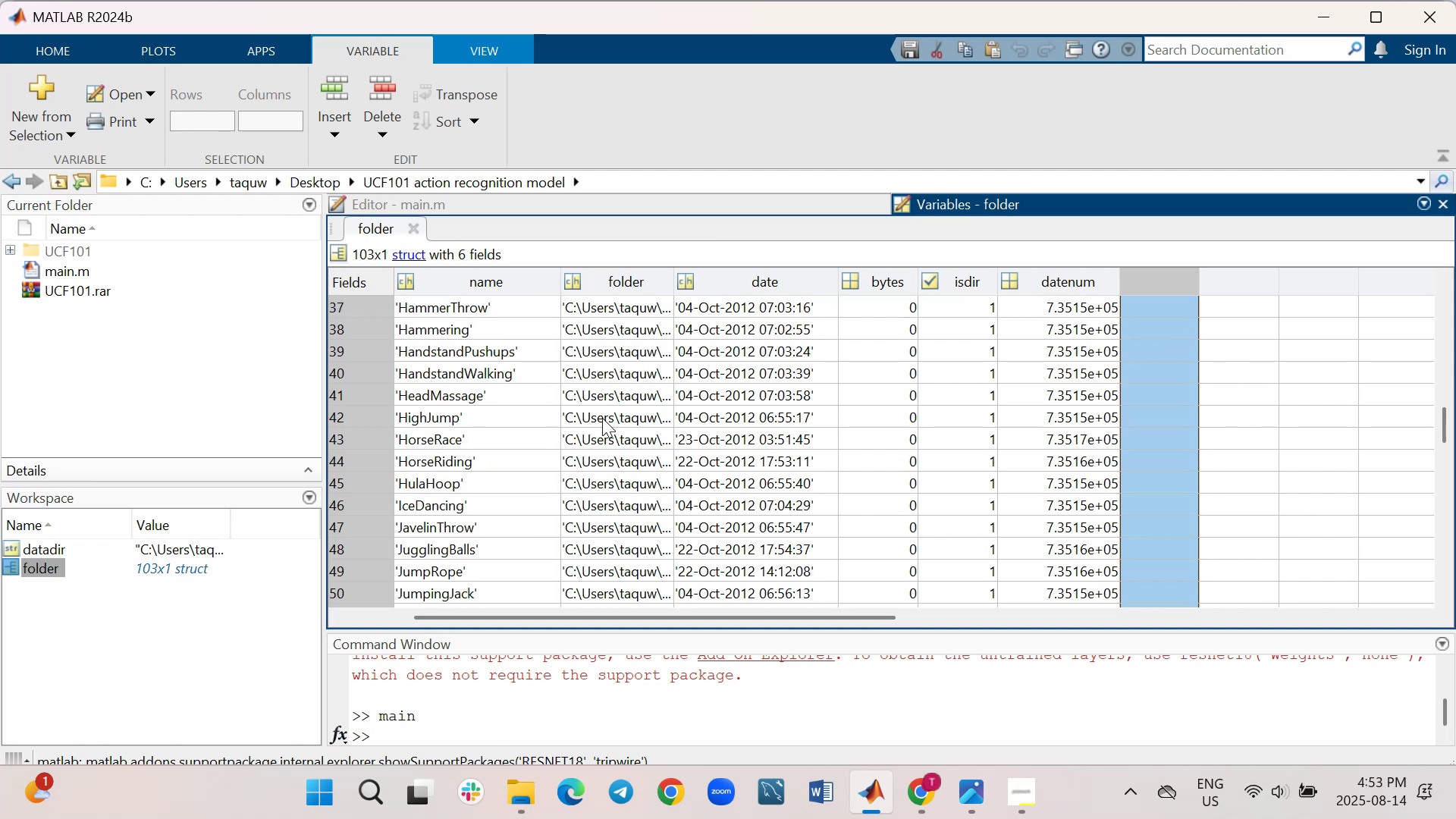 
scroll: coordinate [601, 419], scroll_direction: down, amount: 1.0
 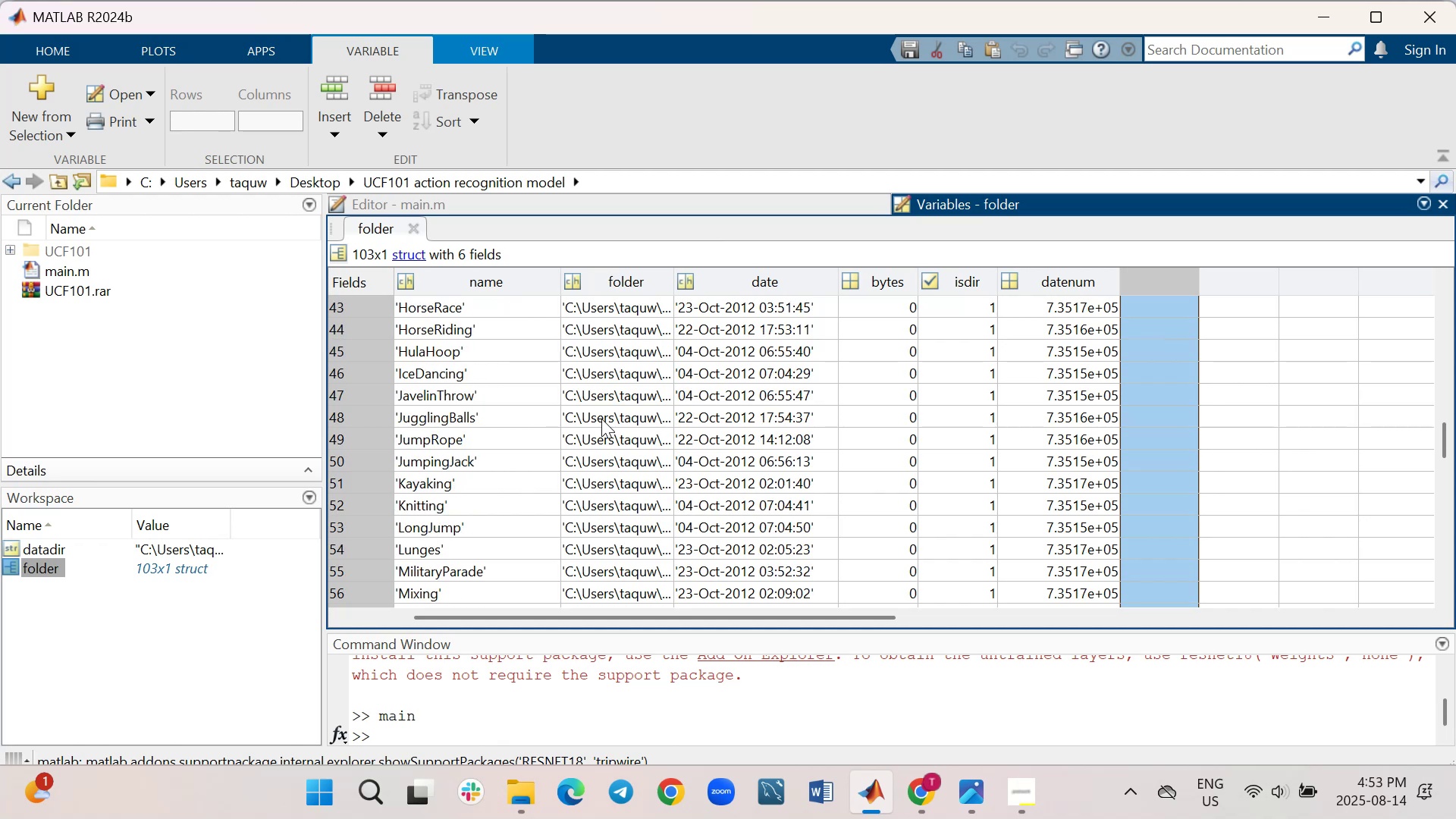 
wait(8.79)
 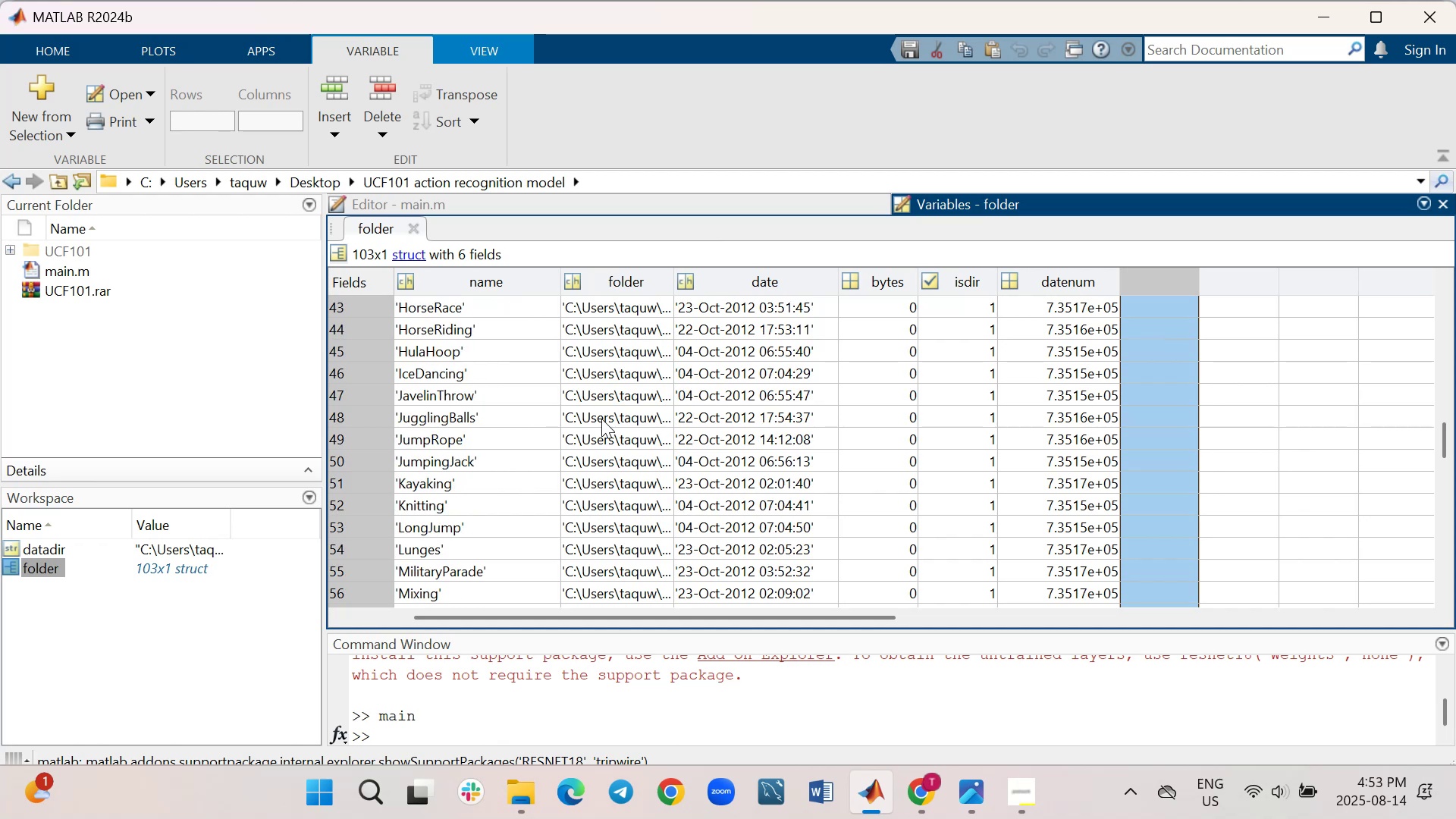 
scroll: coordinate [589, 445], scroll_direction: down, amount: 6.0
 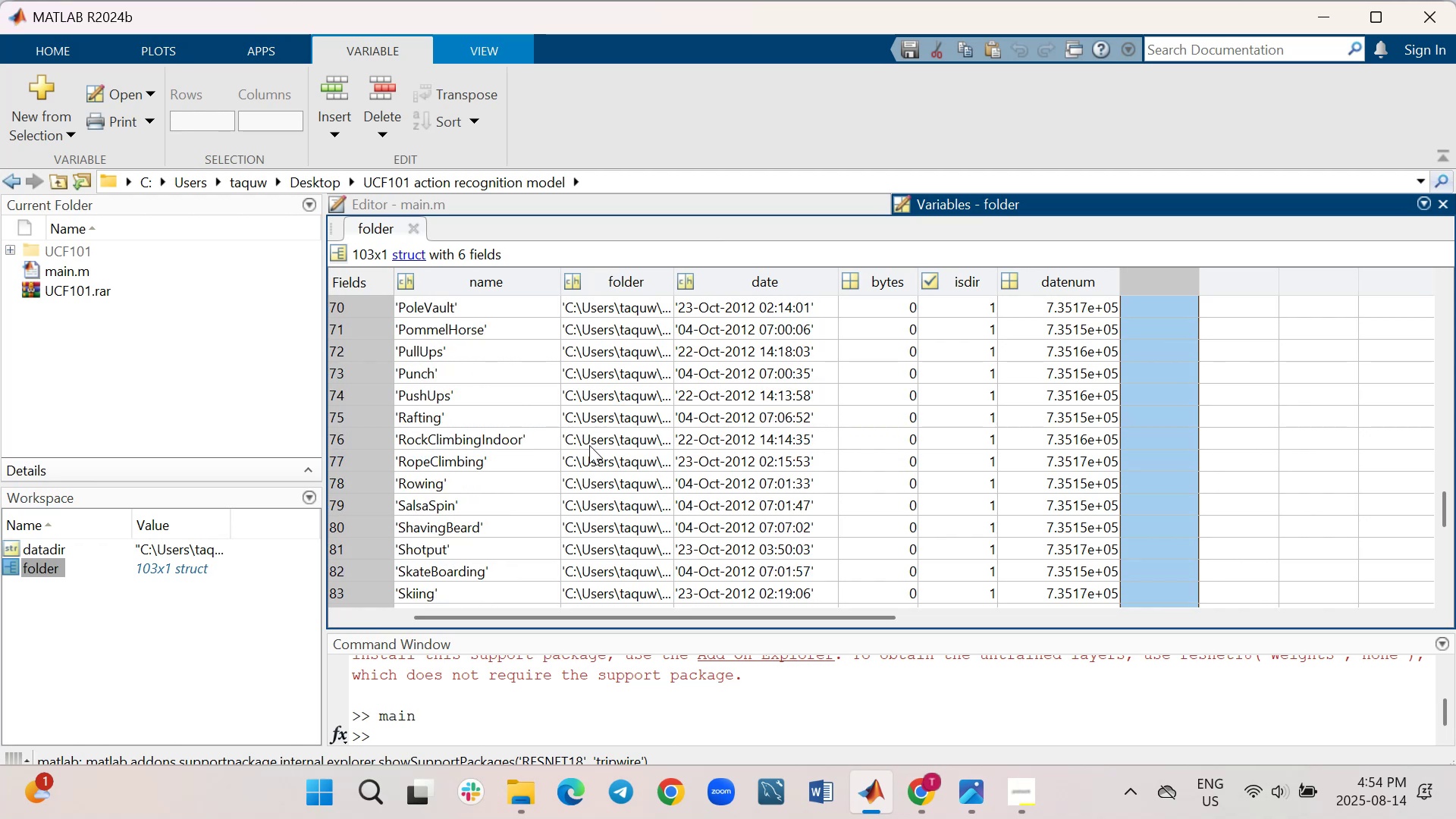 
scroll: coordinate [589, 445], scroll_direction: down, amount: 1.0
 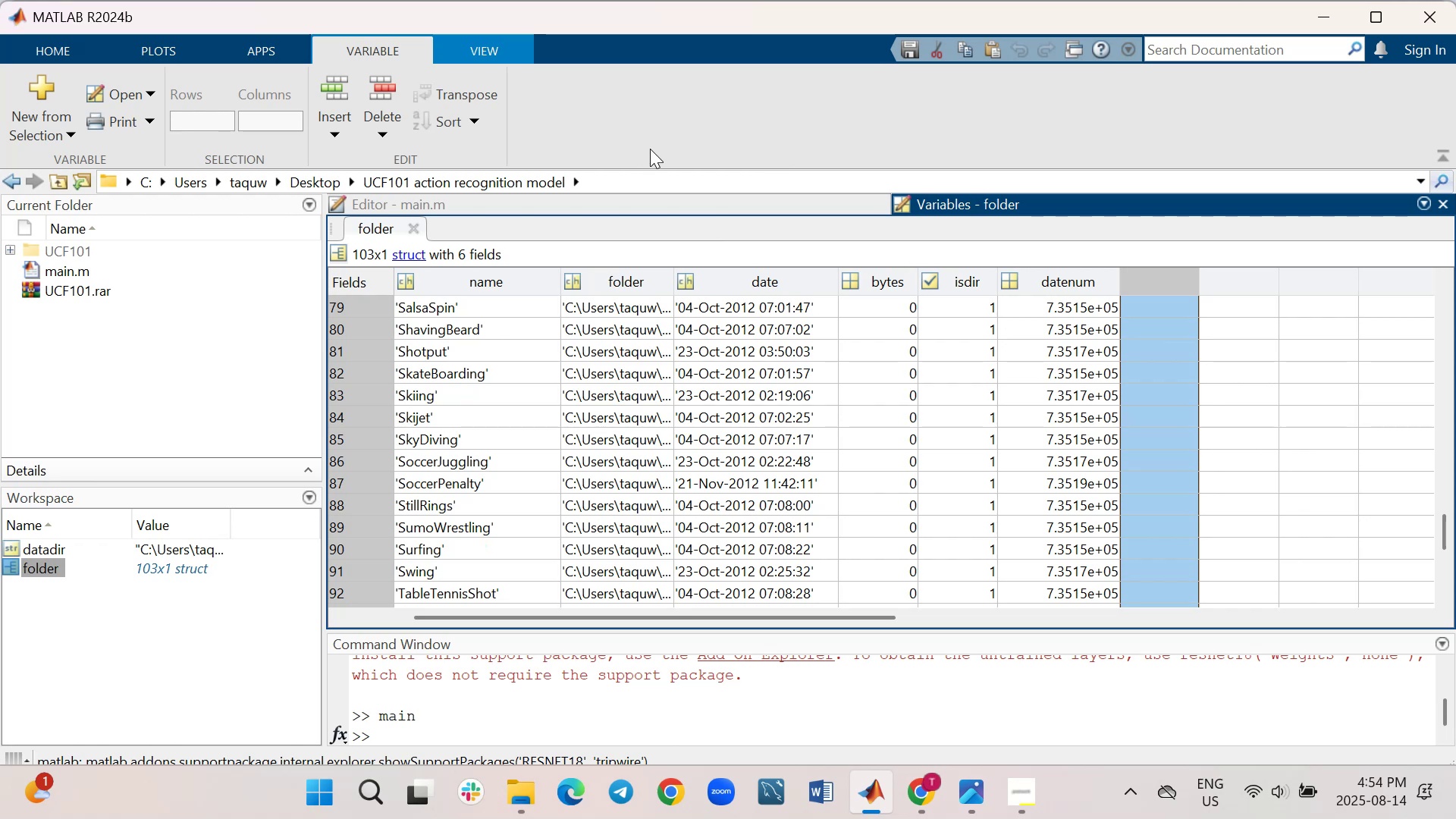 
left_click([628, 200])
 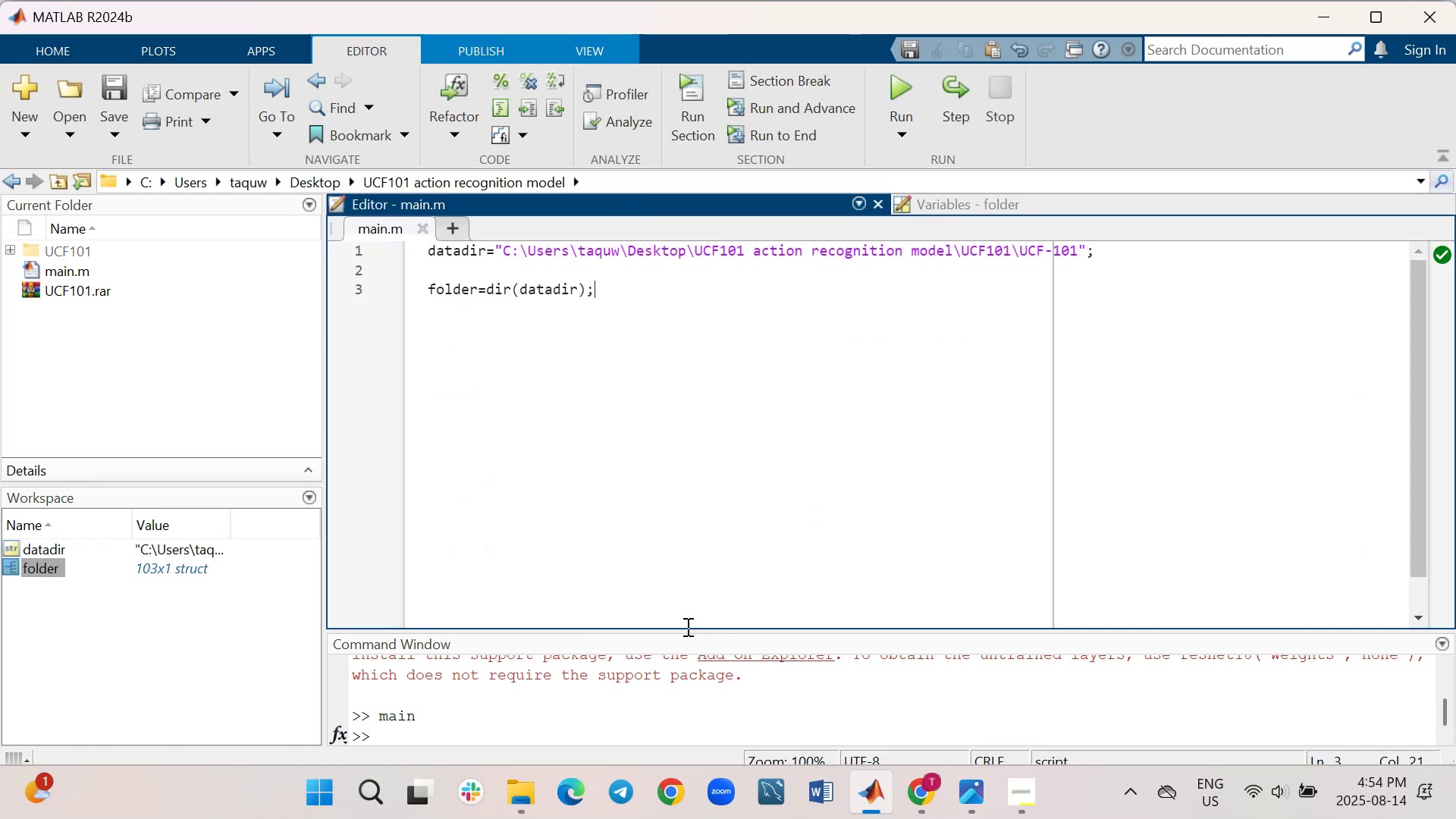 
left_click_drag(start_coordinate=[685, 629], to_coordinate=[660, 500])
 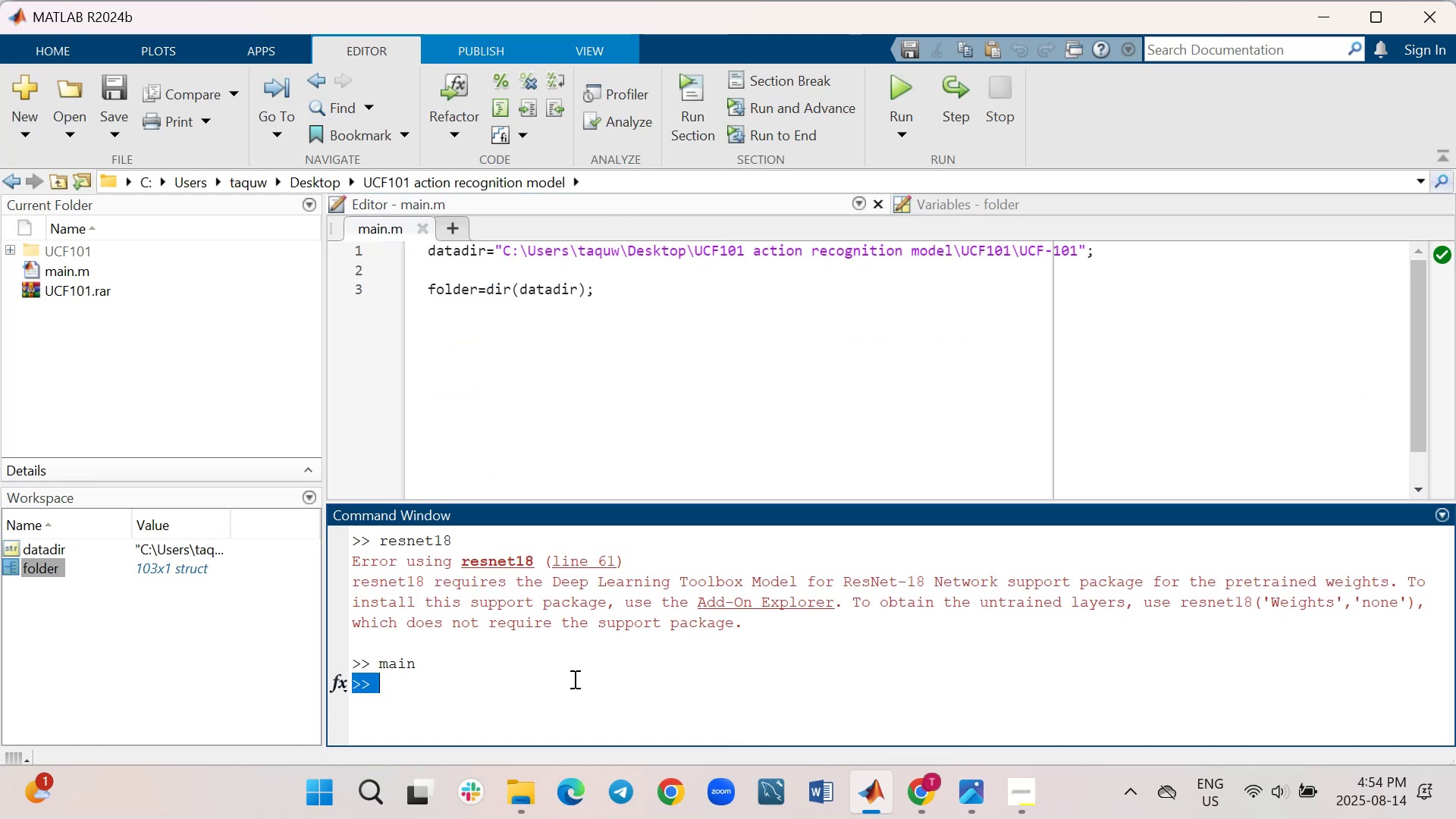 
left_click([563, 689])
 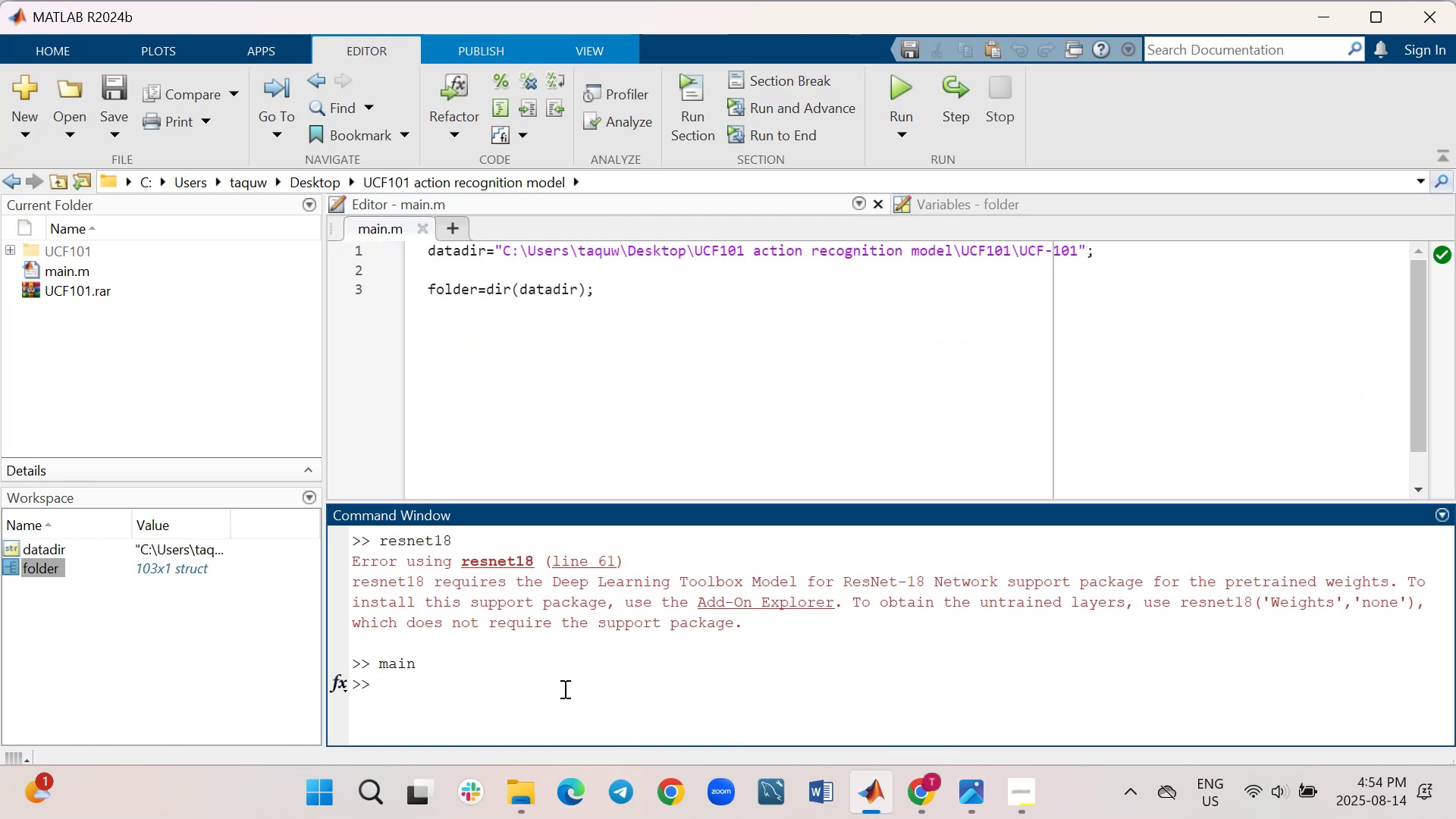 
type(size(folder))
 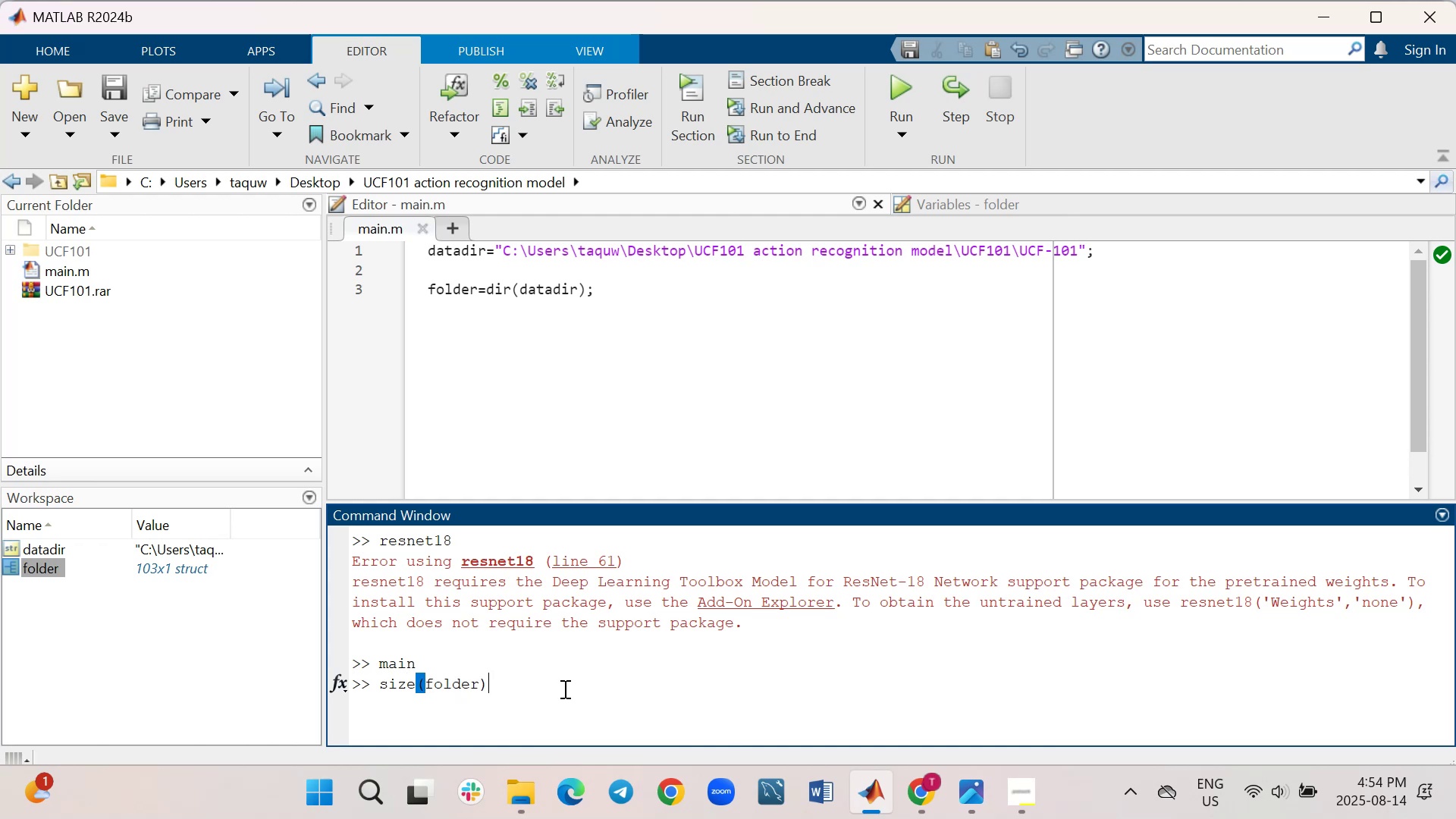 
key(Enter)
 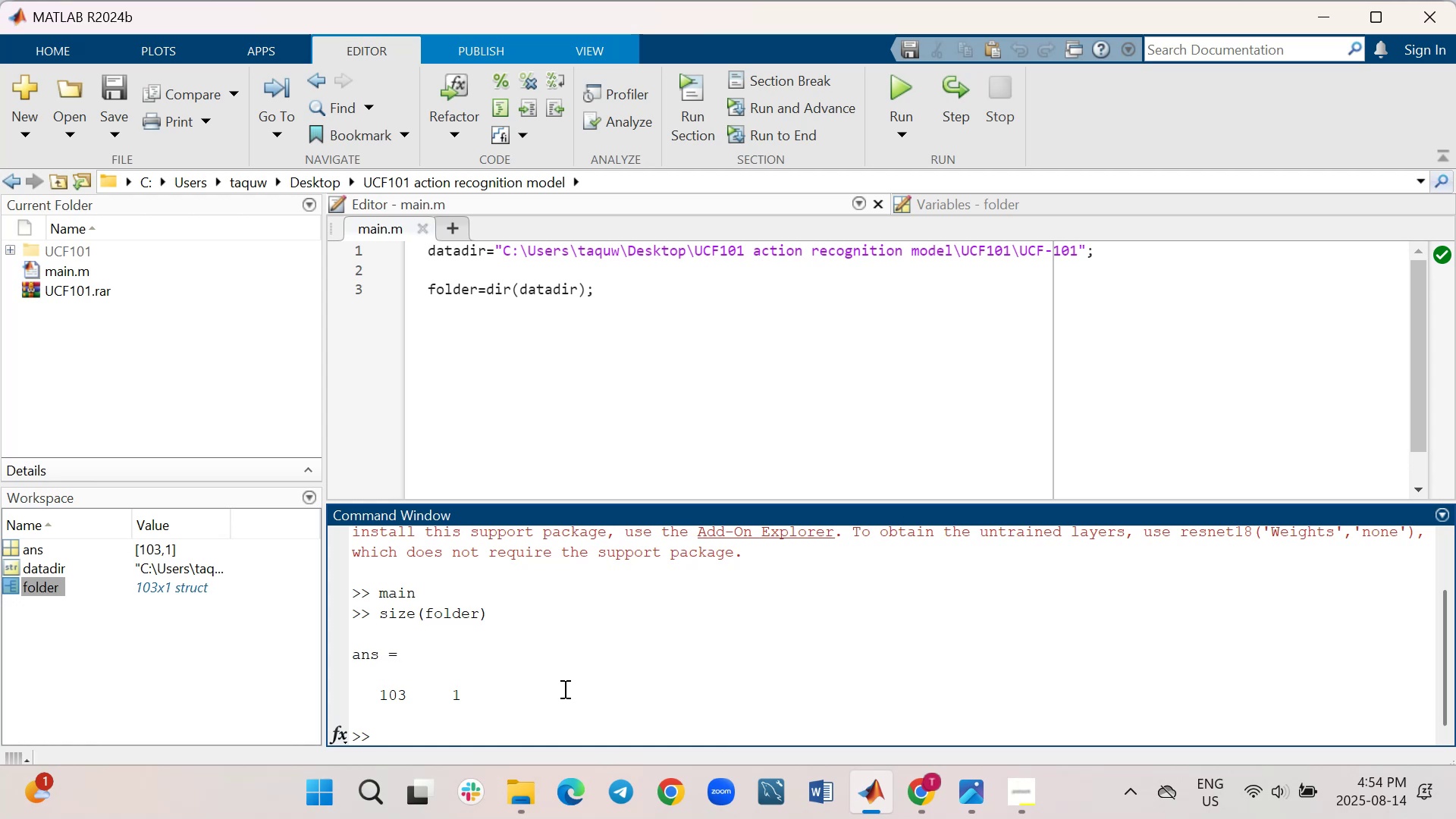 
wait(5.42)
 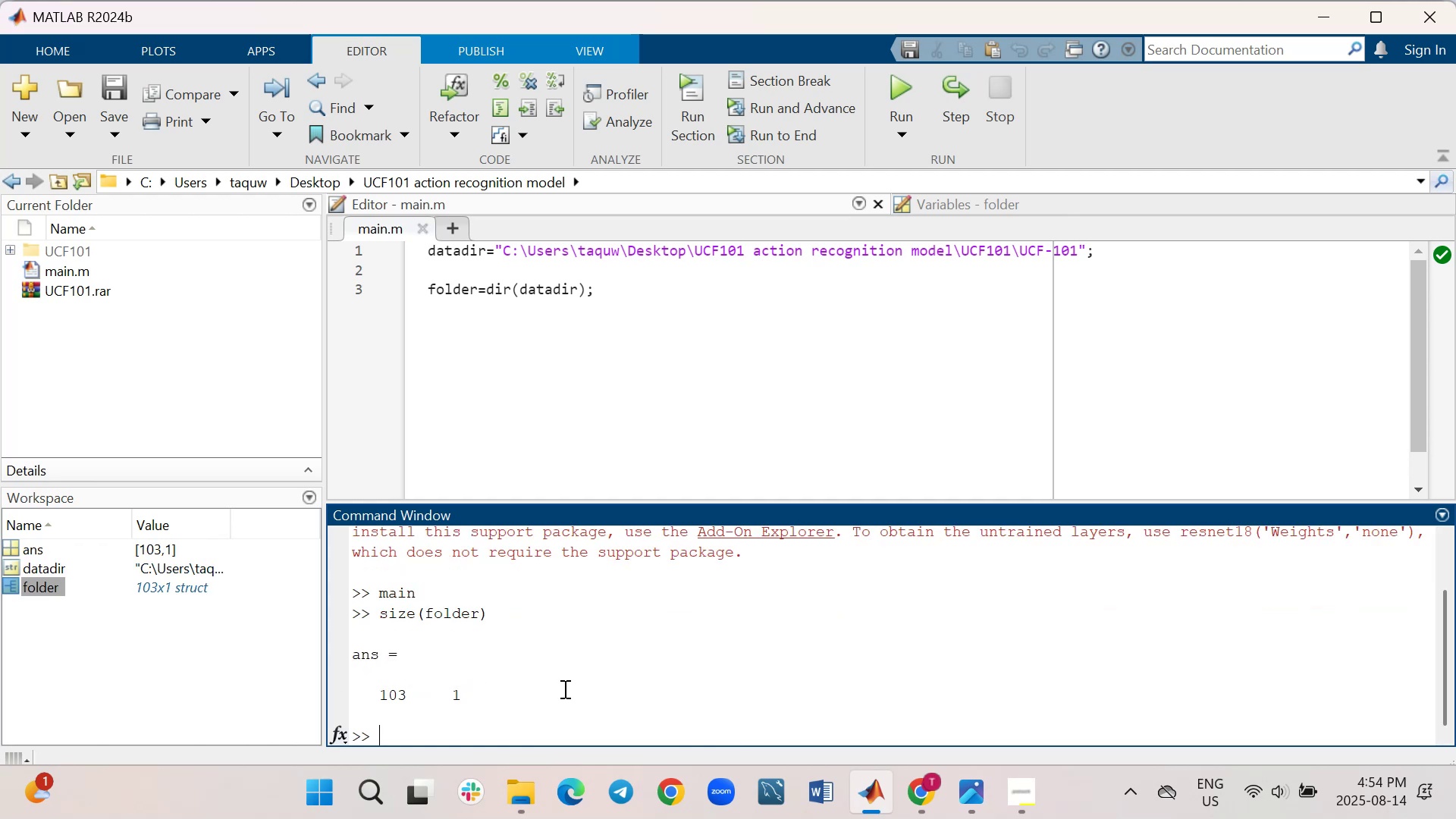 
mouse_move([424, 807])
 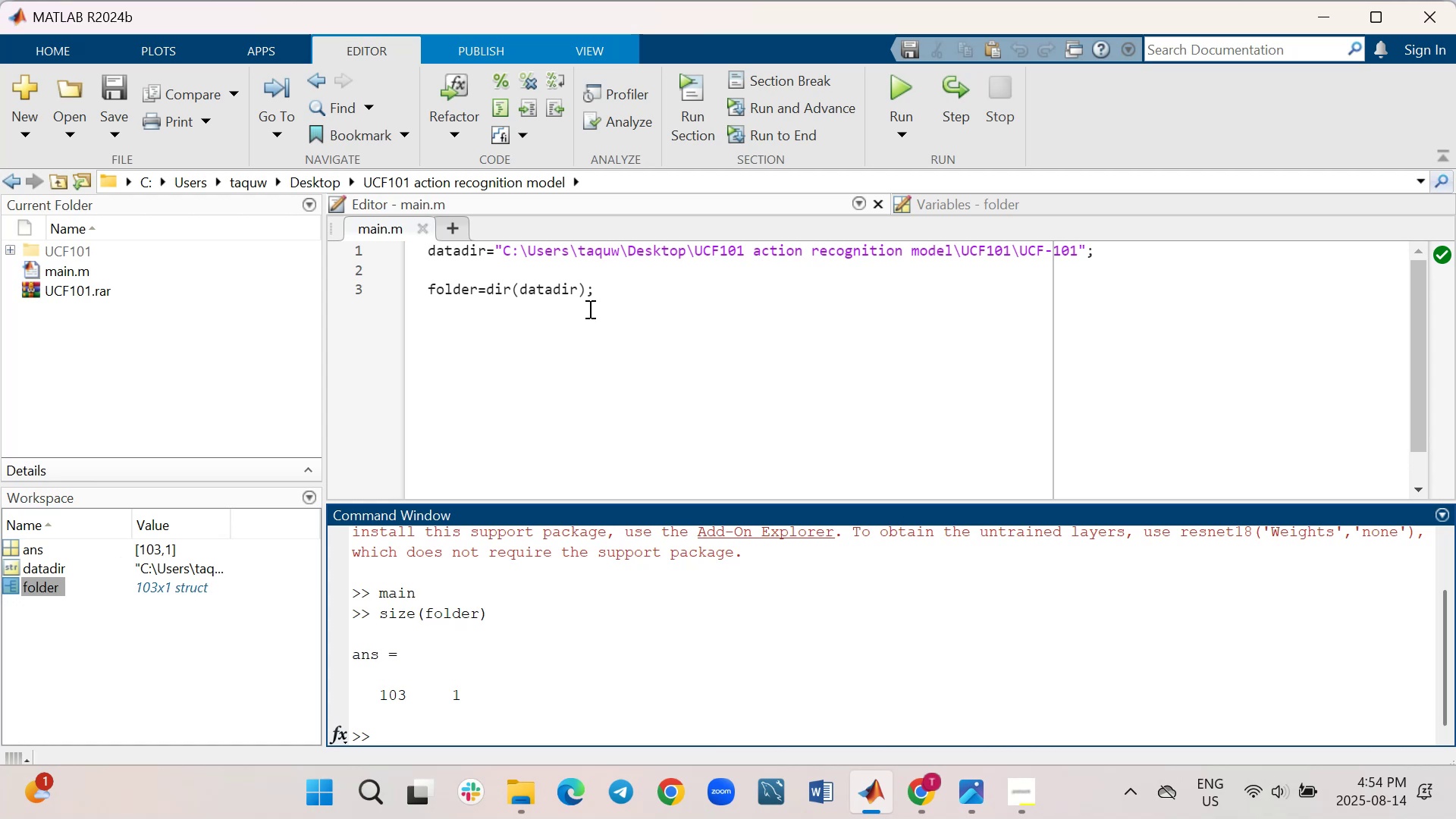 
wait(11.86)
 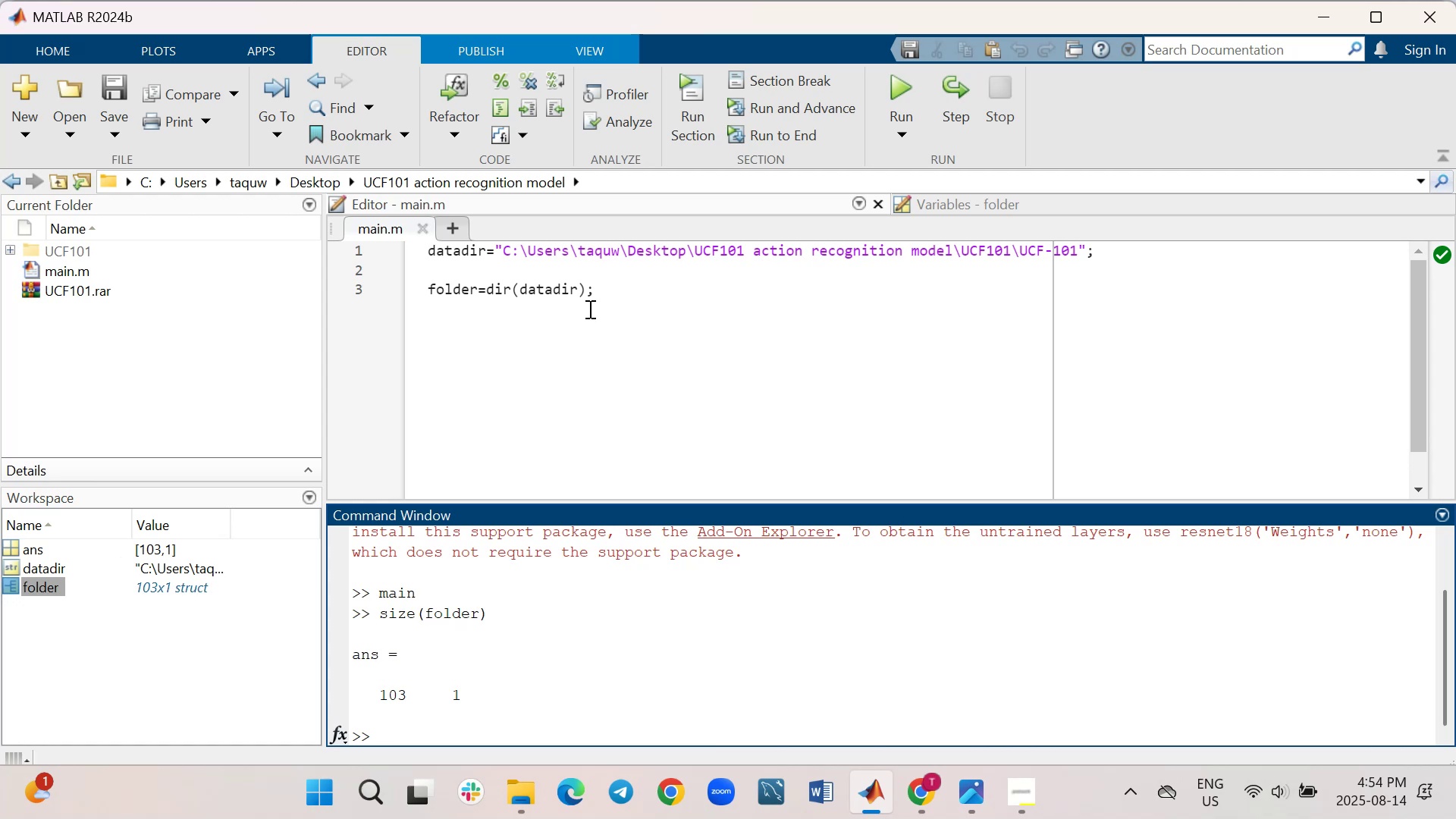 
left_click([545, 272])
 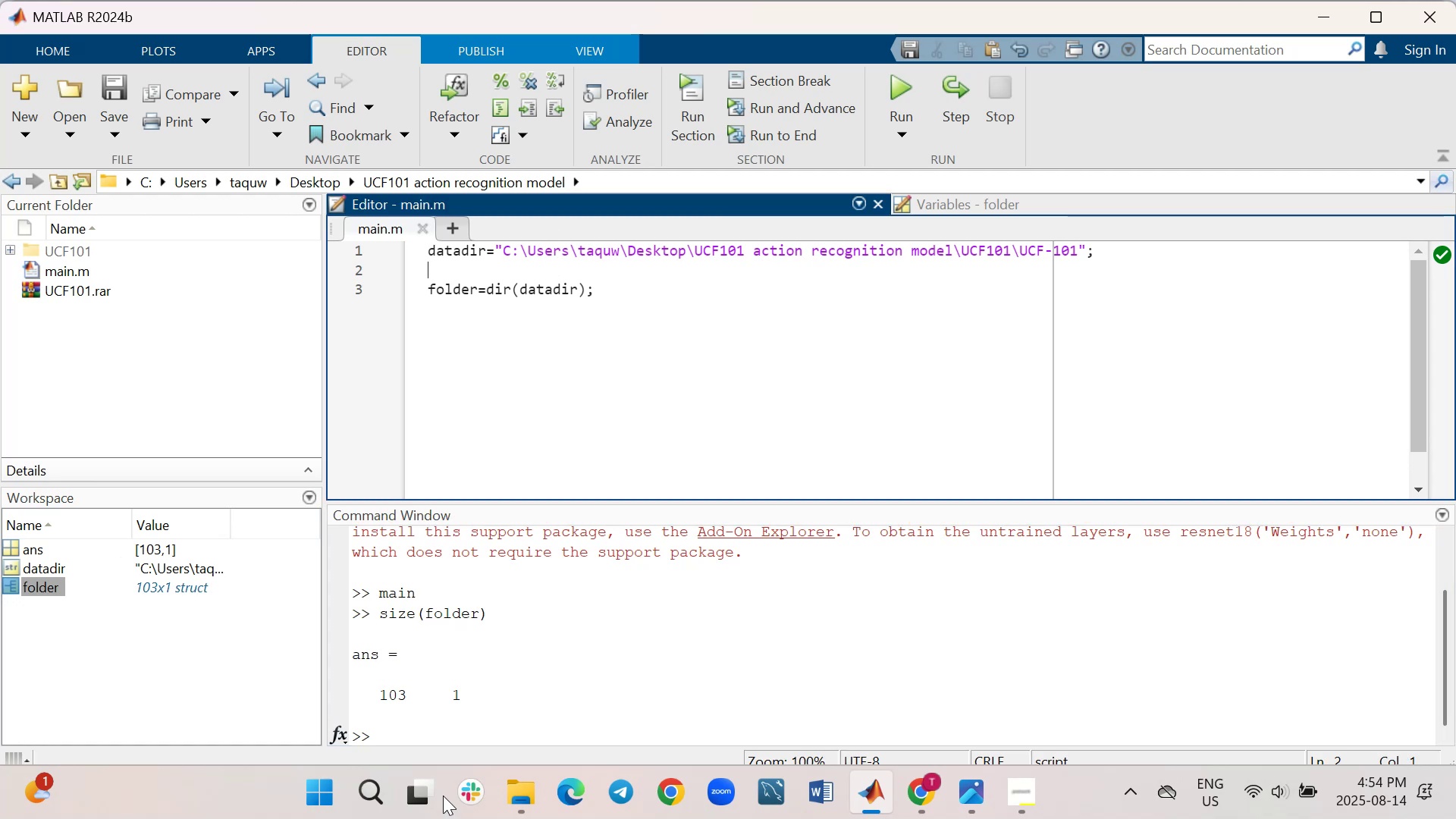 
key(Enter)
 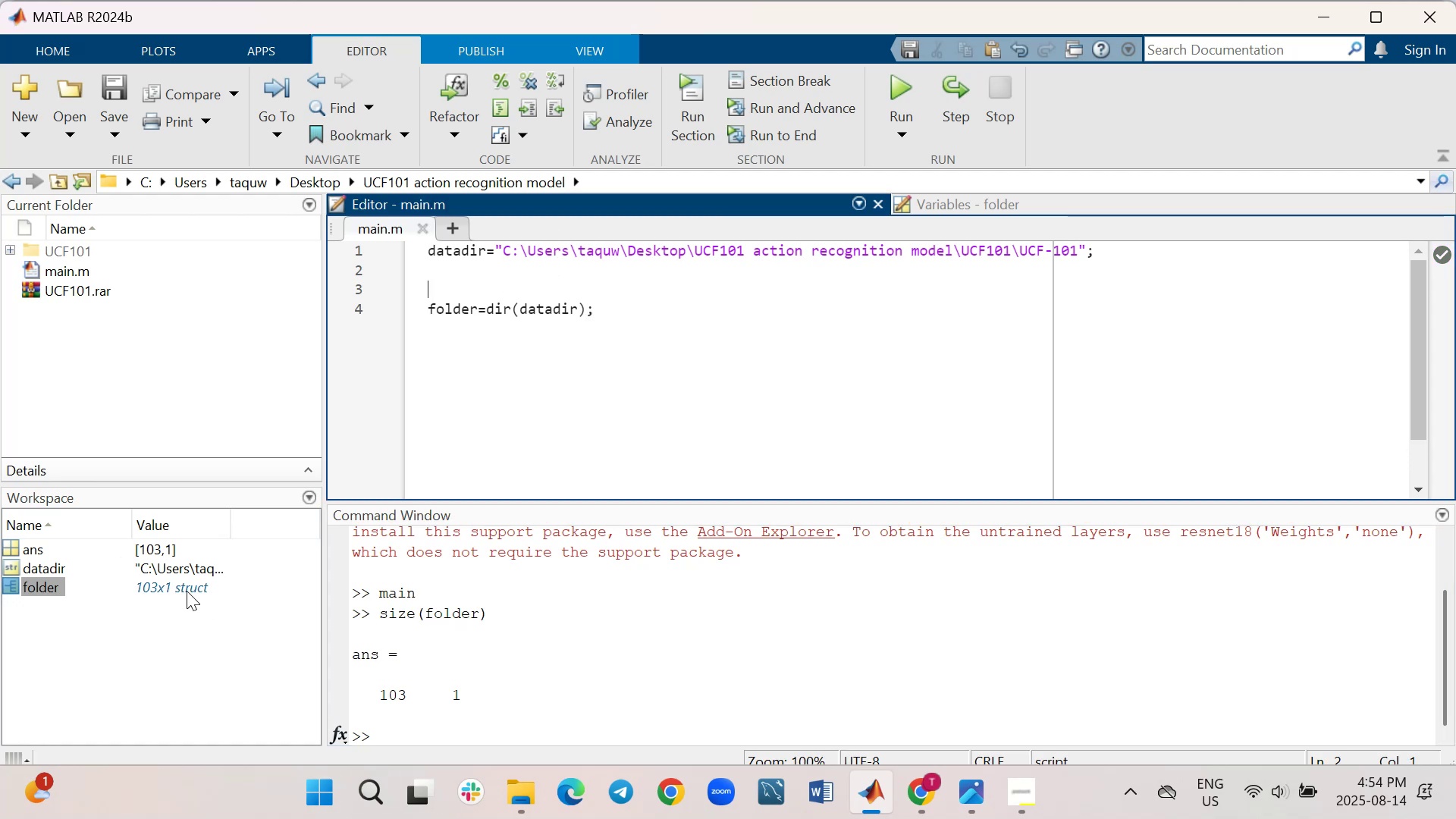 
key(Enter)
 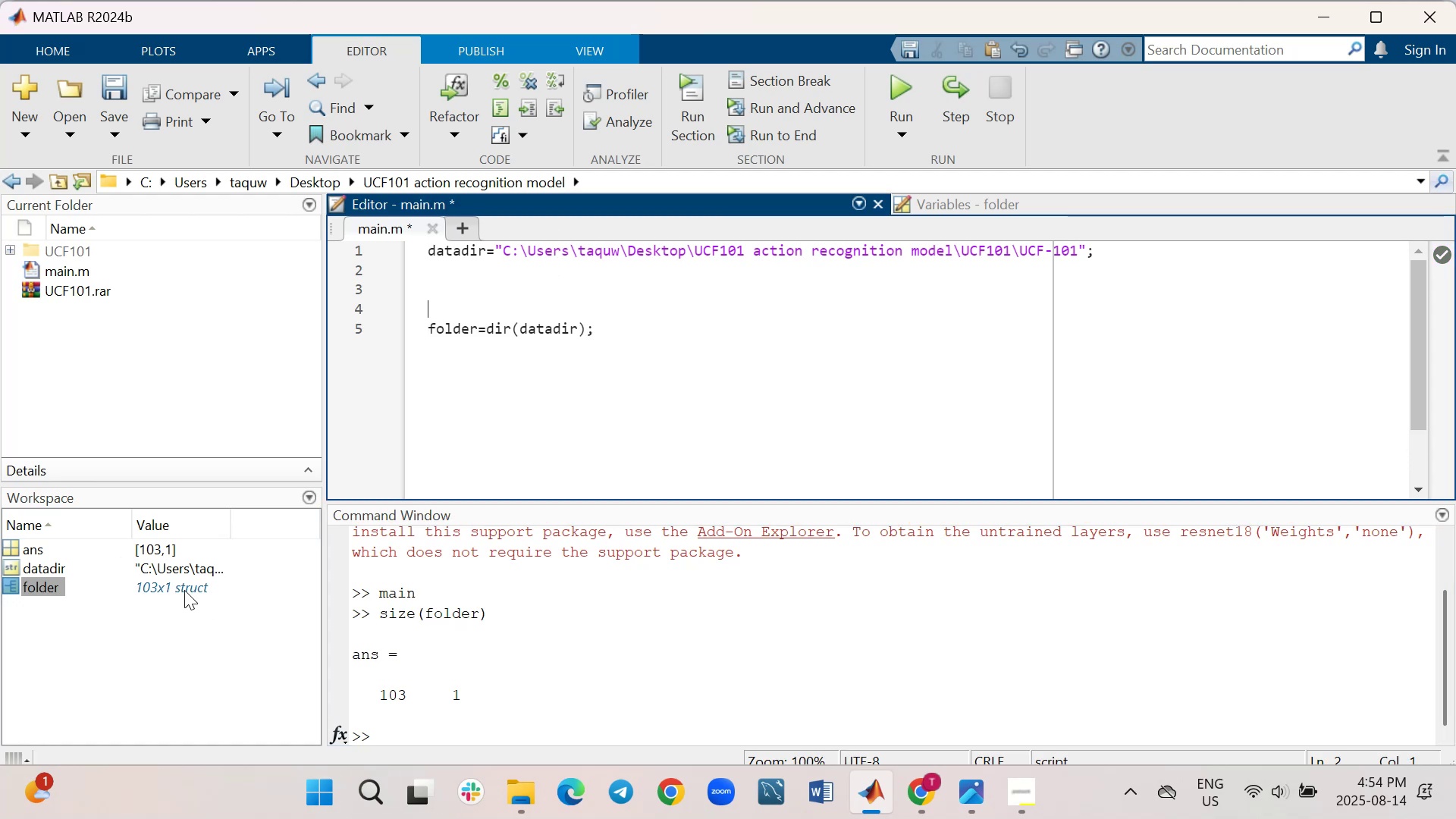 
key(Enter)
 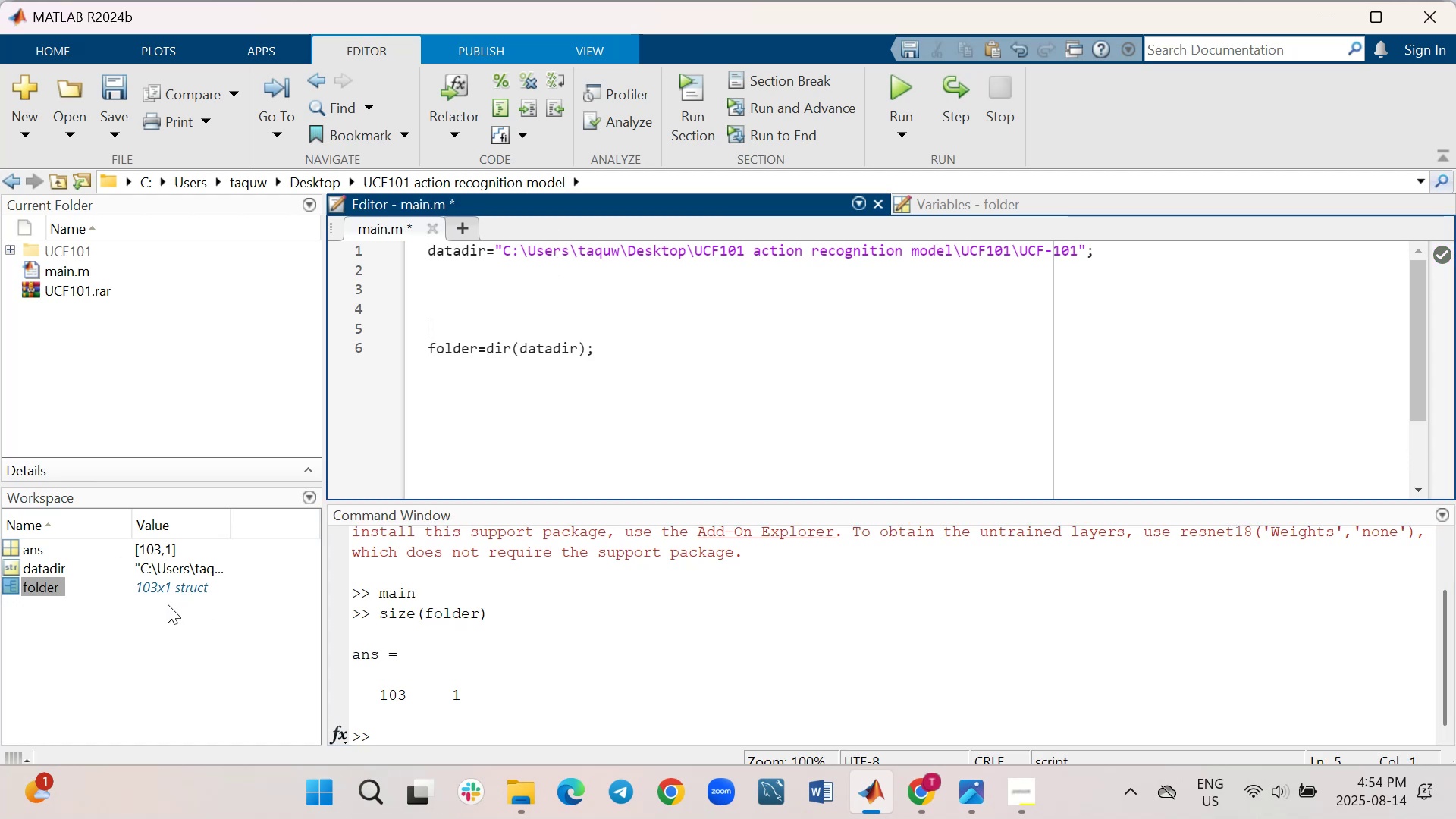 
key(ArrowUp)
 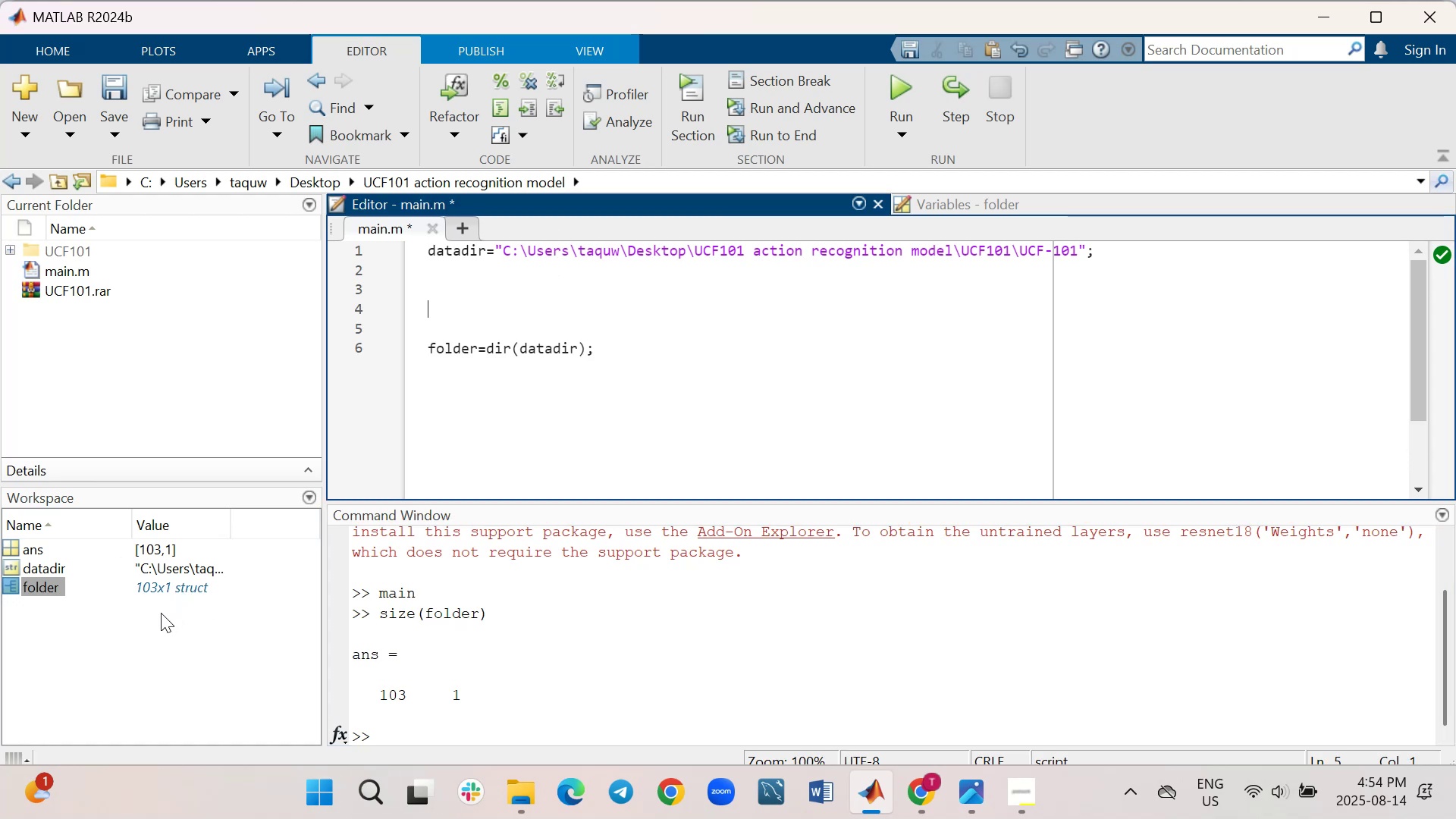 
key(ArrowUp)
 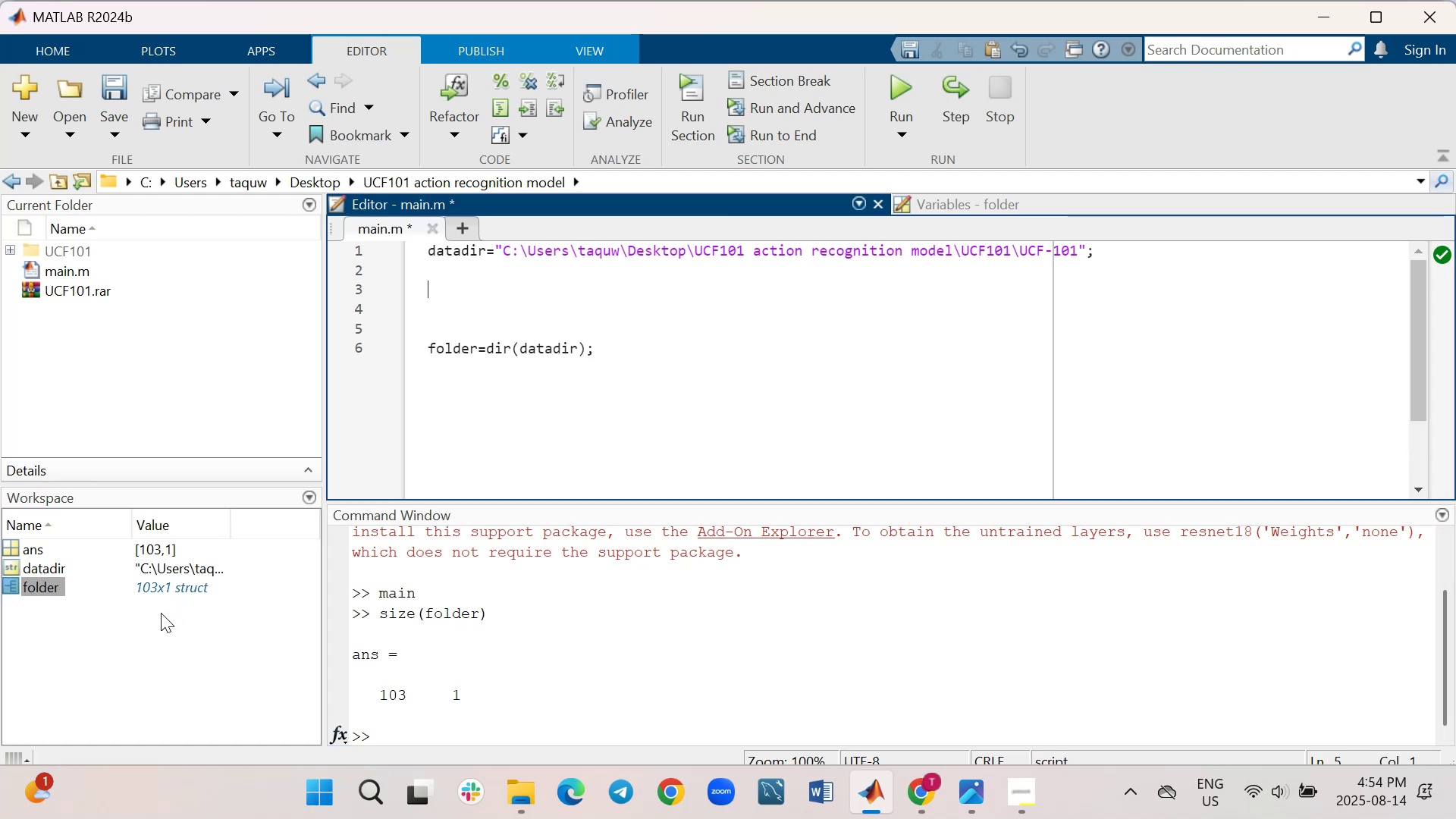 
key(ArrowUp)
 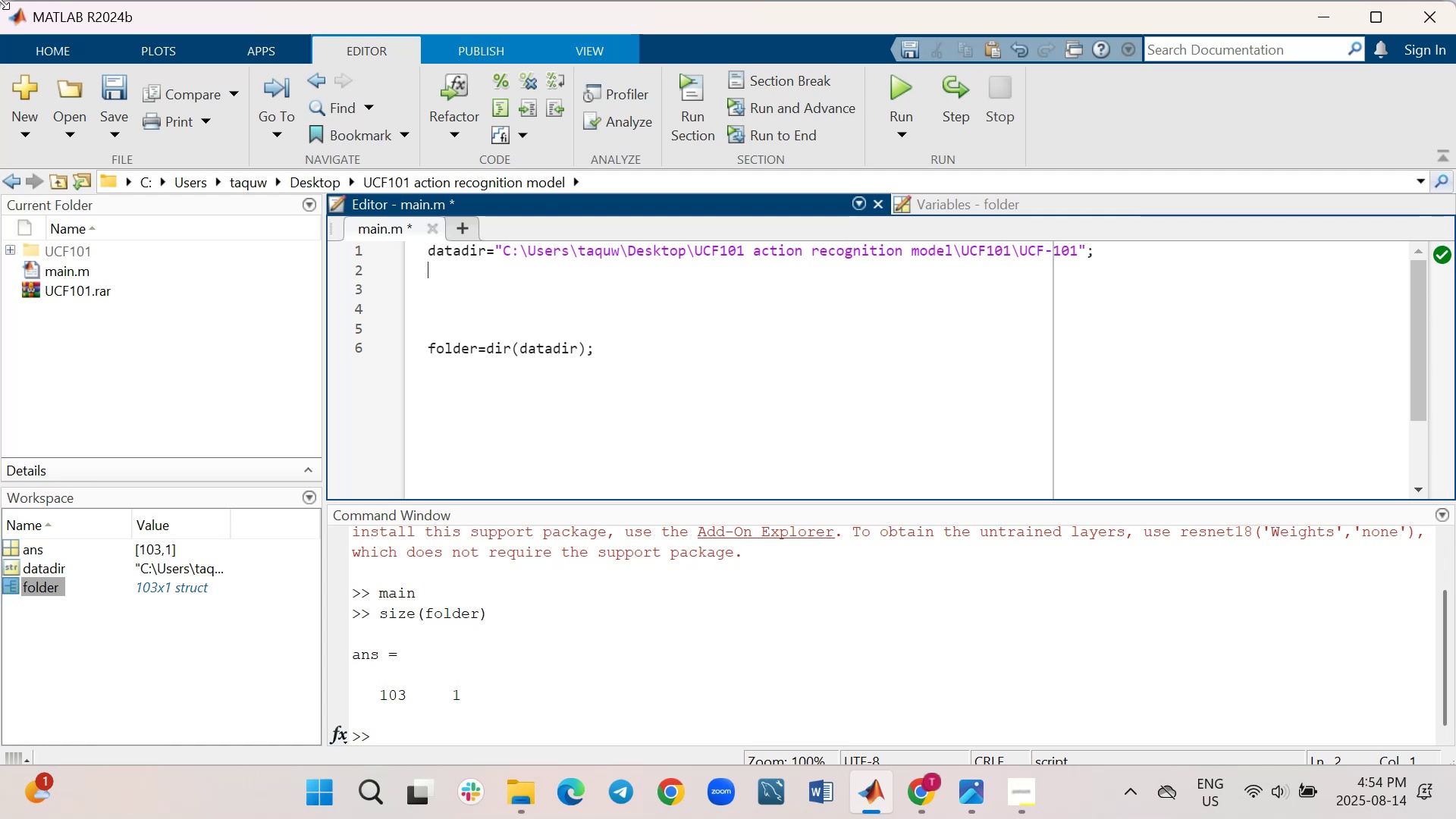 
wait(5.61)
 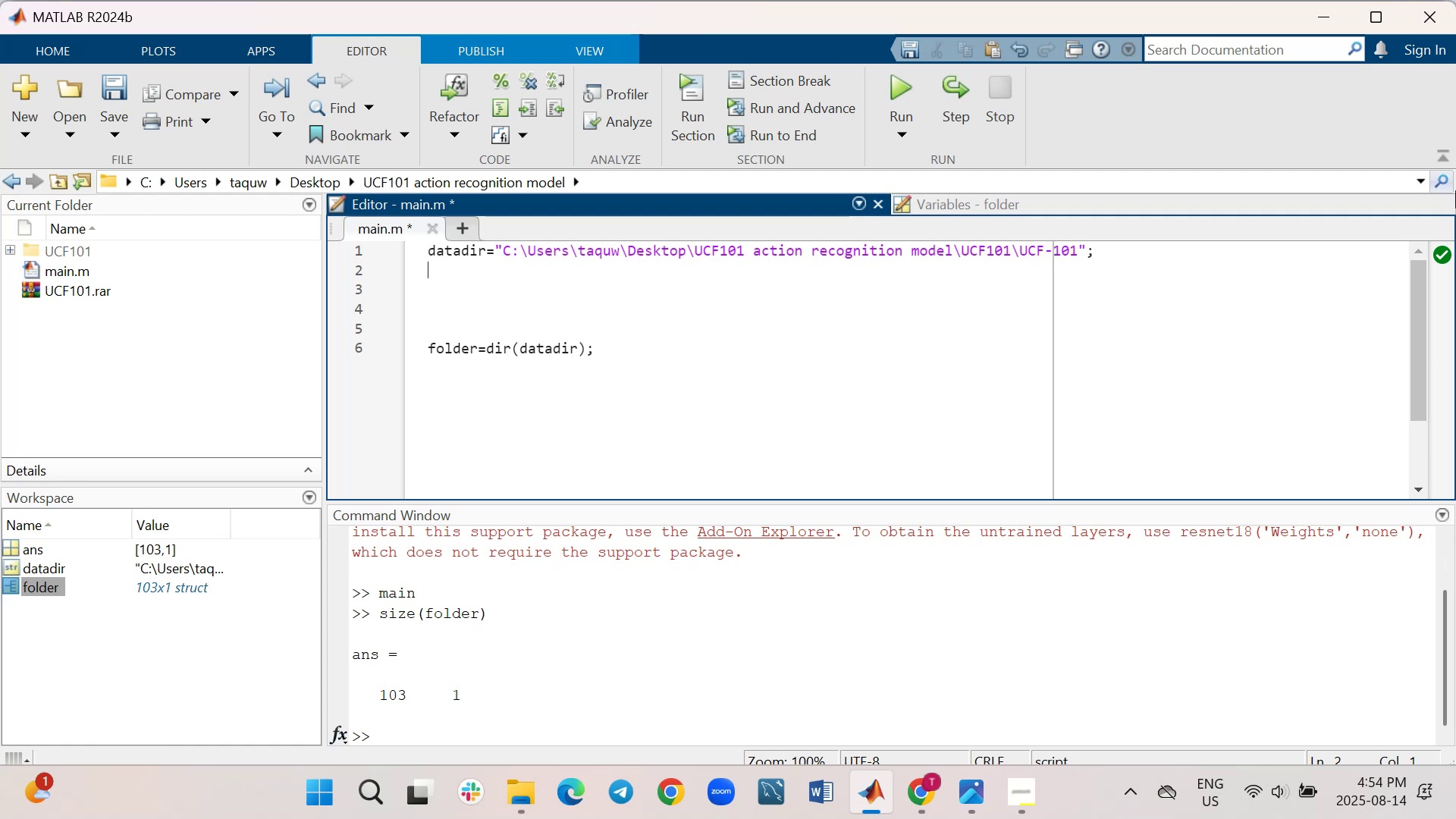 
type(video)
 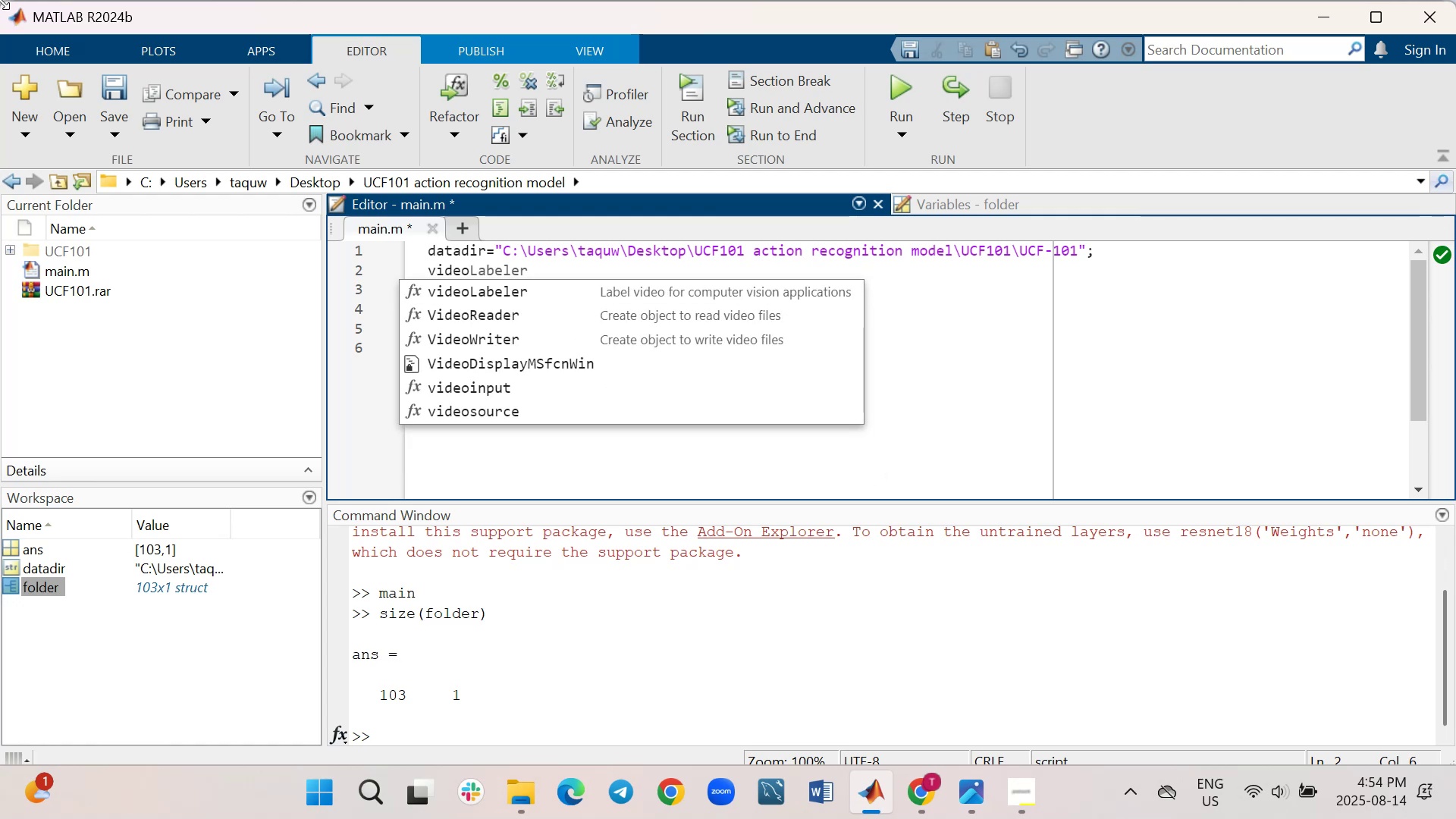 
type(Ext)
 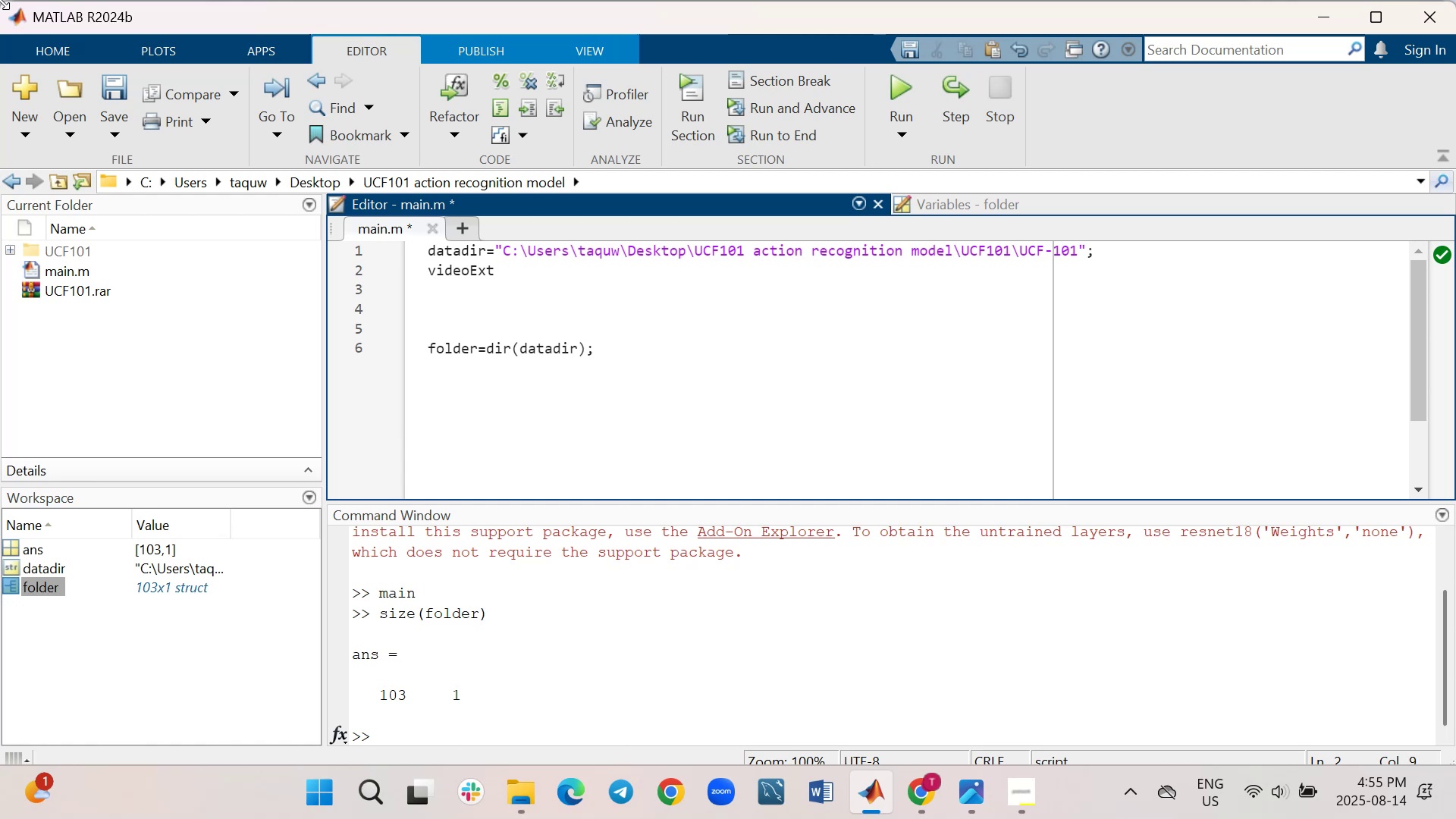 
key(Equal)
 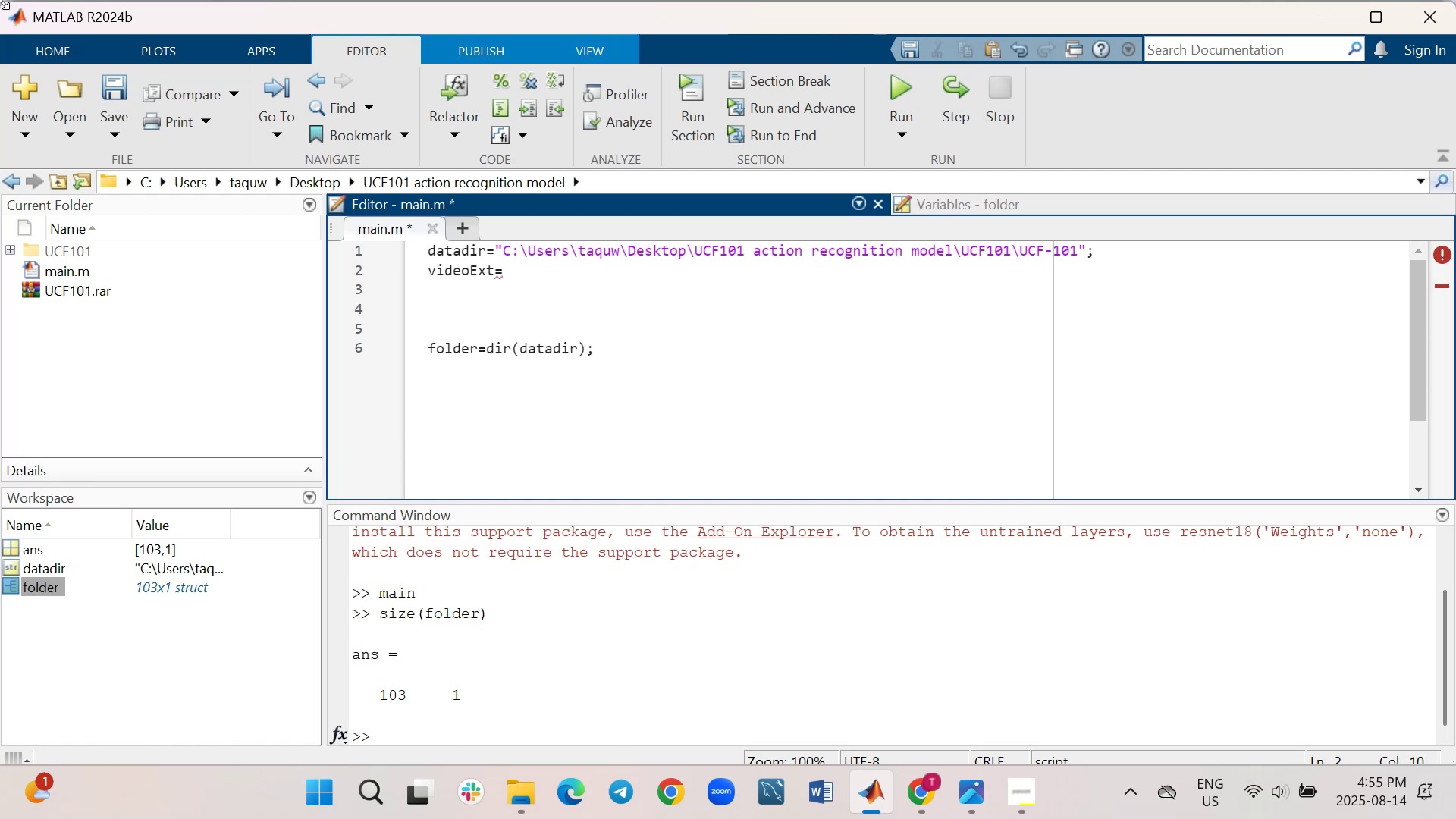 
key(Shift+ShiftRight)
 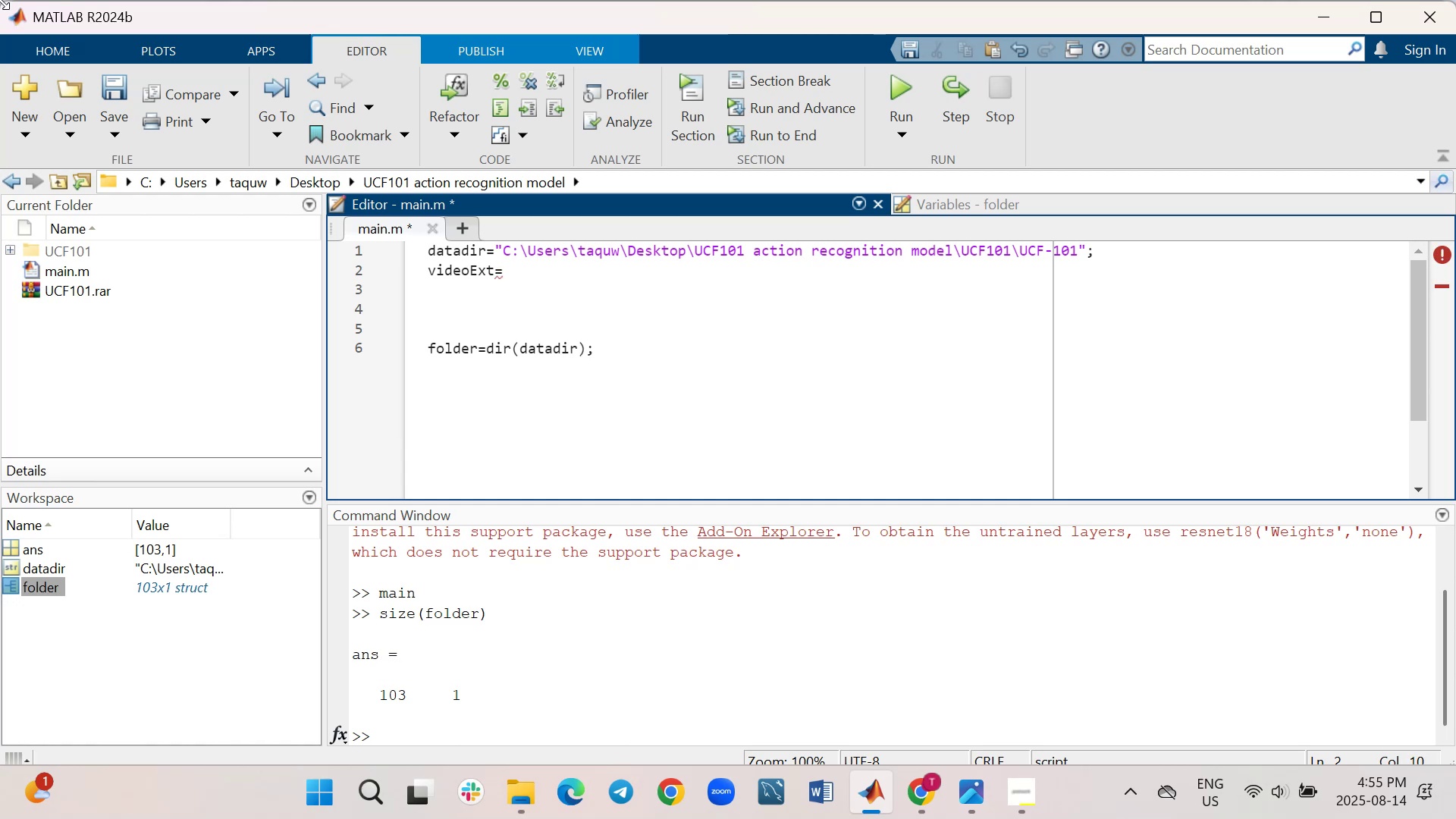 
key(Shift+Quote)
 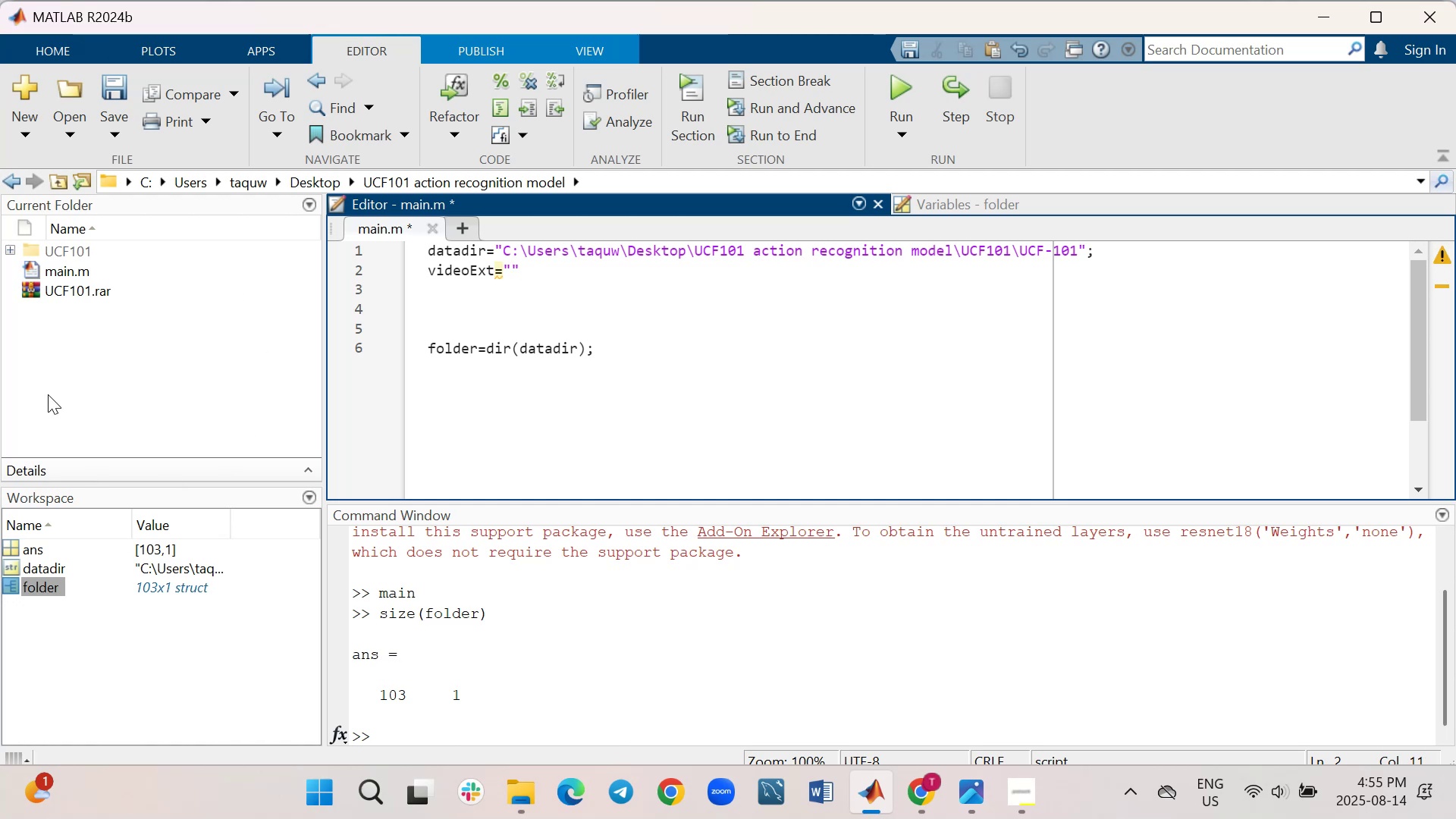 
mouse_move([519, 772])
 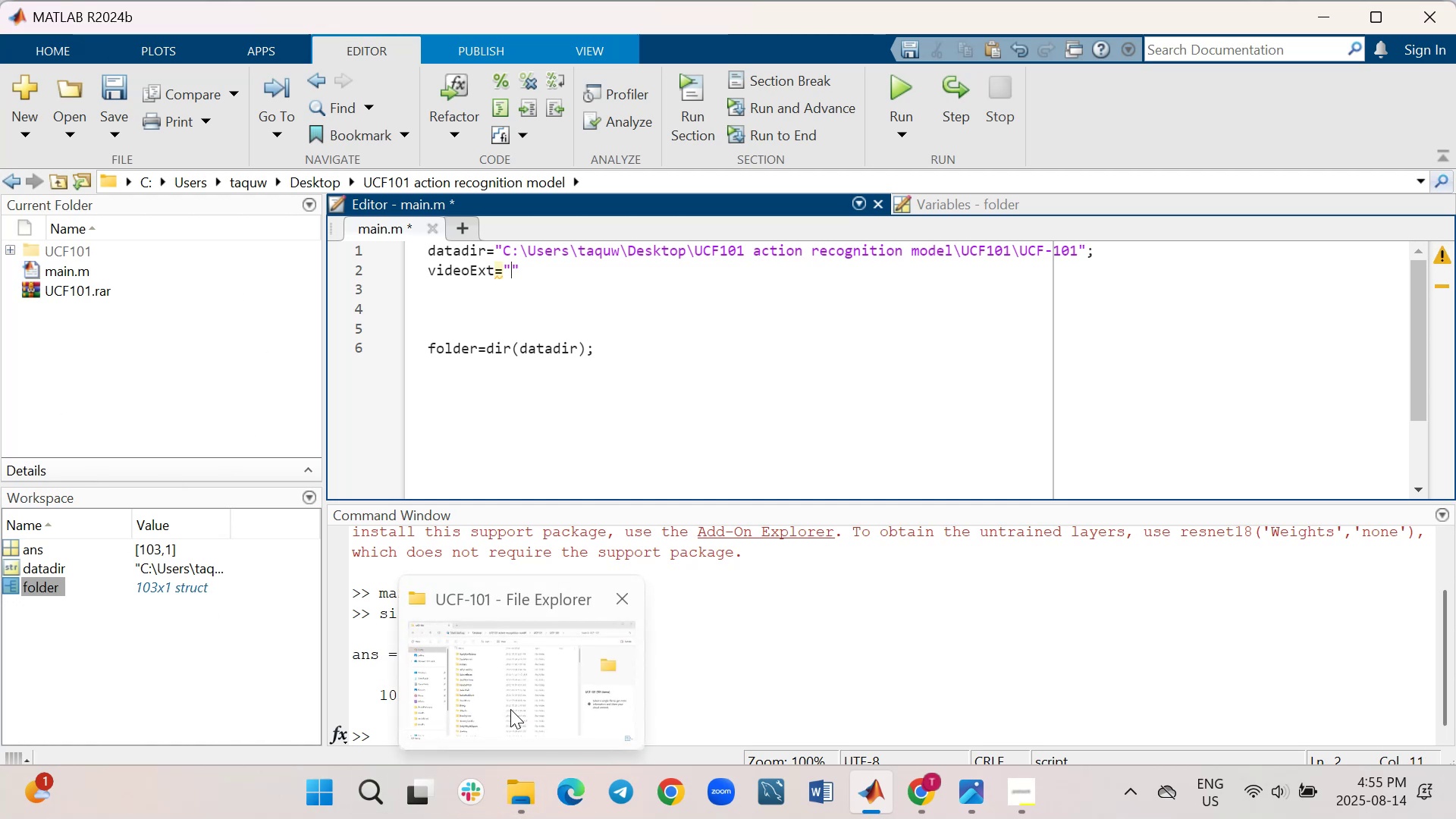 
left_click([510, 708])
 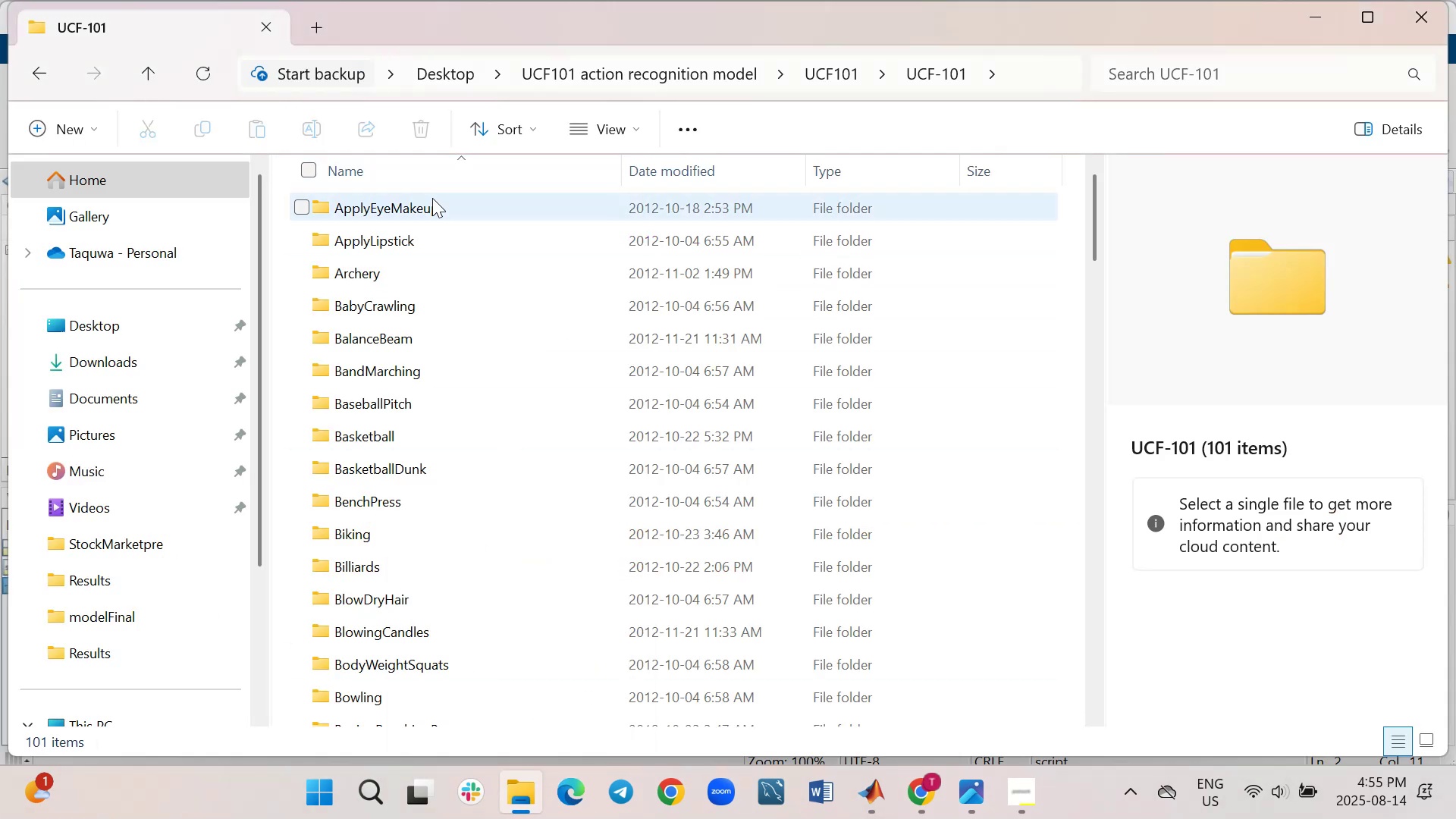 
double_click([429, 205])
 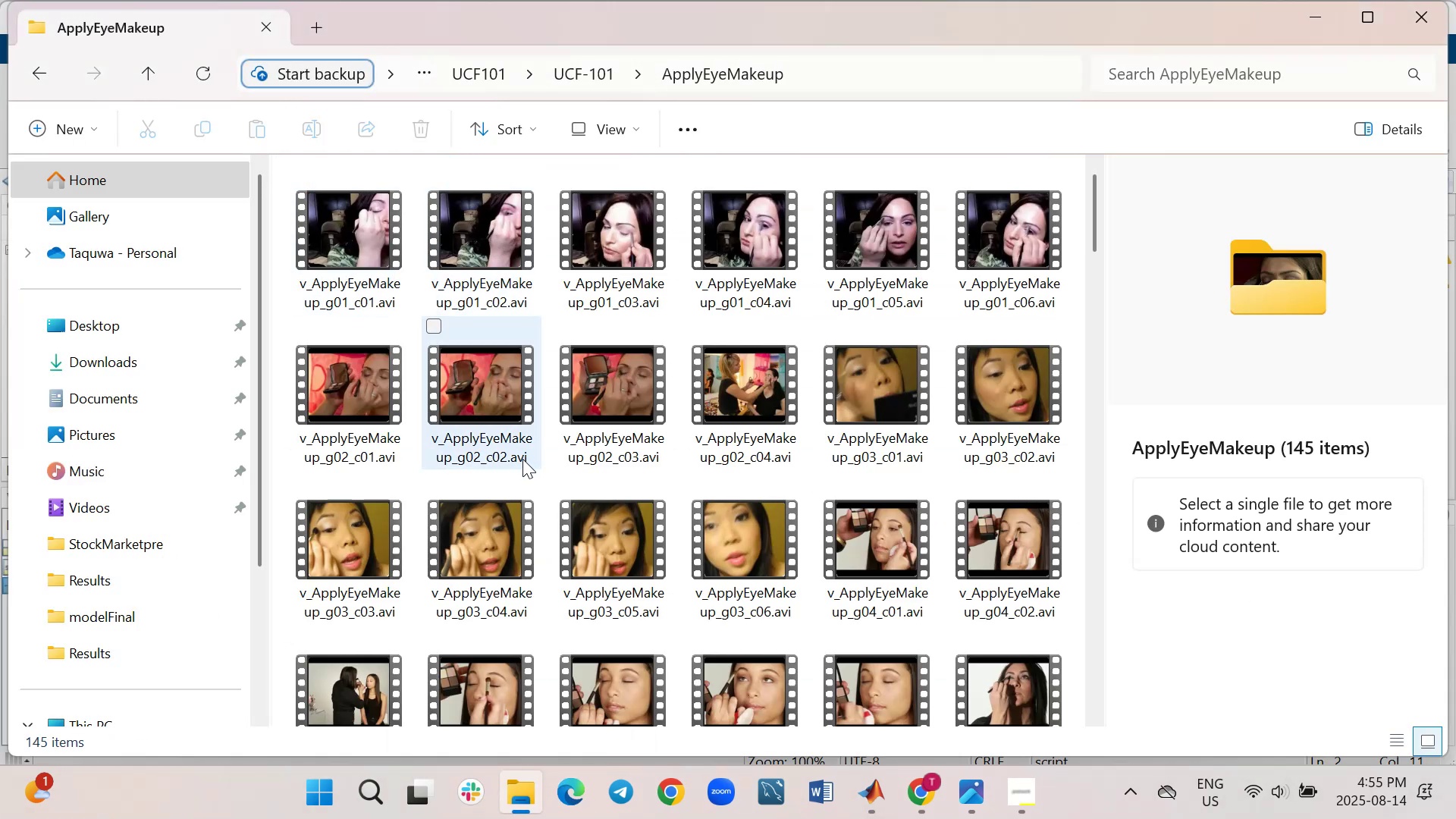 
wait(5.54)
 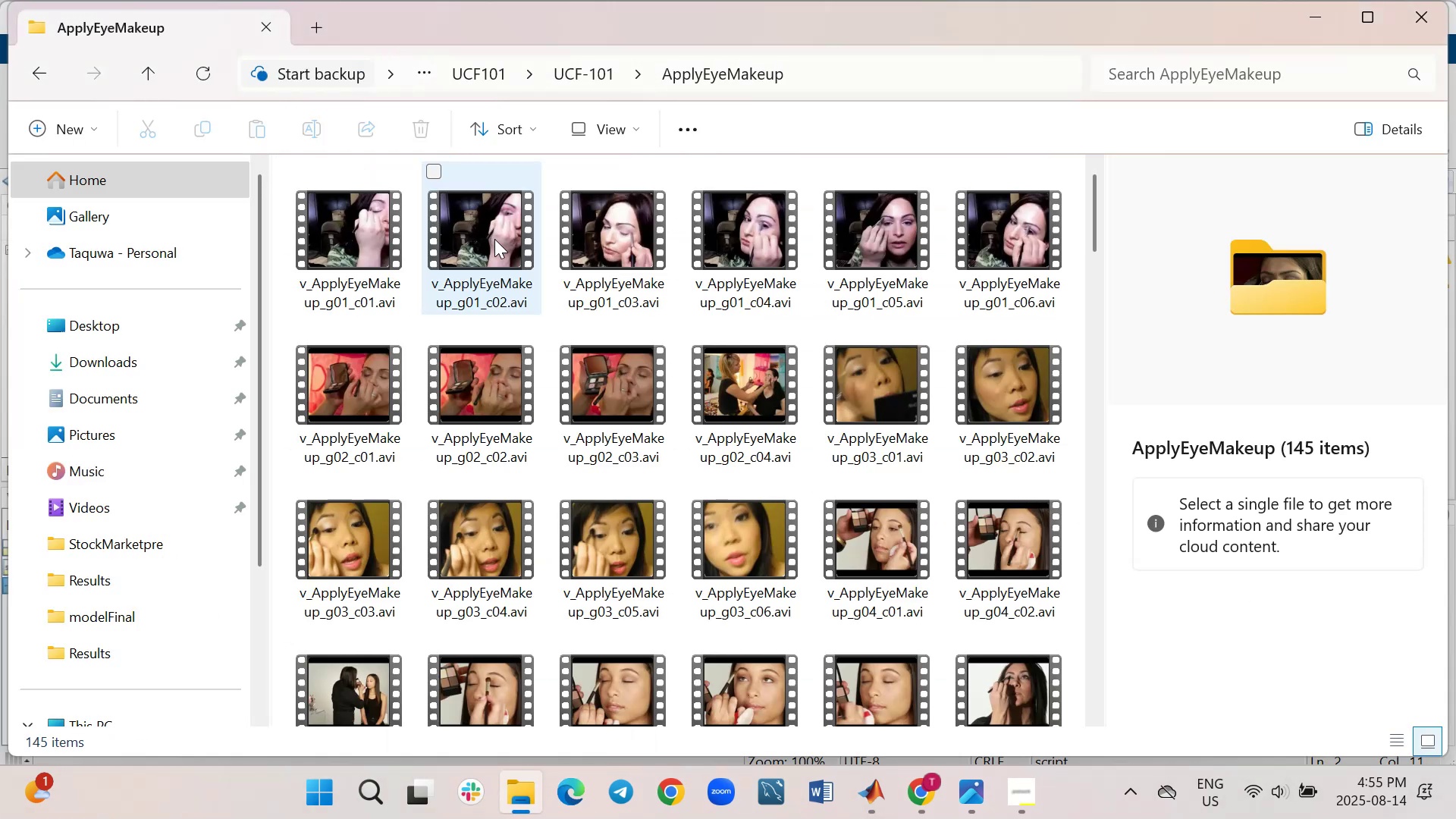 
left_click([52, 67])
 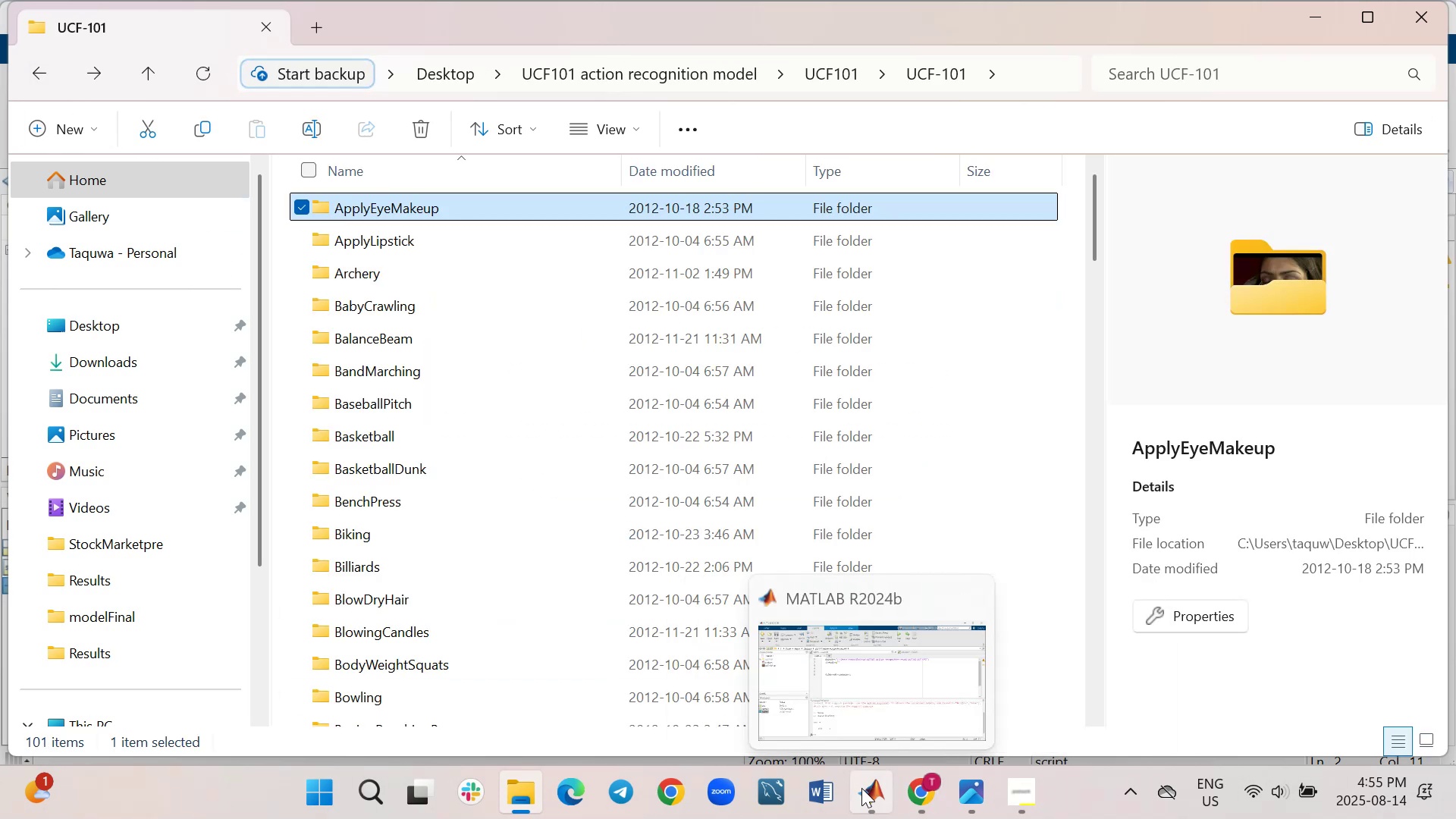 
left_click([852, 695])
 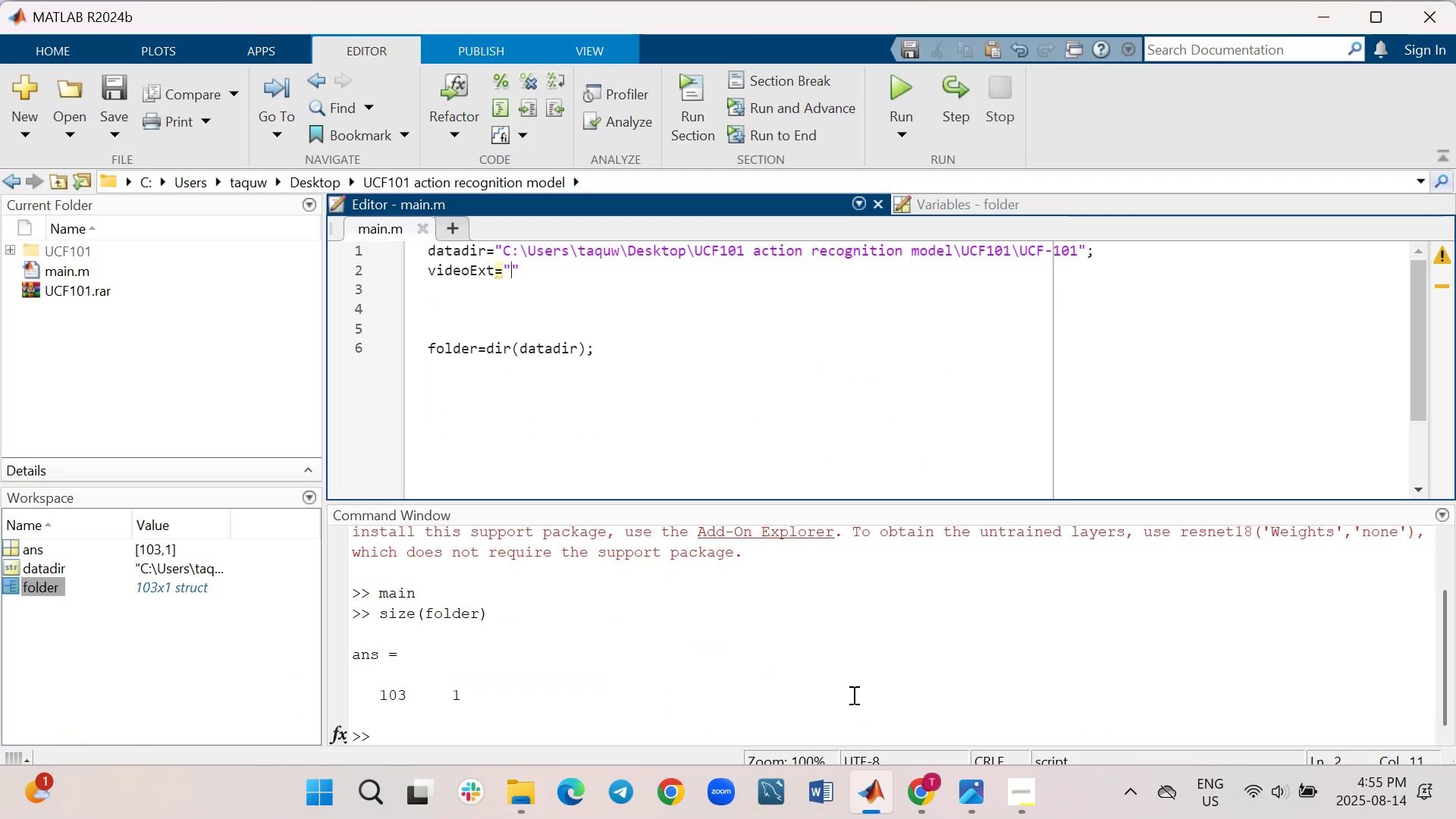 
type(.avi)
 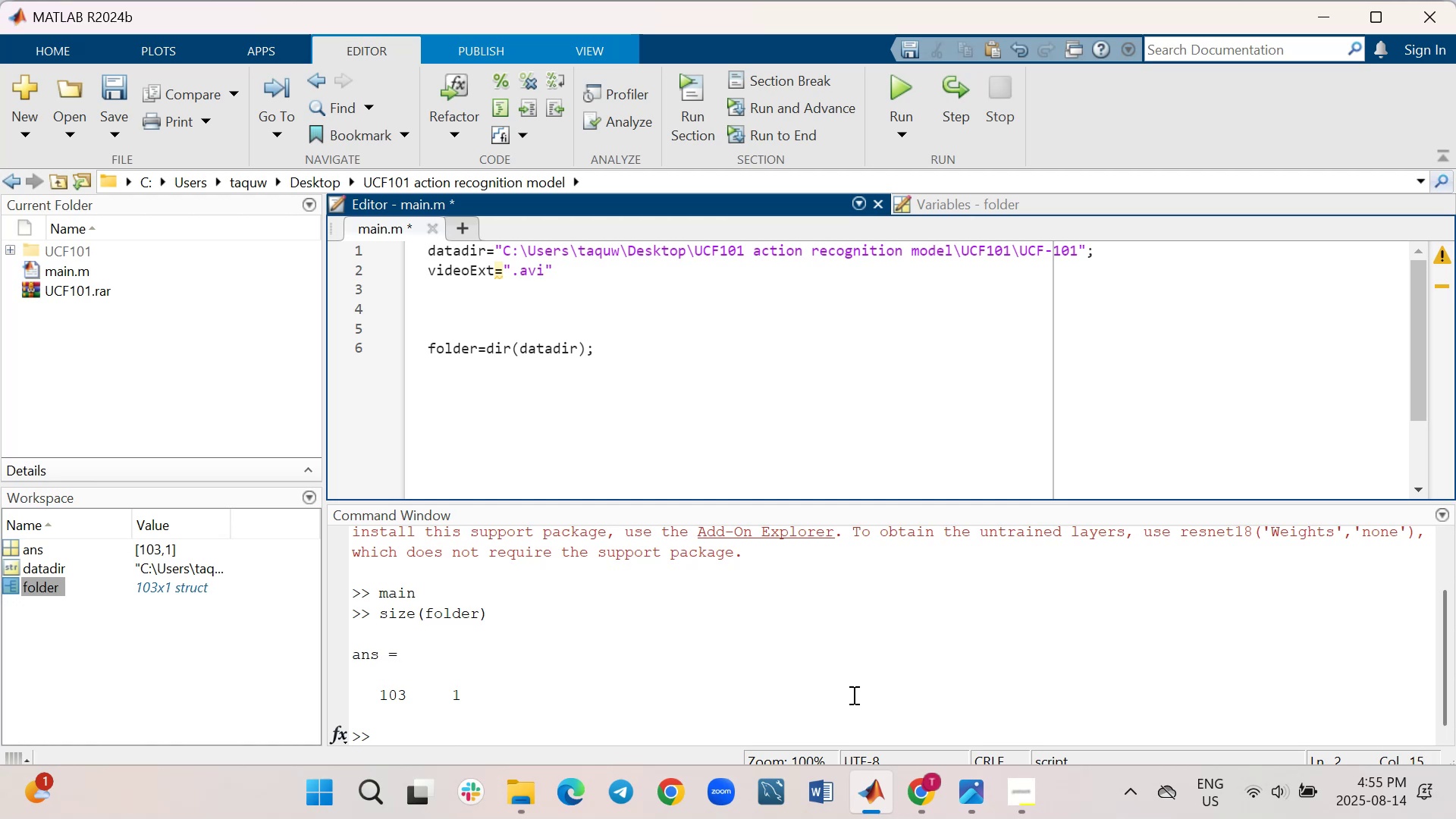 
key(ArrowRight)
 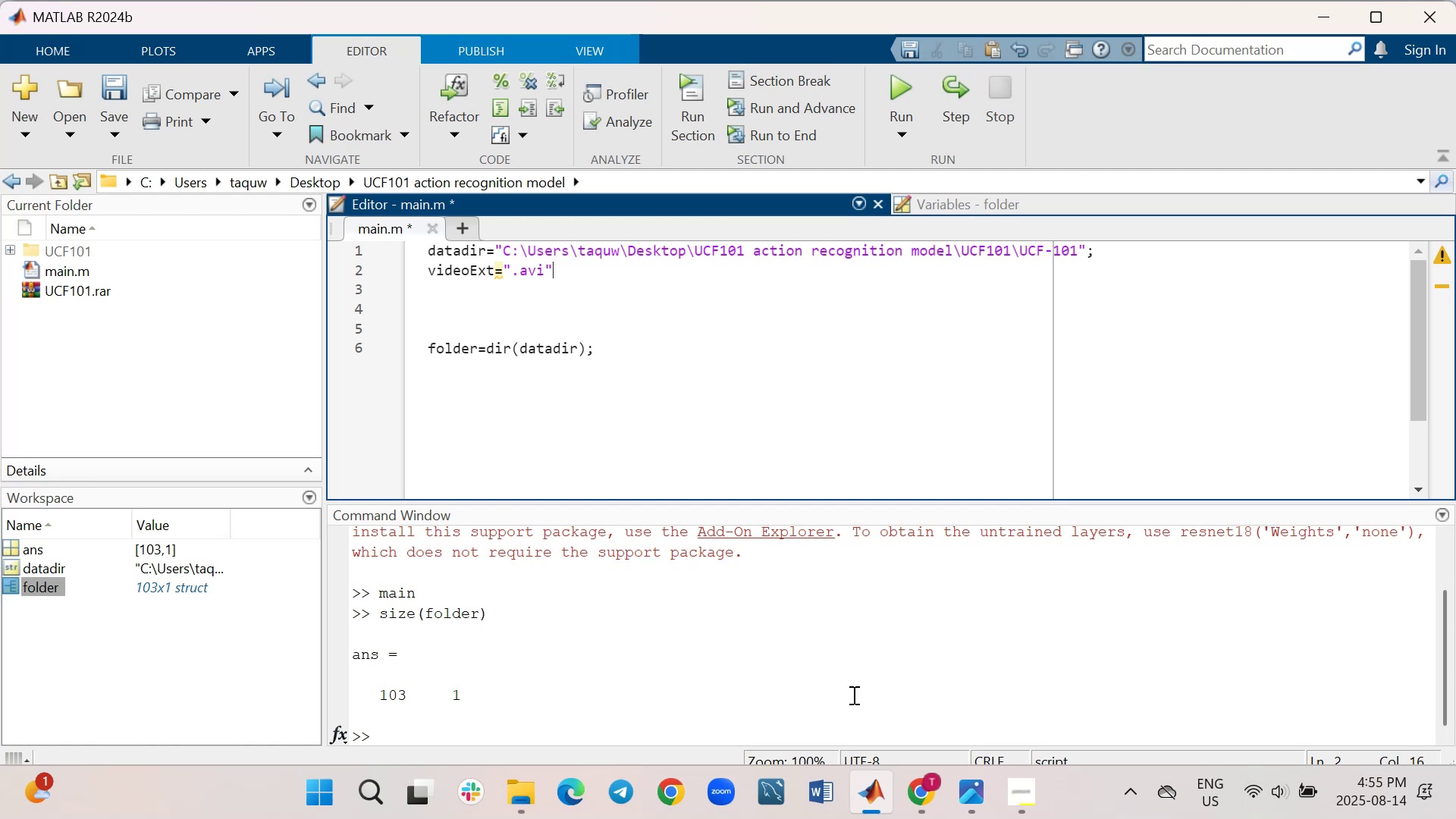 
hold_key(key=Space, duration=0.86)
 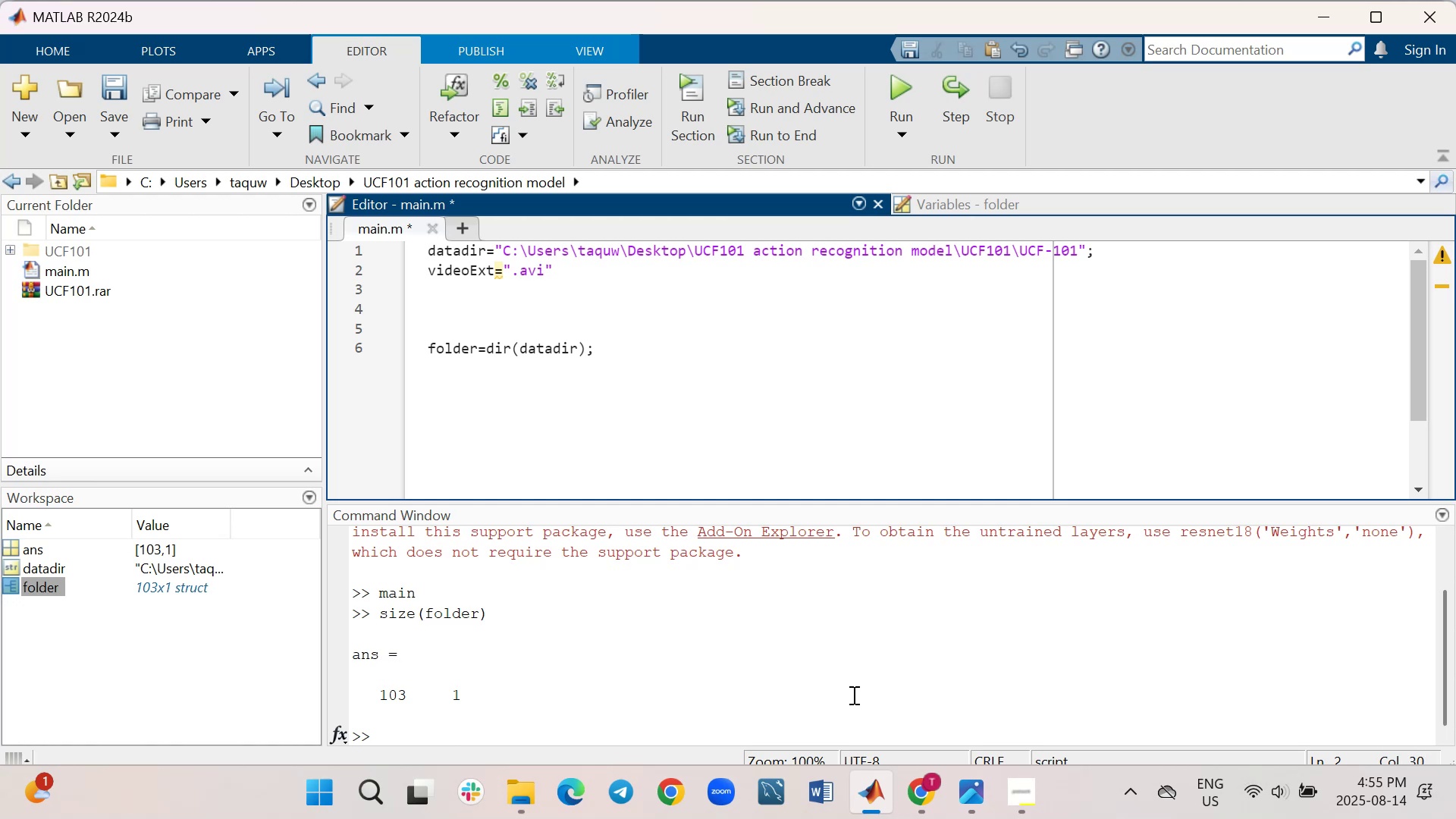 
type(%videos are .avi)
 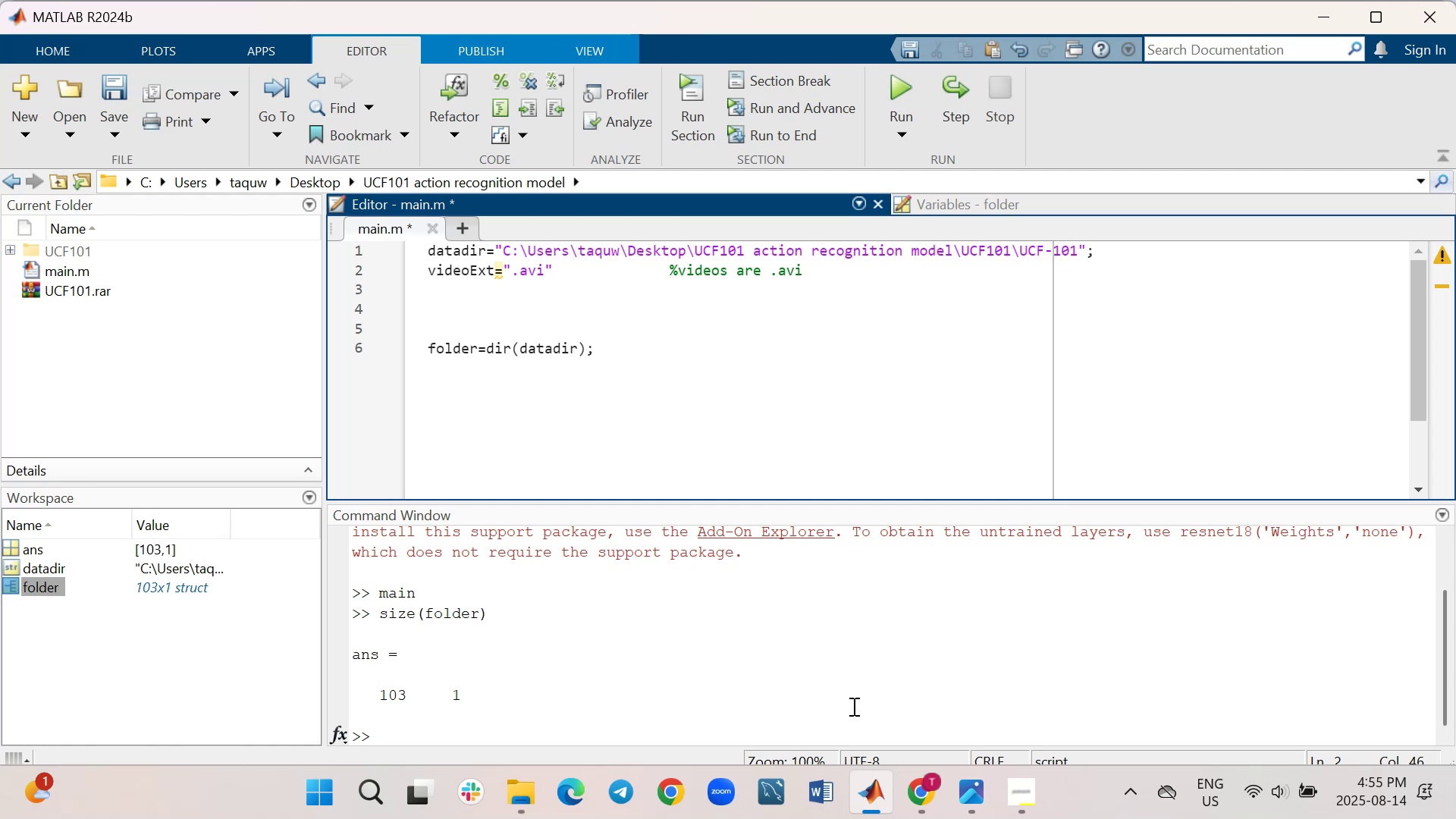 
hold_key(key=ArrowLeft, duration=1.08)
 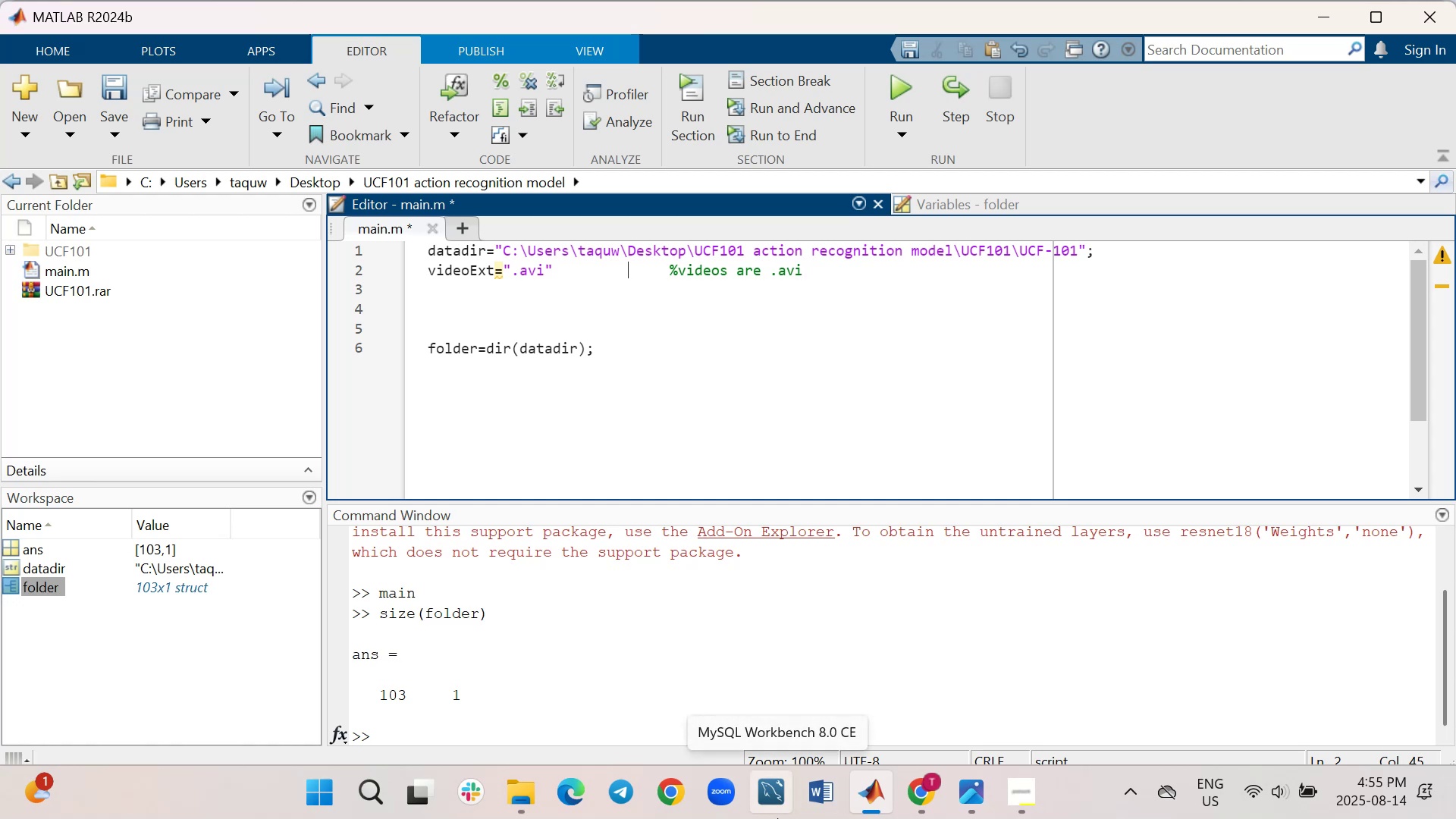 
key(ArrowLeft)
 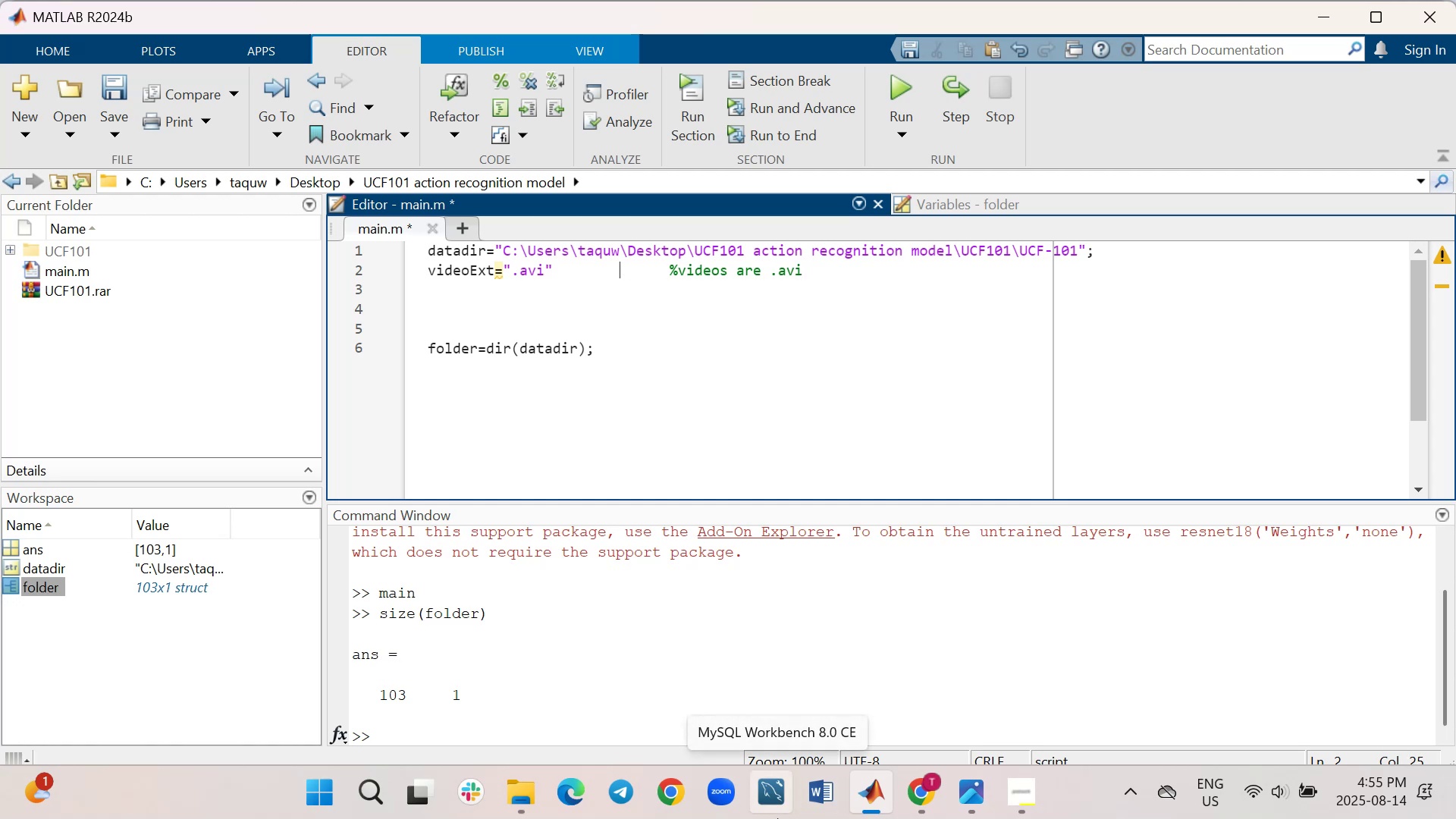 
key(ArrowLeft)
 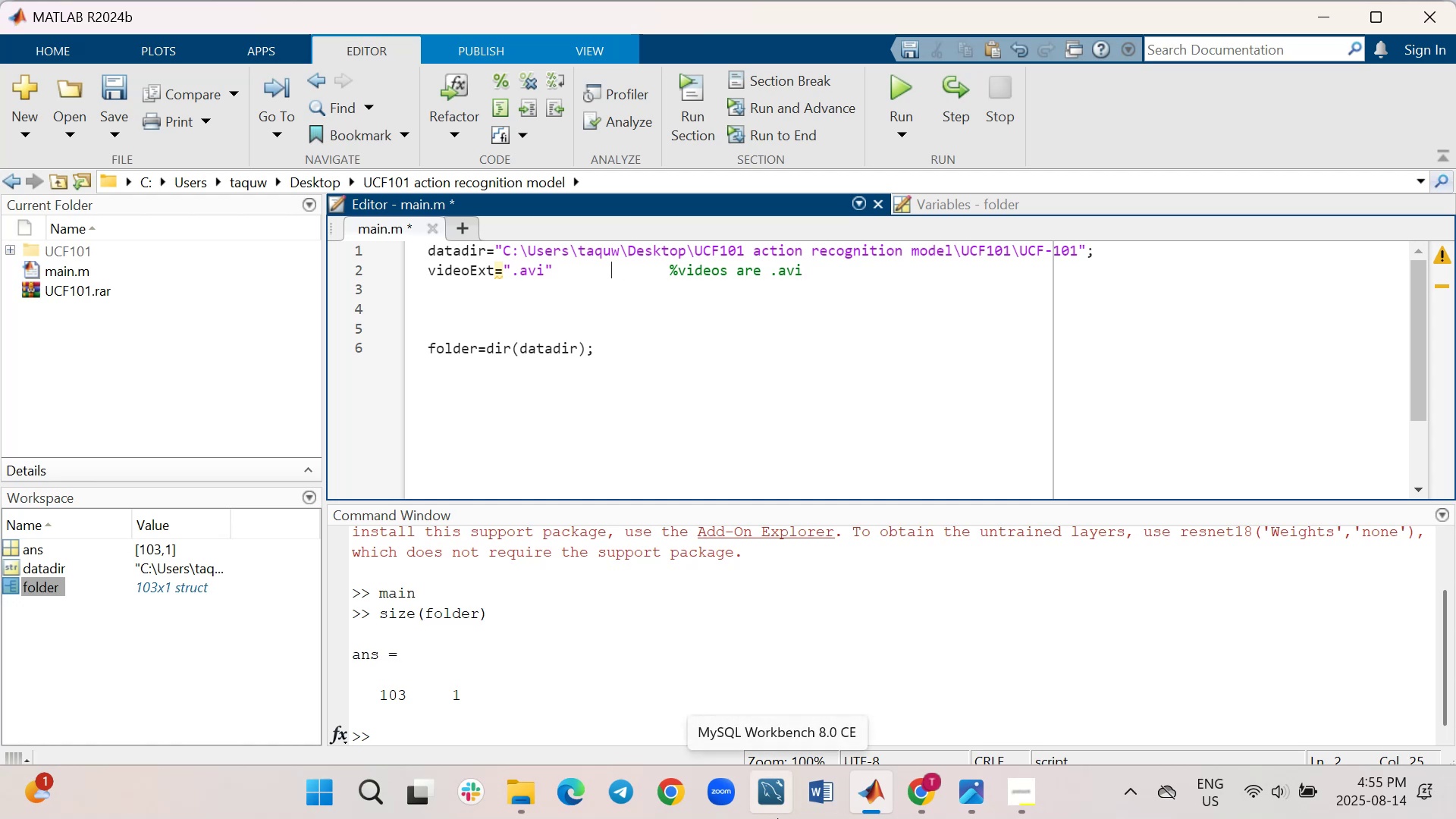 
key(ArrowLeft)
 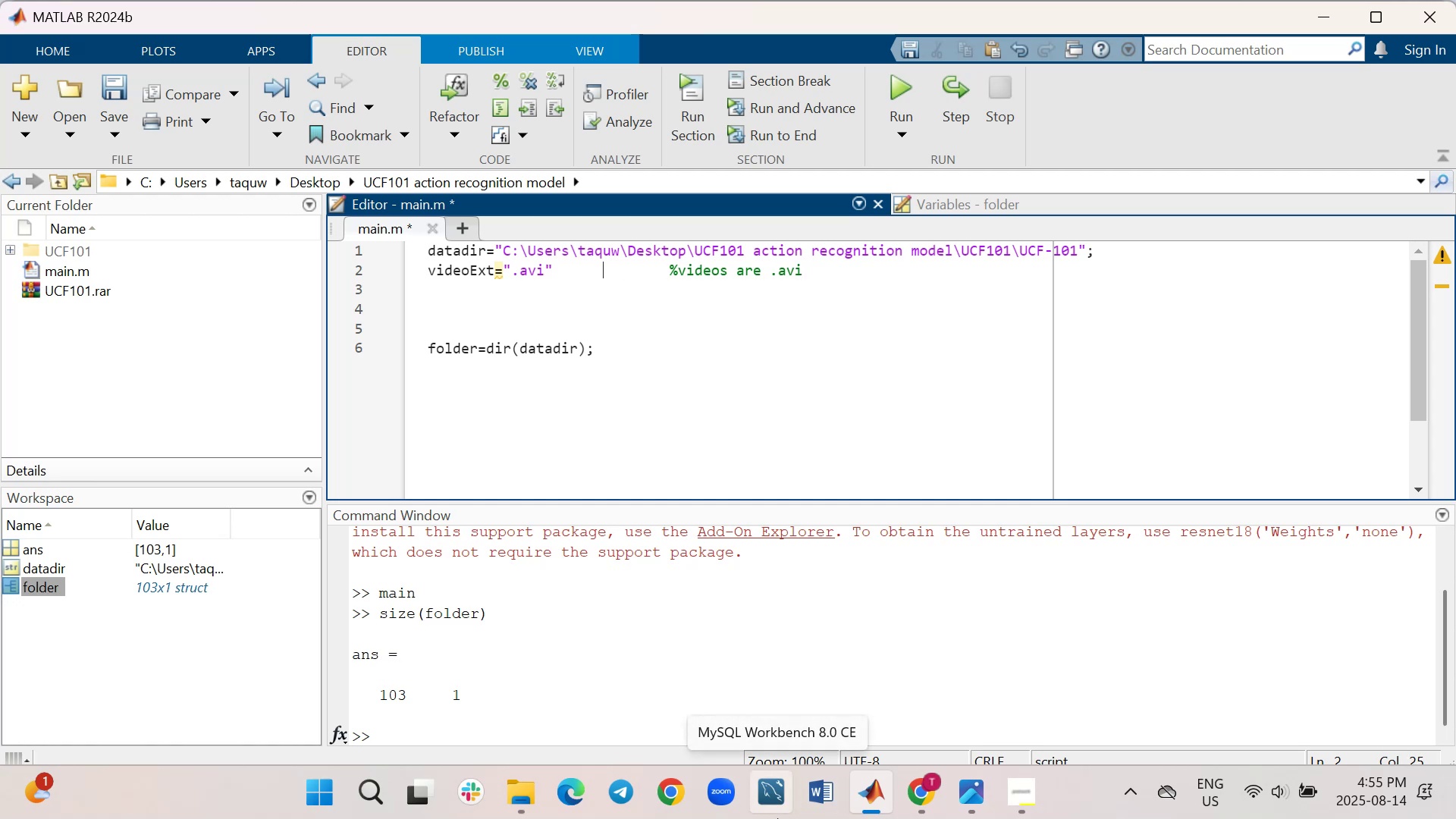 
key(ArrowLeft)
 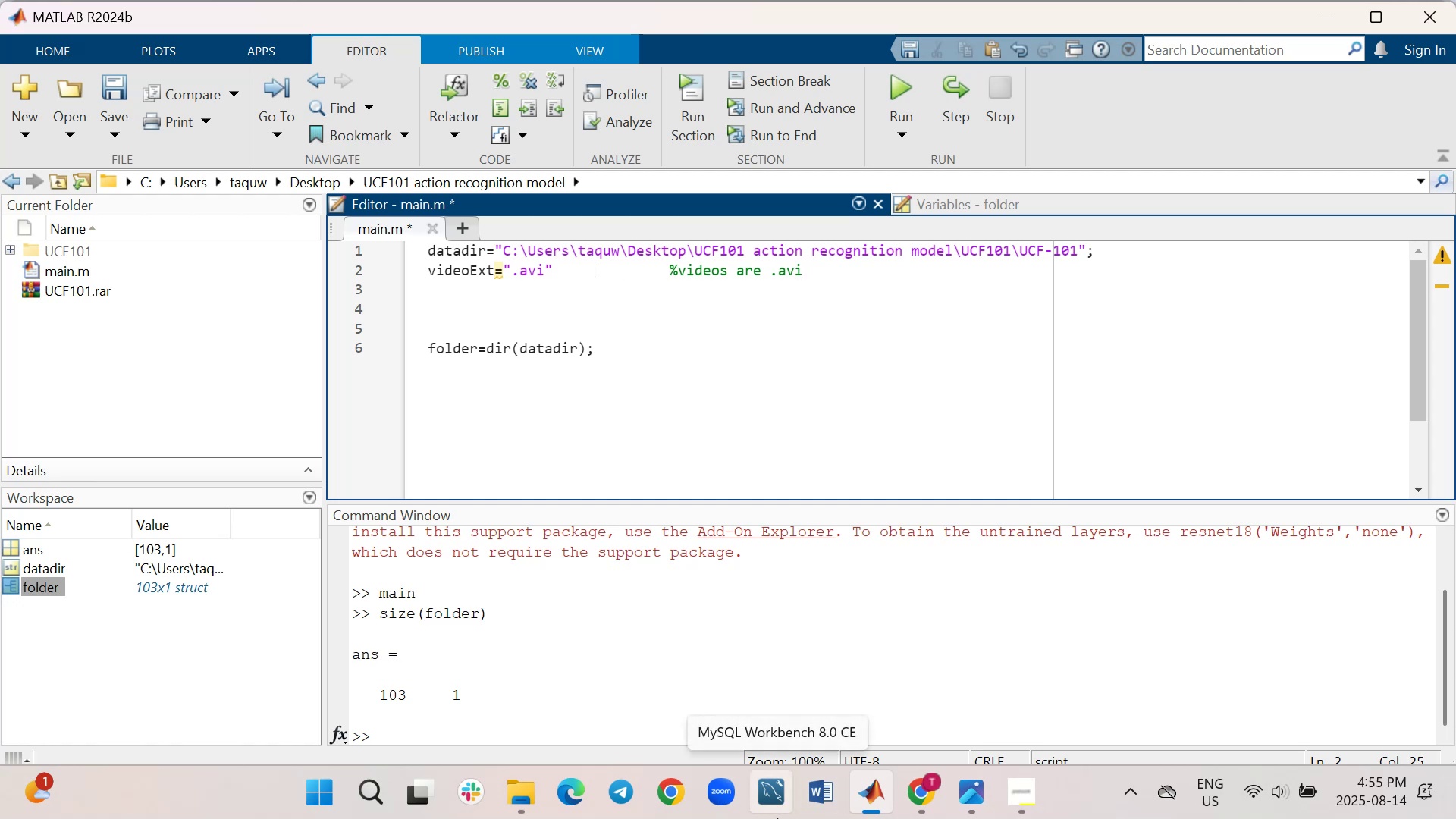 
key(ArrowLeft)
 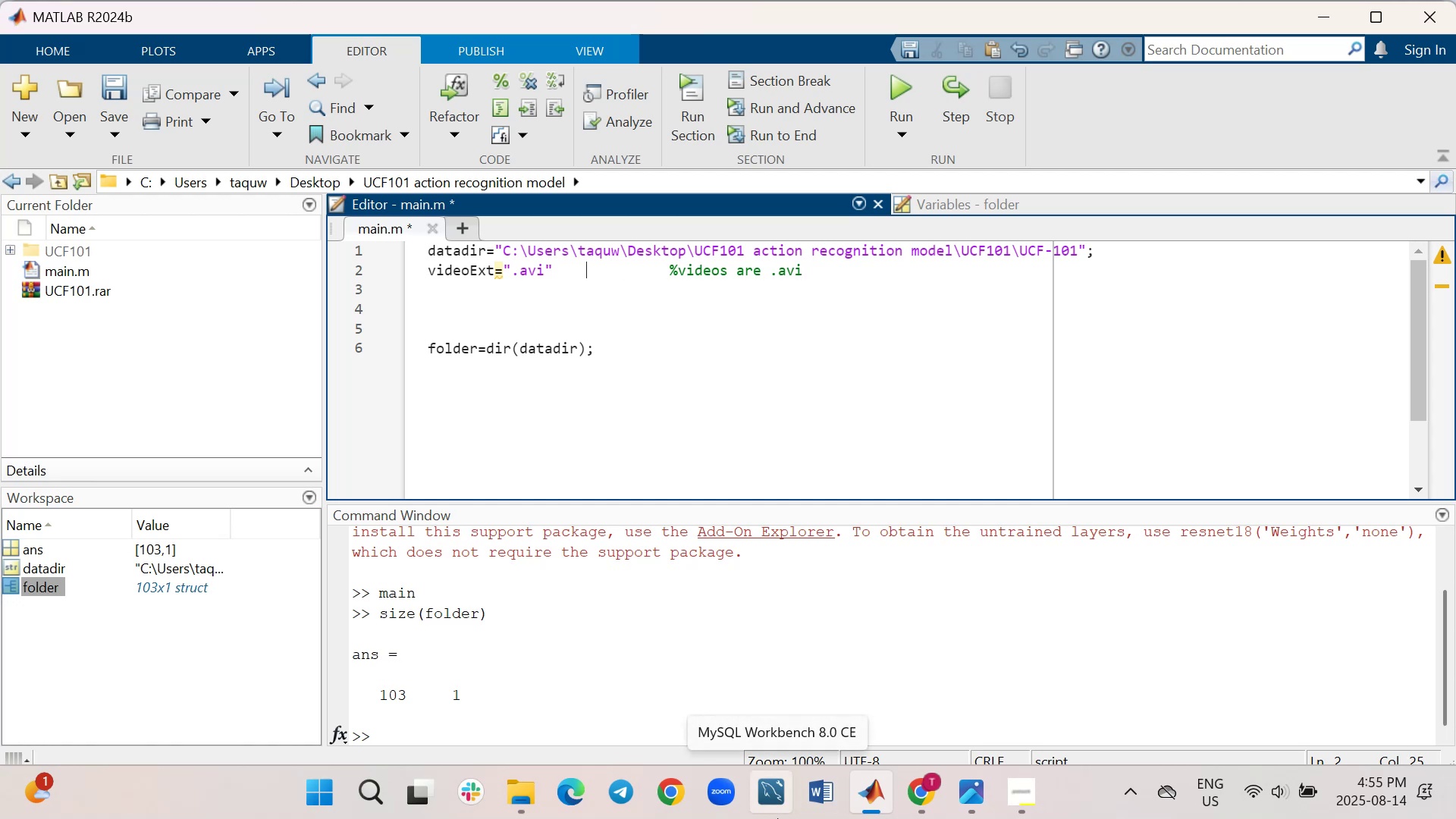 
key(ArrowLeft)
 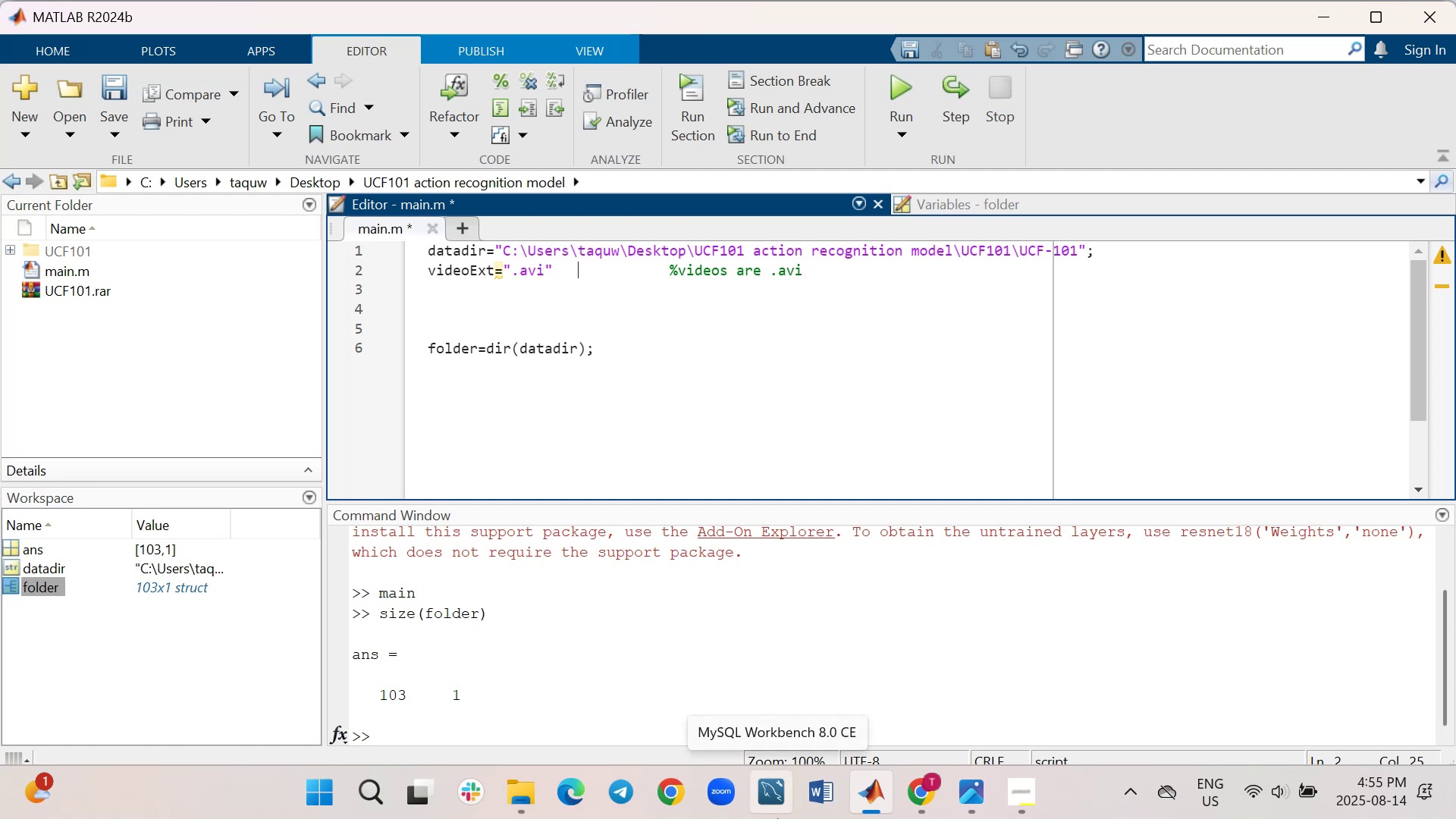 
key(ArrowLeft)
 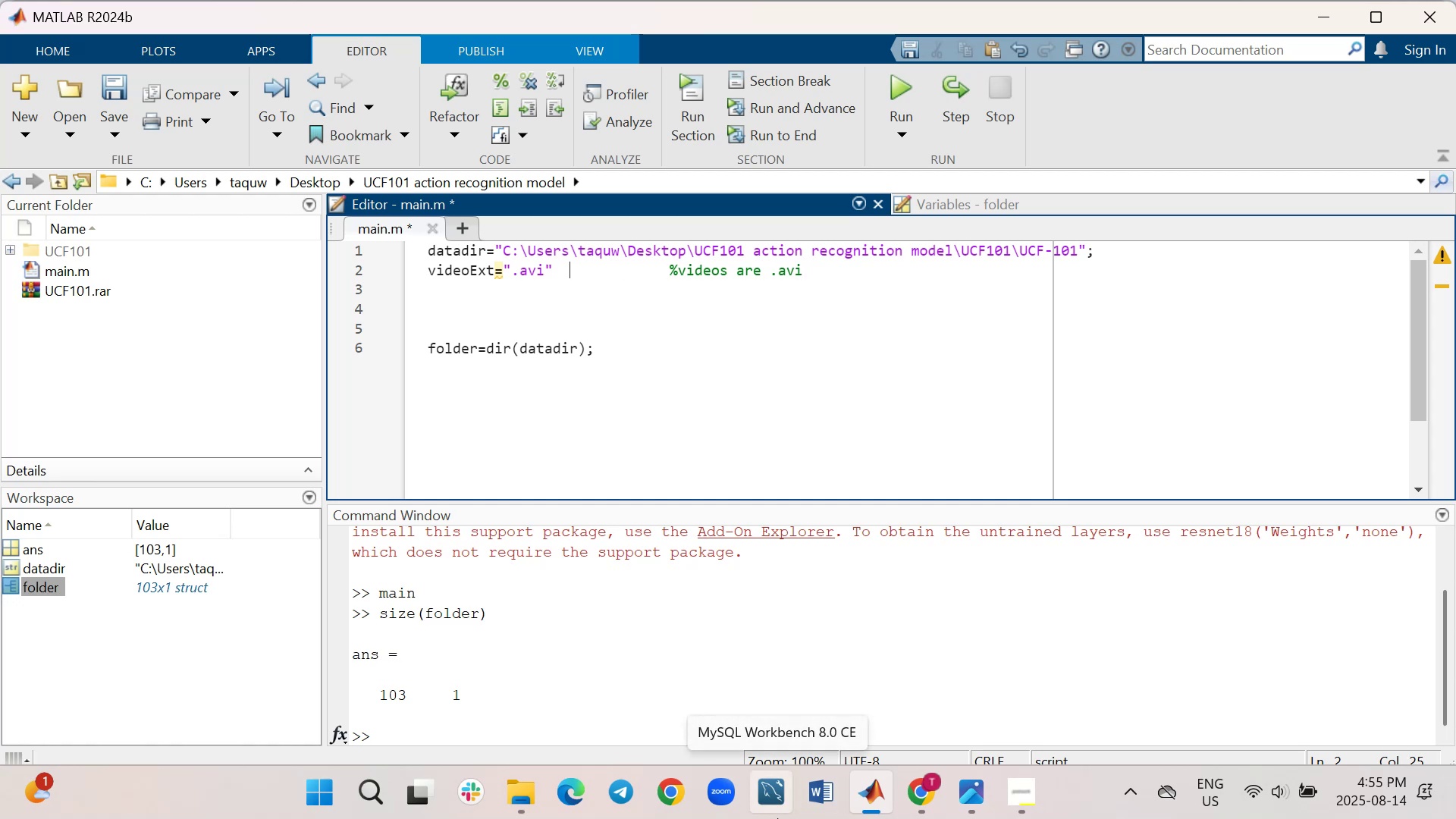 
key(ArrowLeft)
 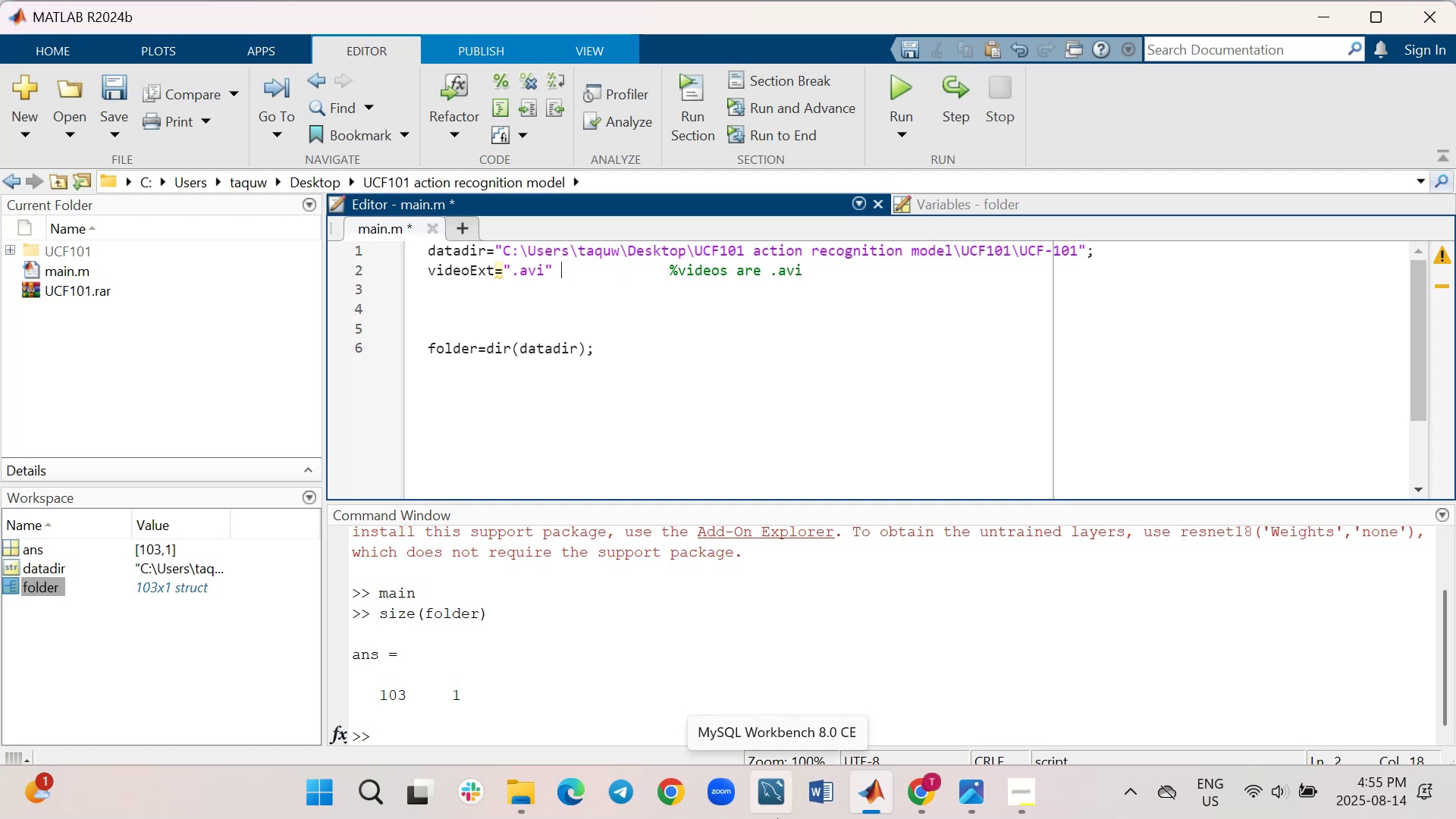 
key(ArrowLeft)
 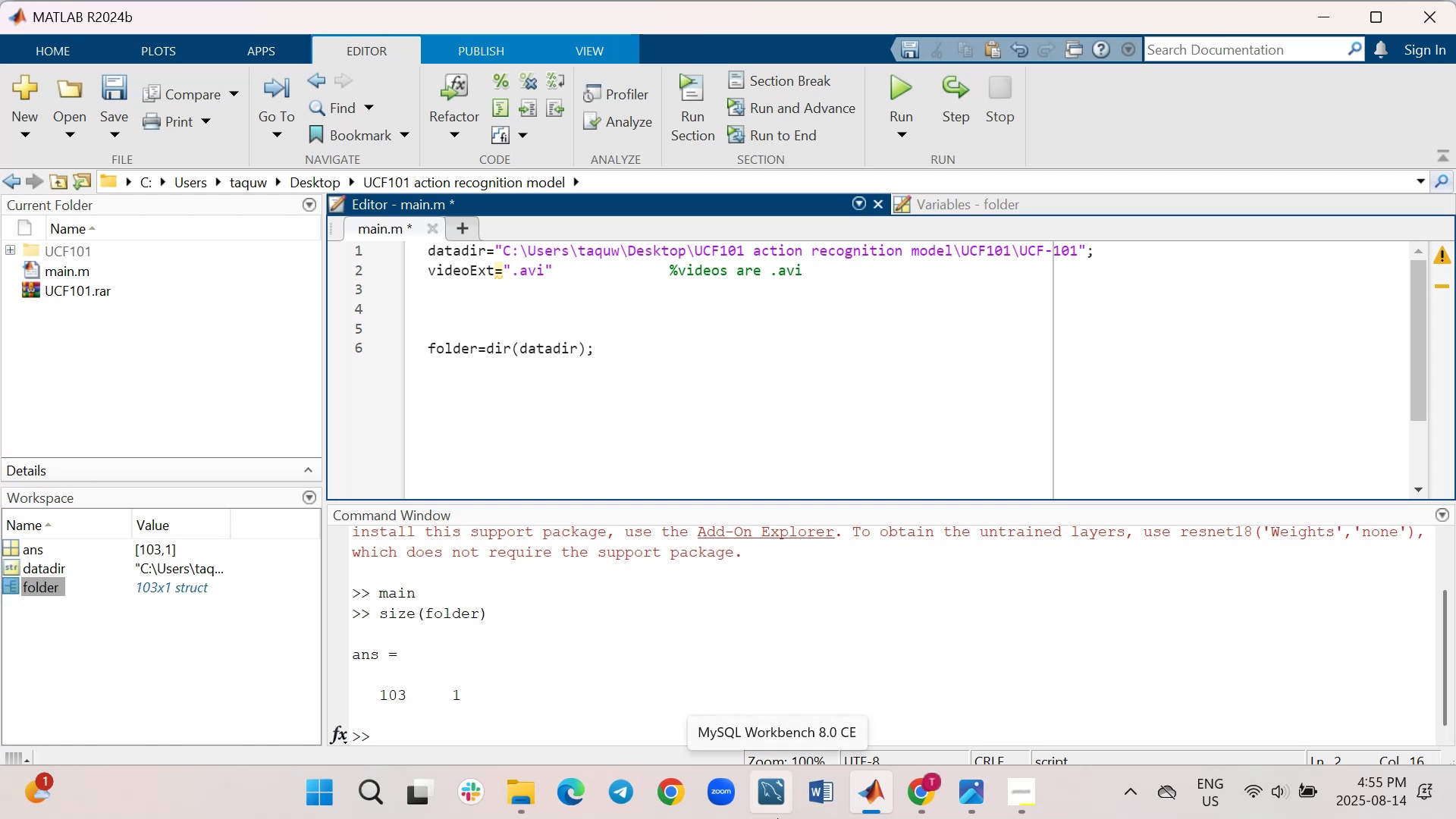 
key(Semicolon)
 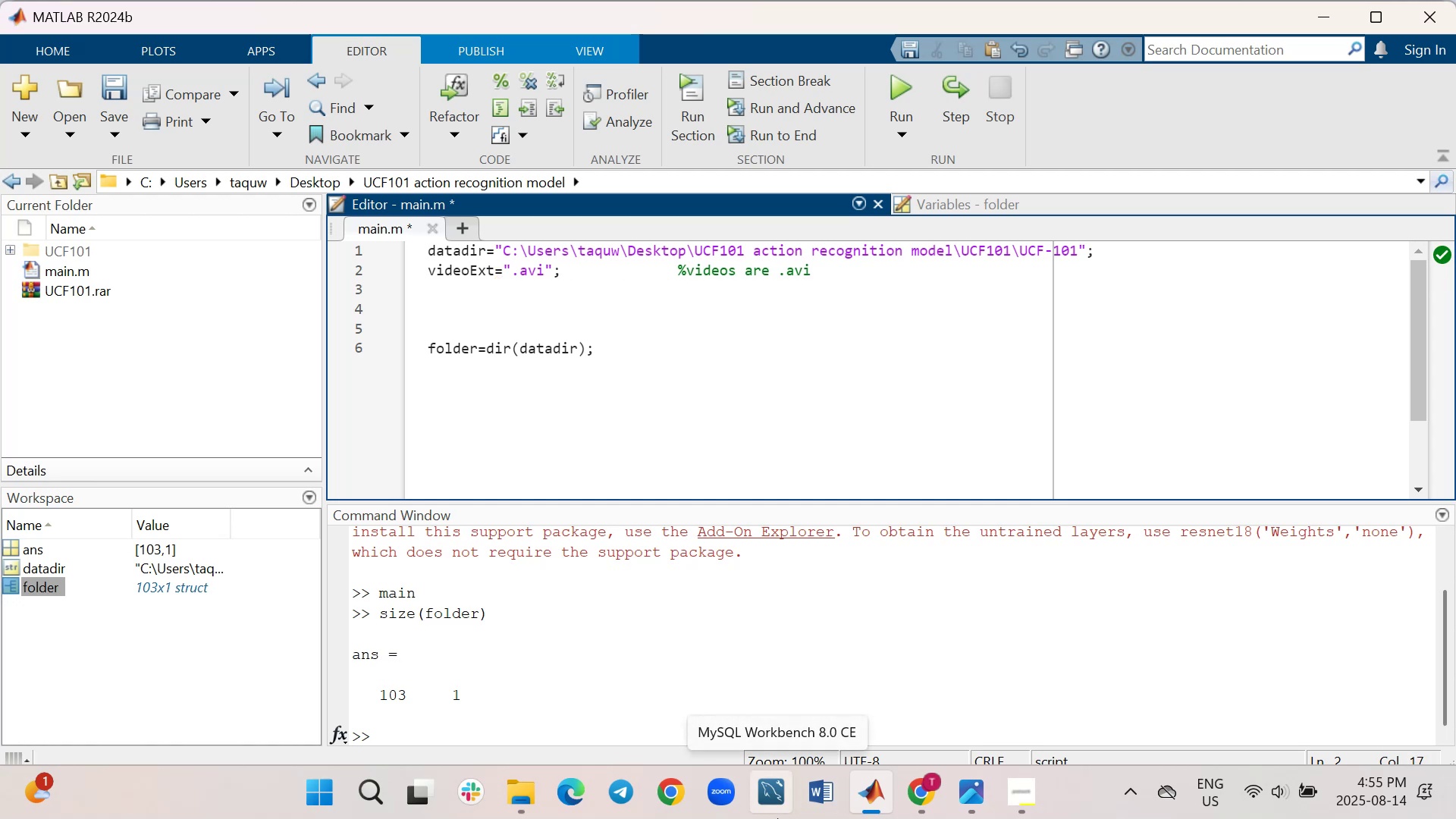 
hold_key(key=ArrowRight, duration=0.96)
 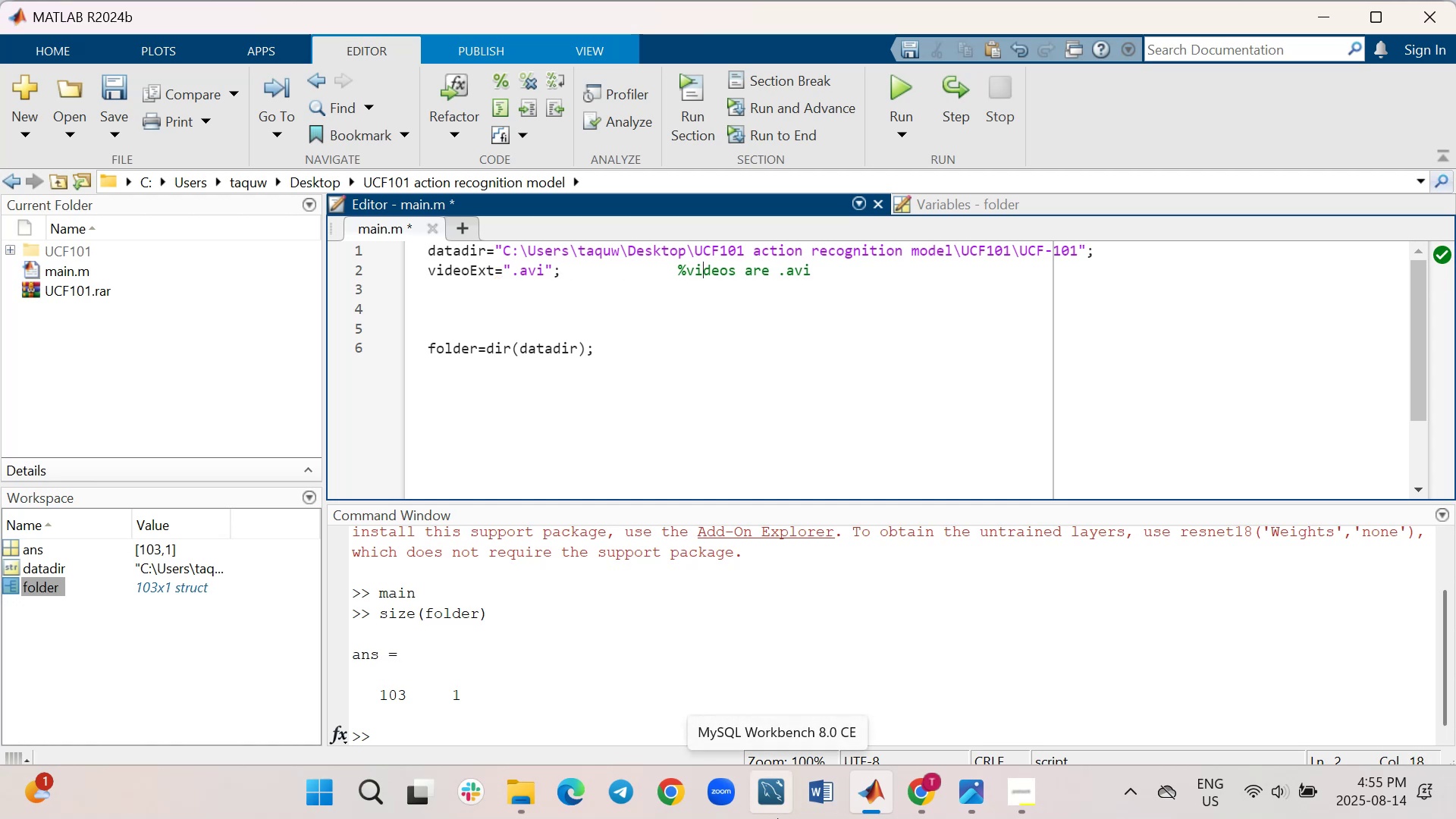 
key(ArrowRight)
 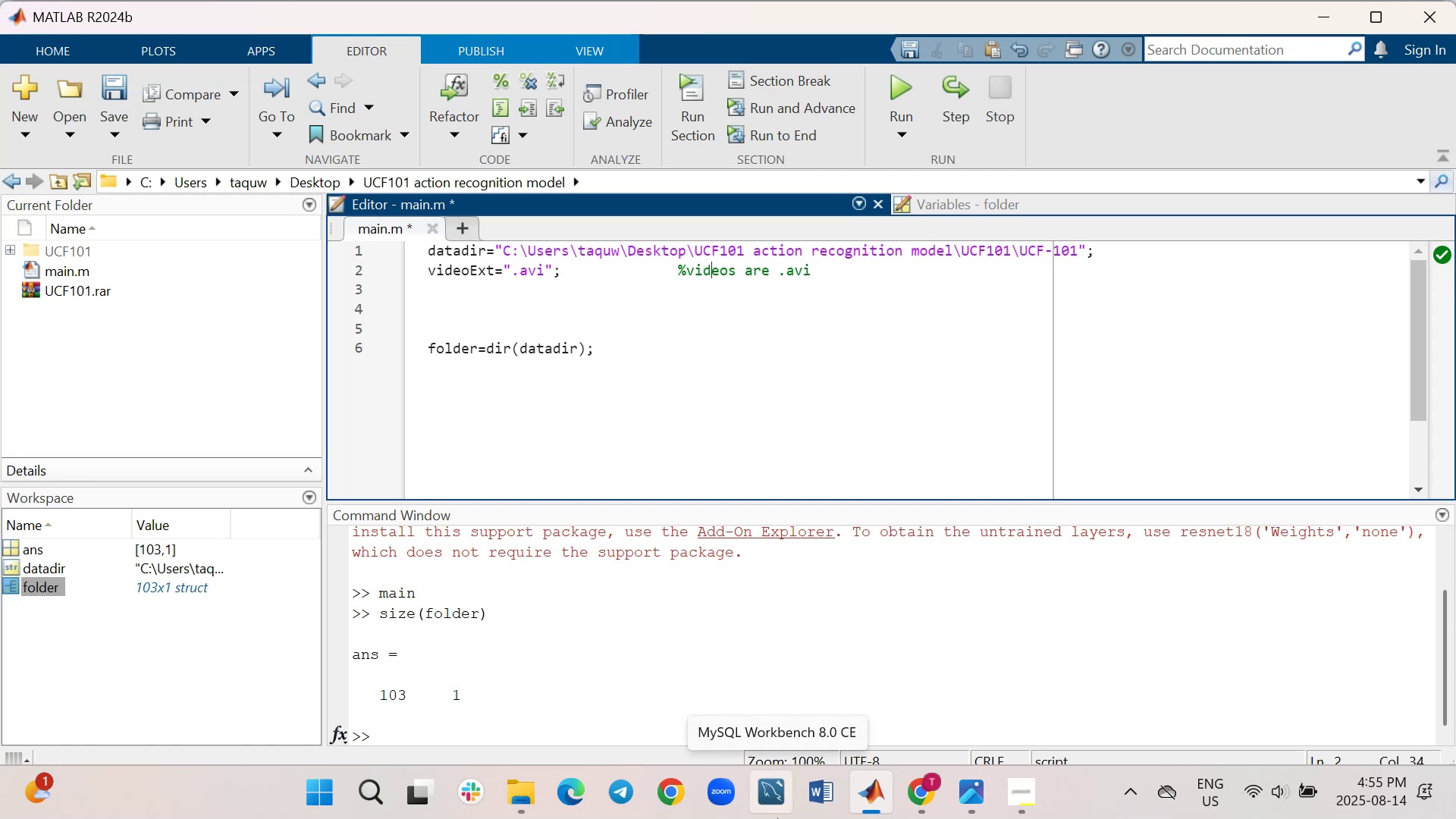 
key(ArrowRight)
 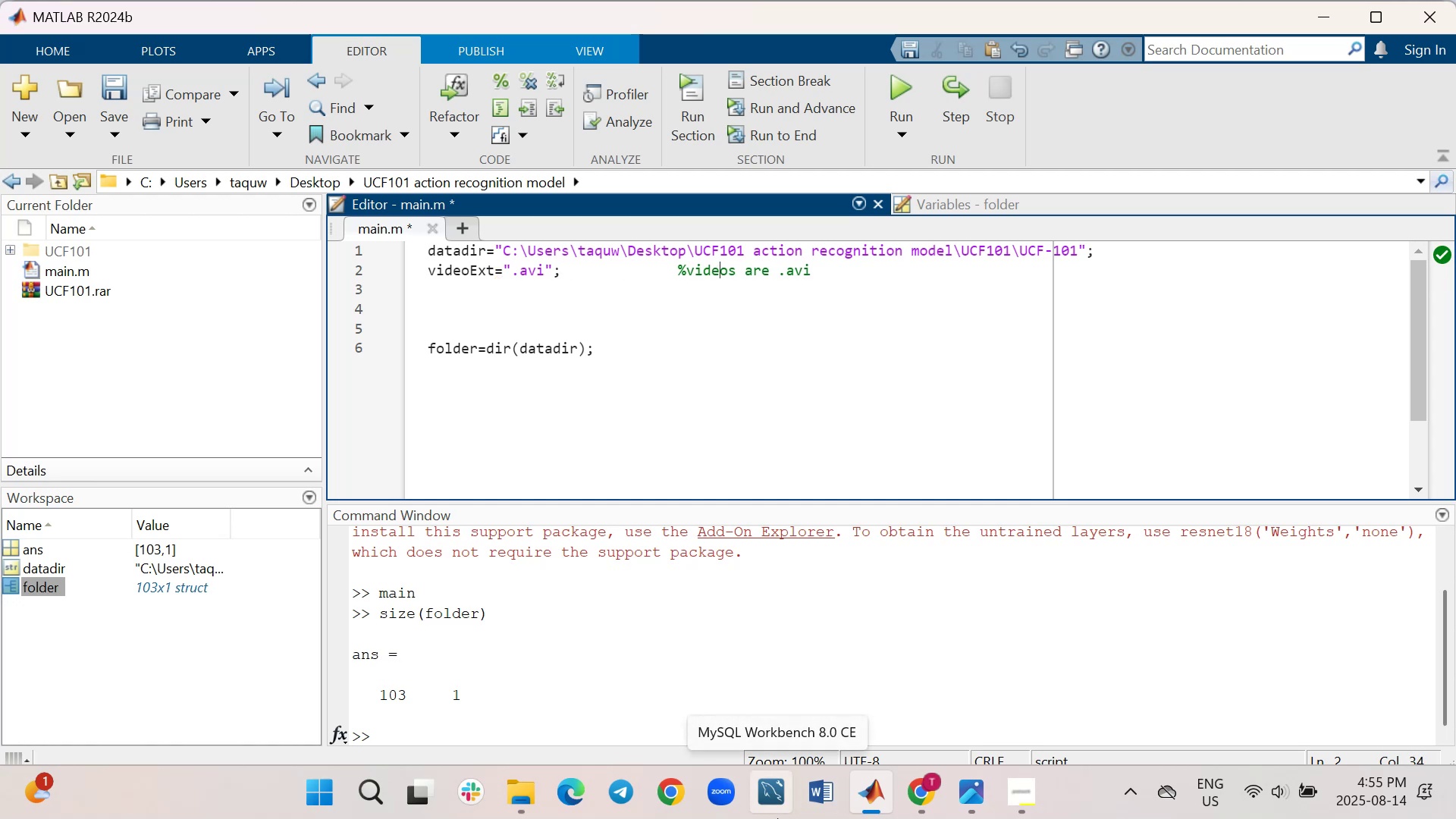 
hold_key(key=ArrowRight, duration=0.58)
 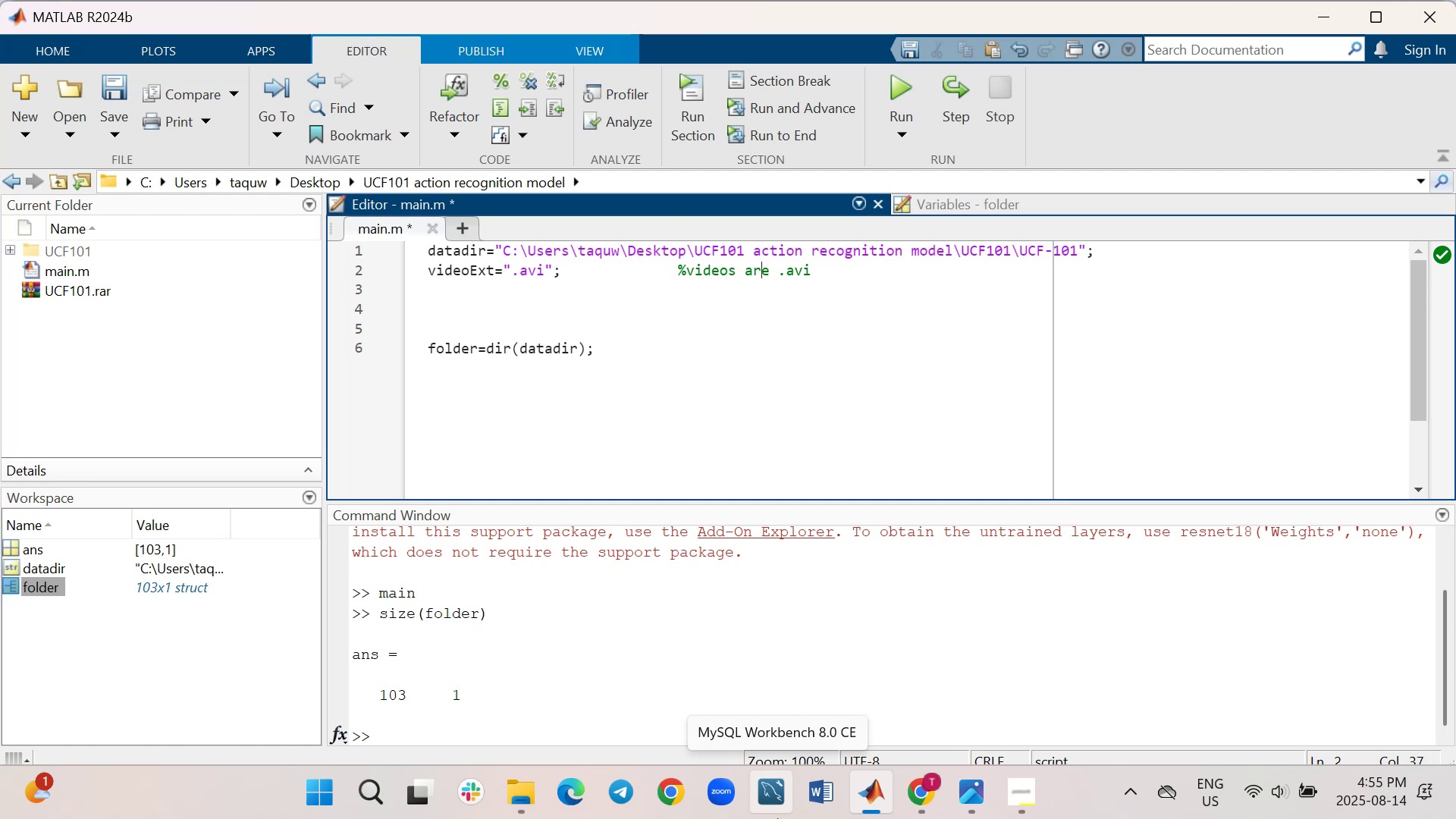 
key(ArrowRight)
 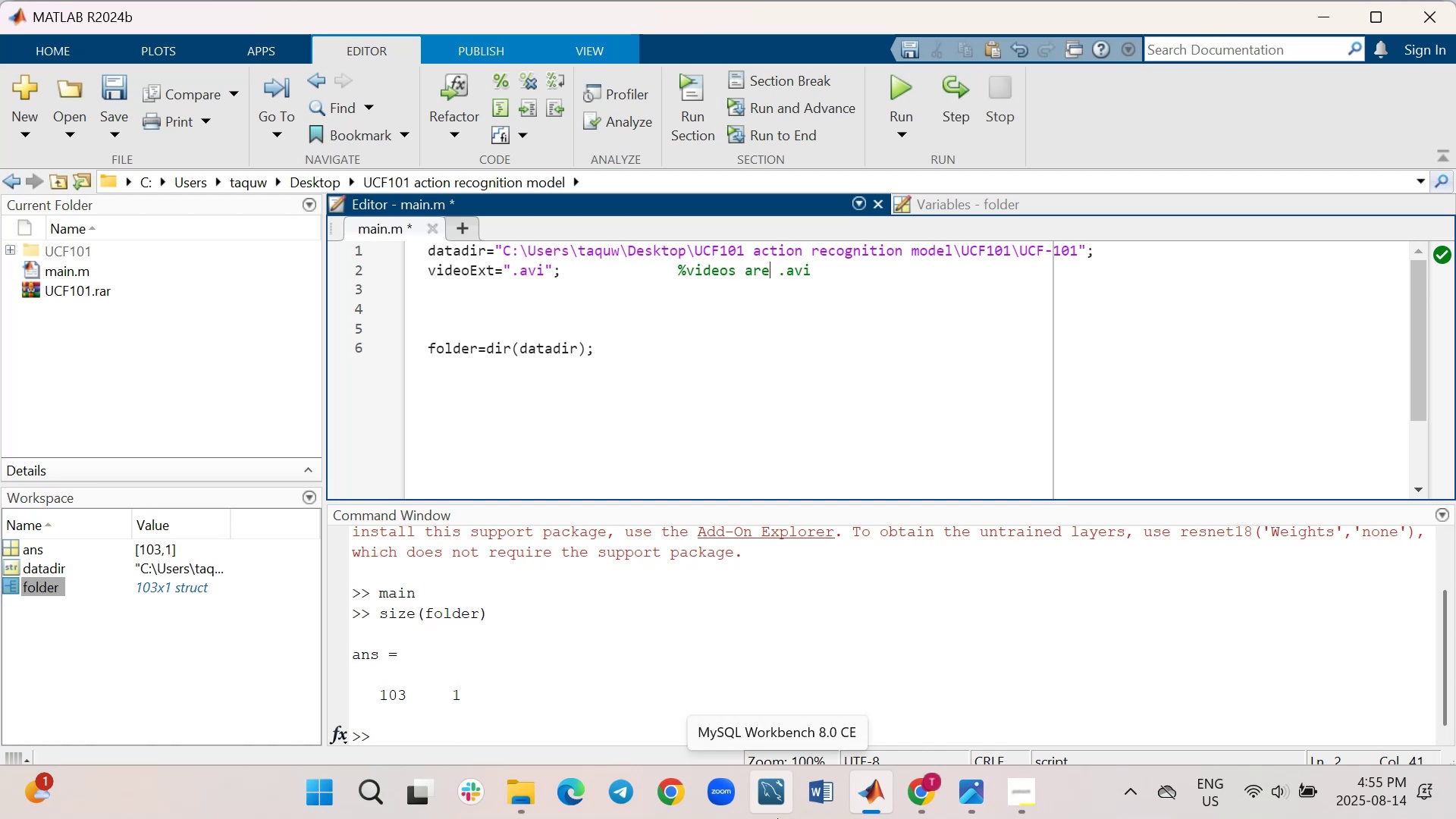 
key(ArrowRight)
 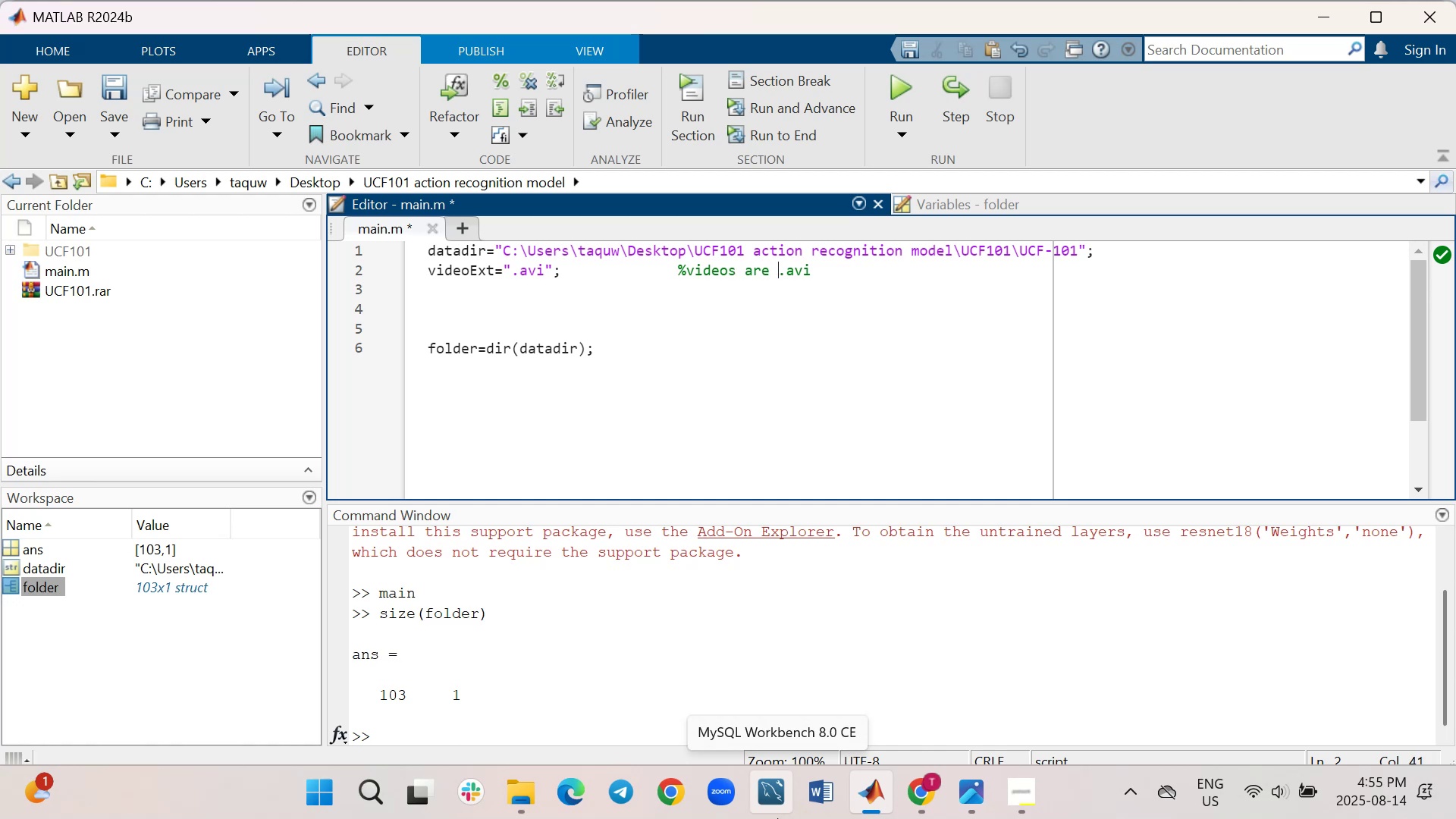 
key(ArrowRight)
 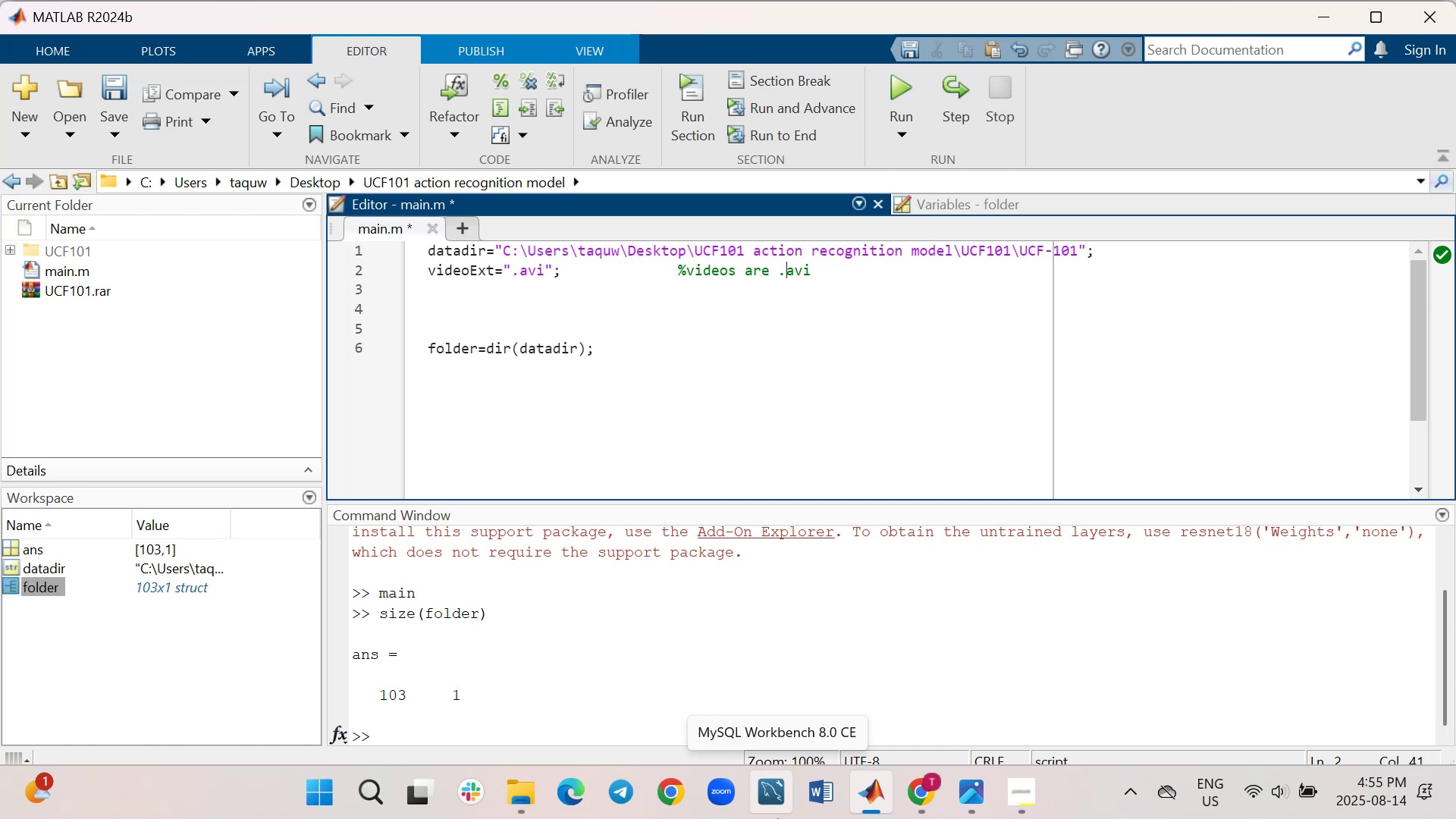 
key(ArrowRight)
 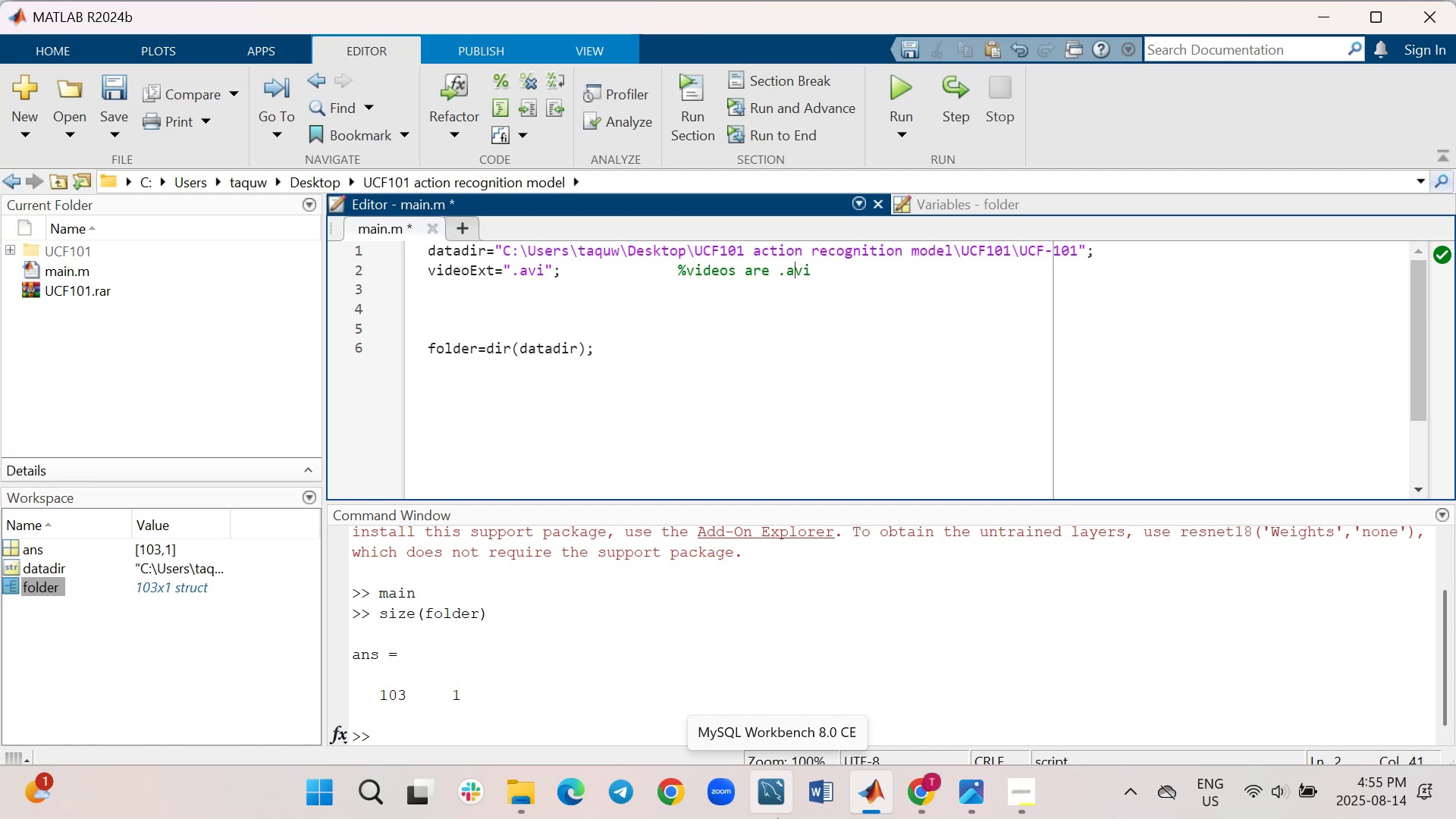 
key(ArrowRight)
 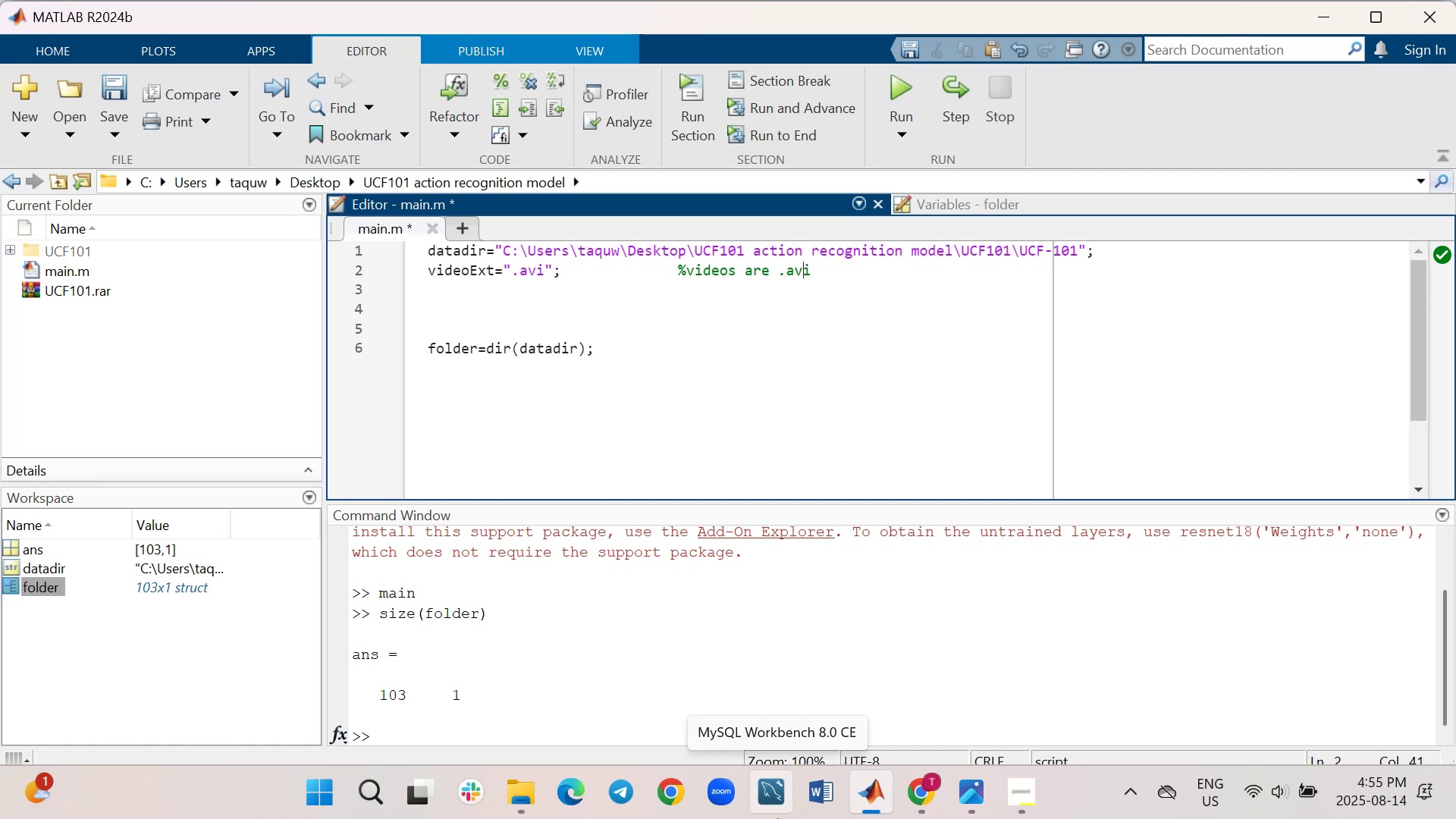 
key(ArrowRight)
 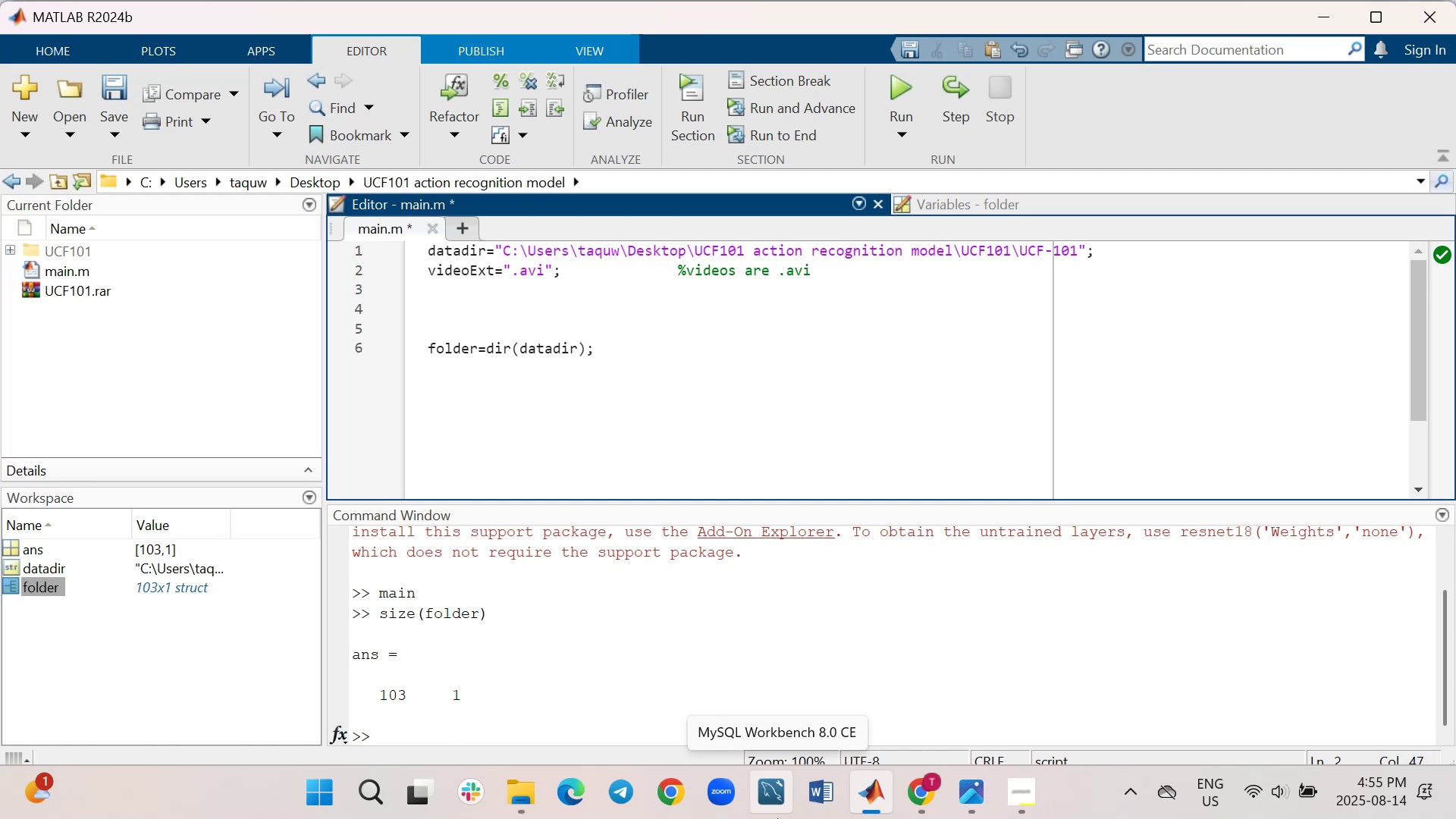 
key(Shift+ShiftRight)
 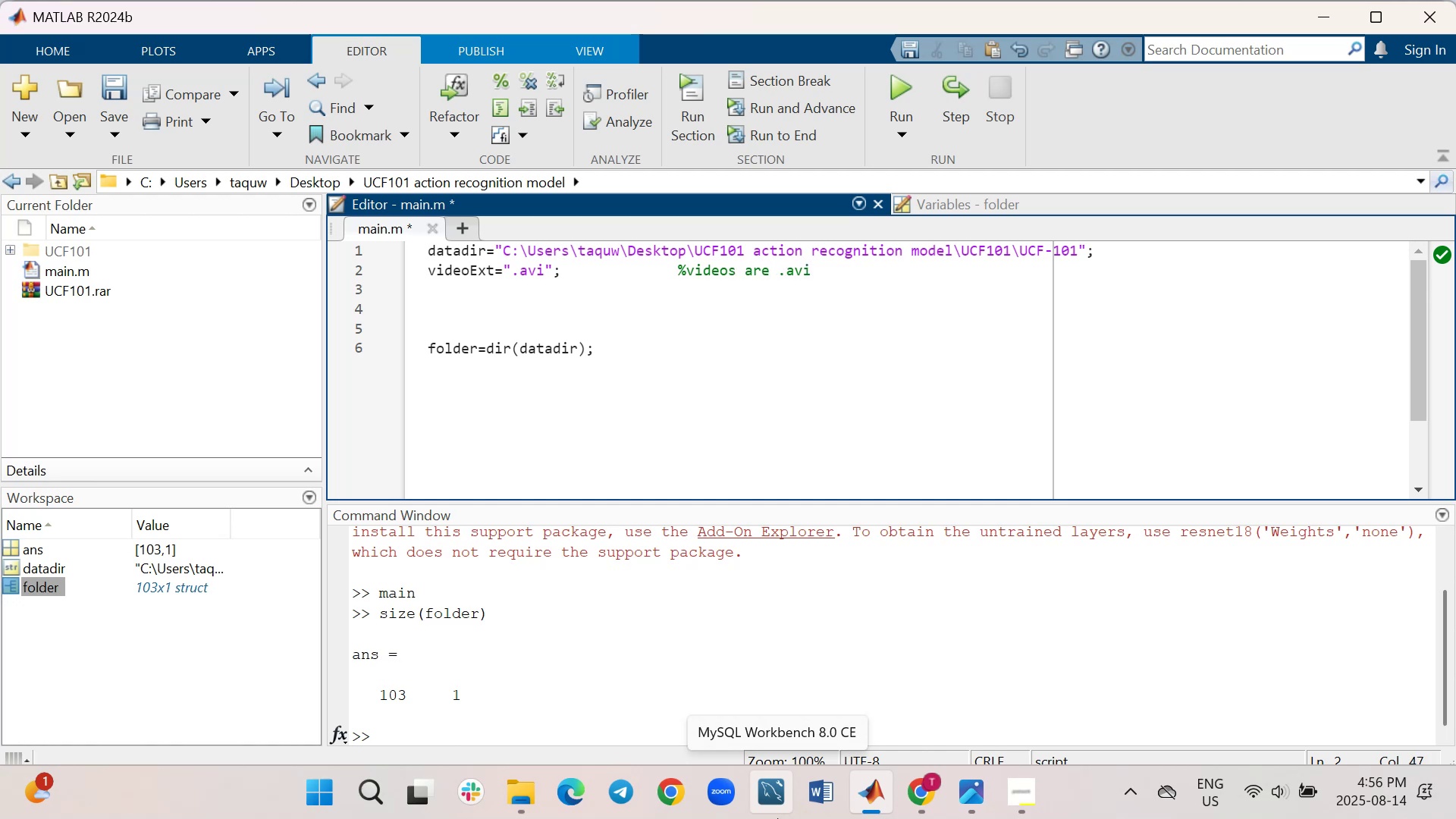 
key(Shift+Enter)
 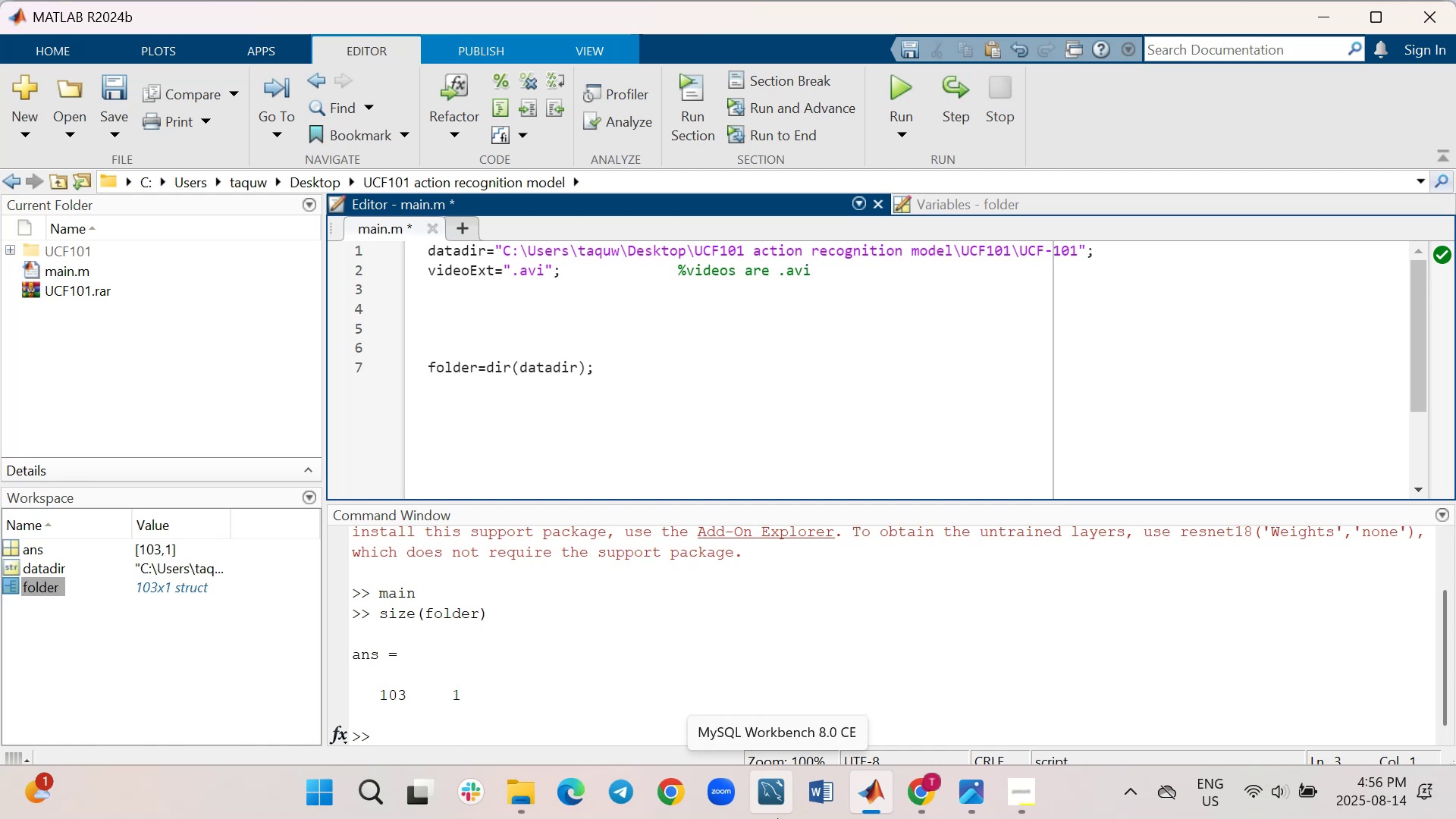 
wait(6.27)
 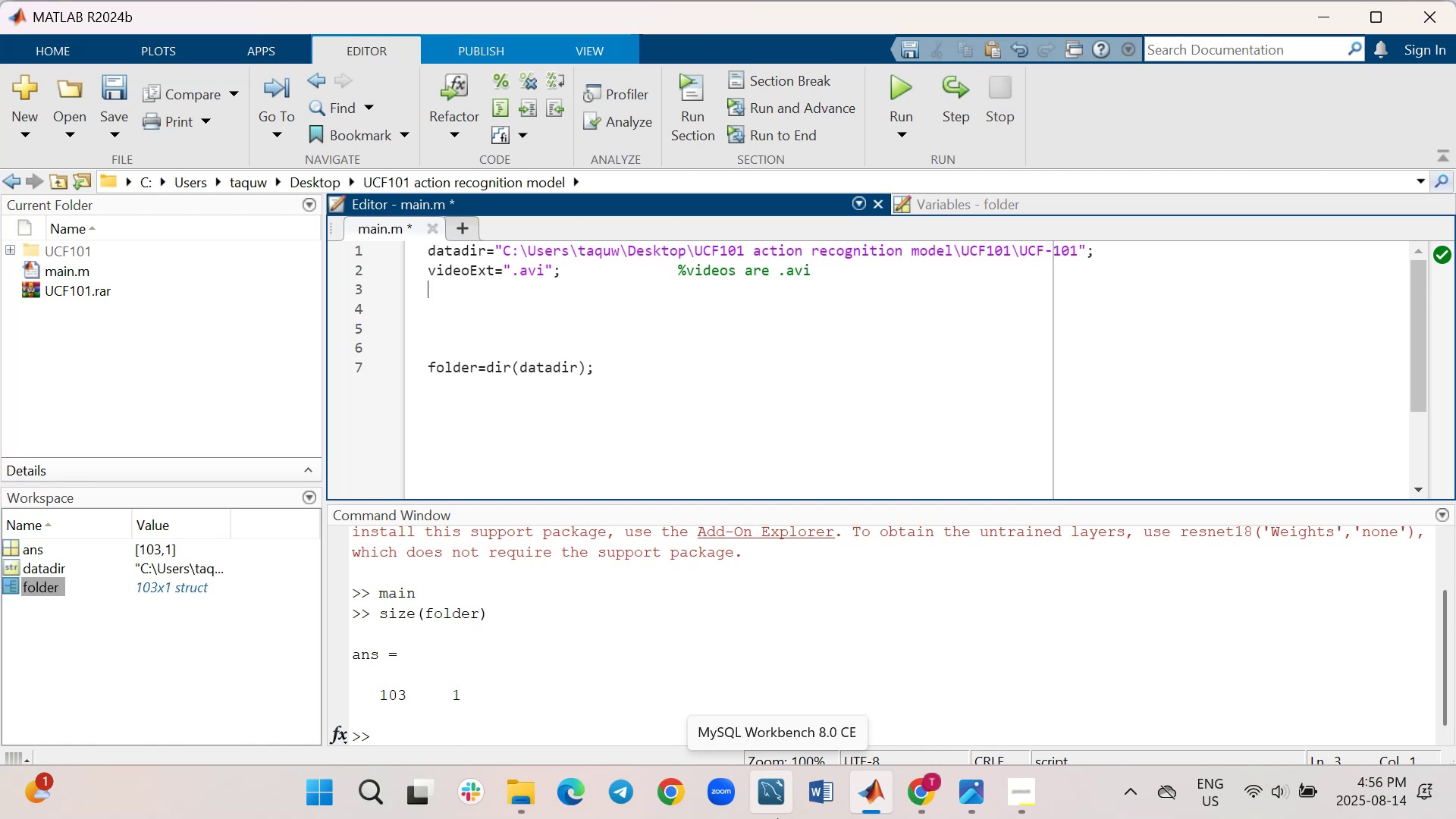 
key(F)
 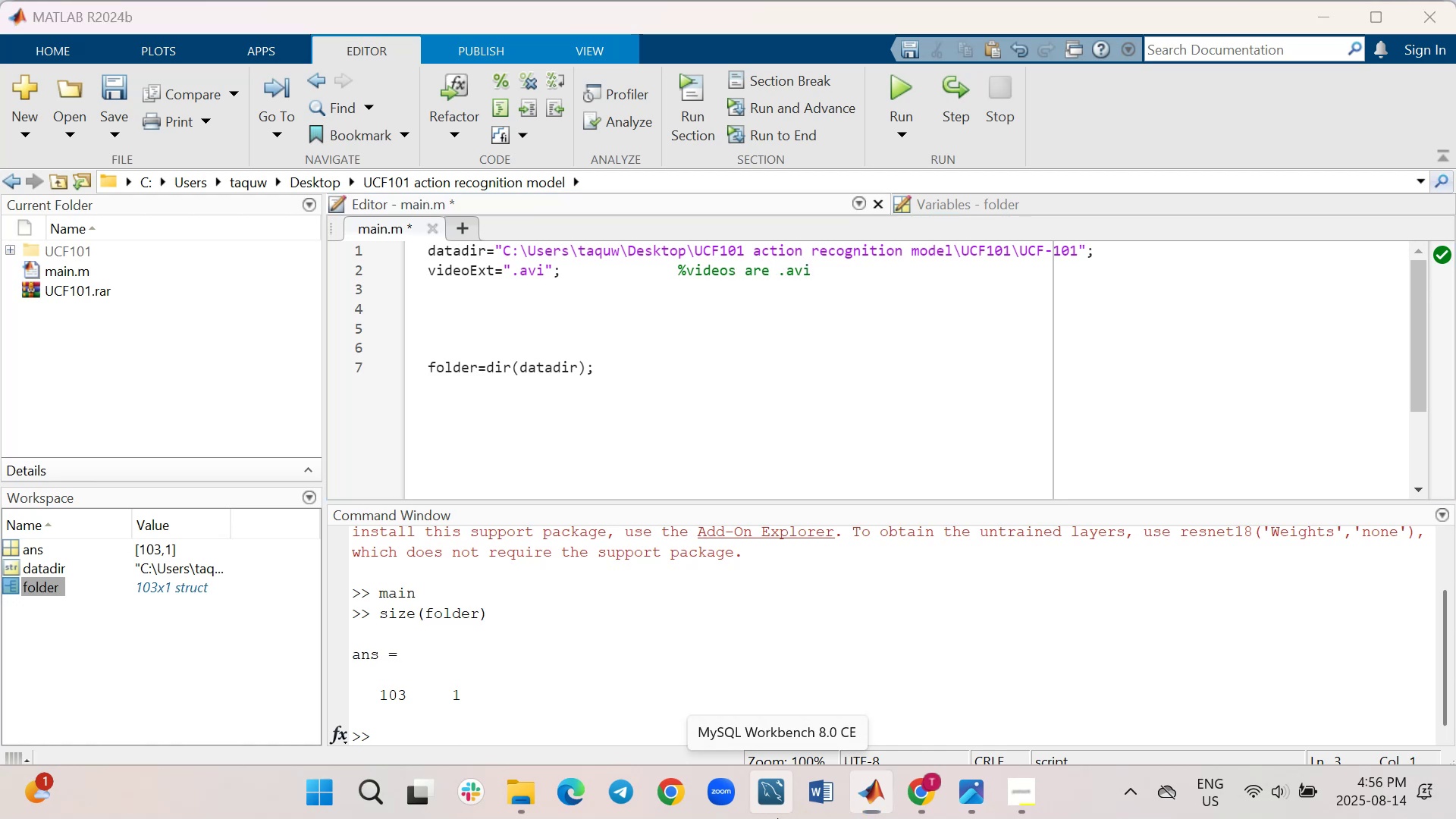 
left_click([777, 818])
 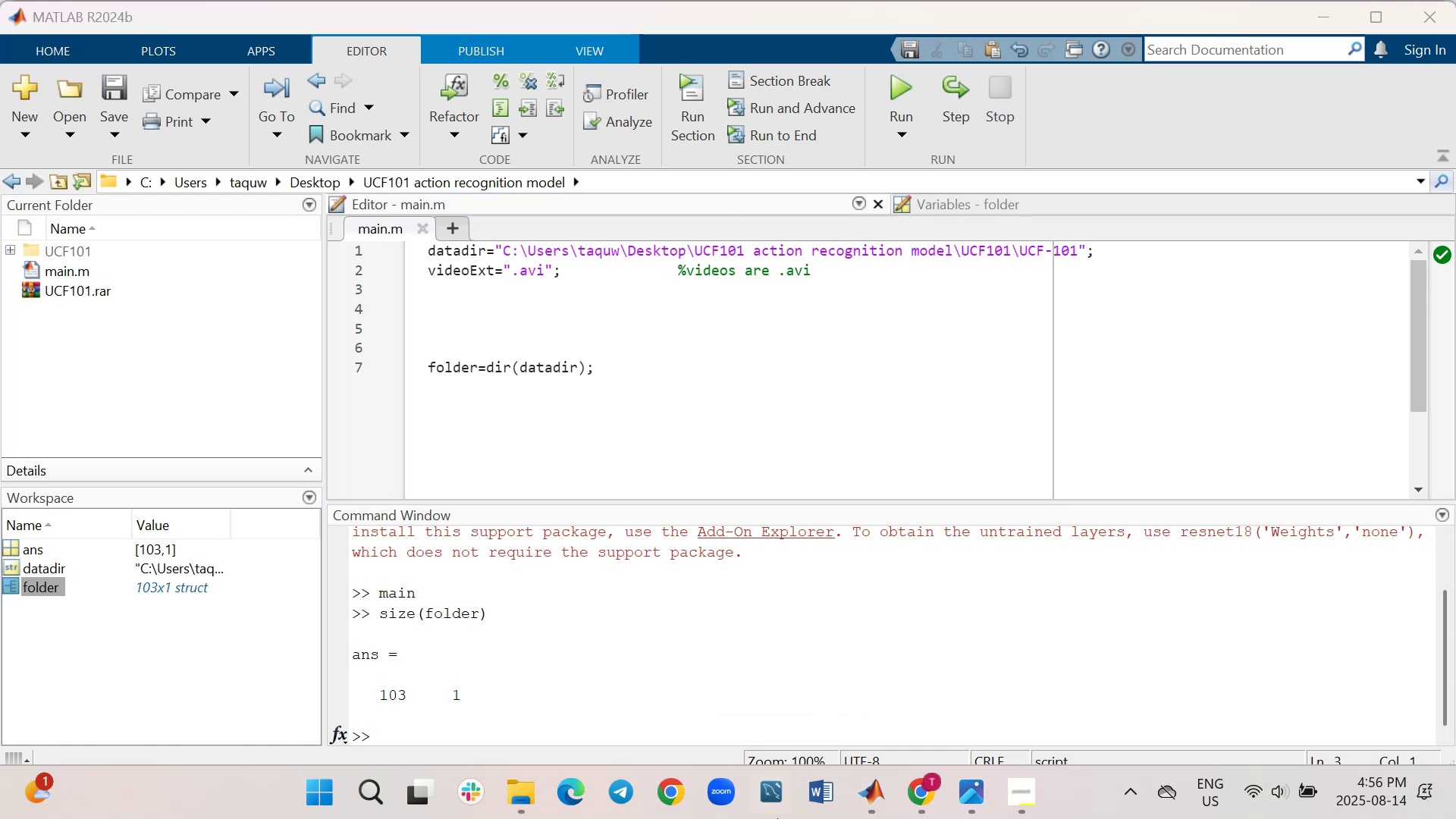 
type(rame)
 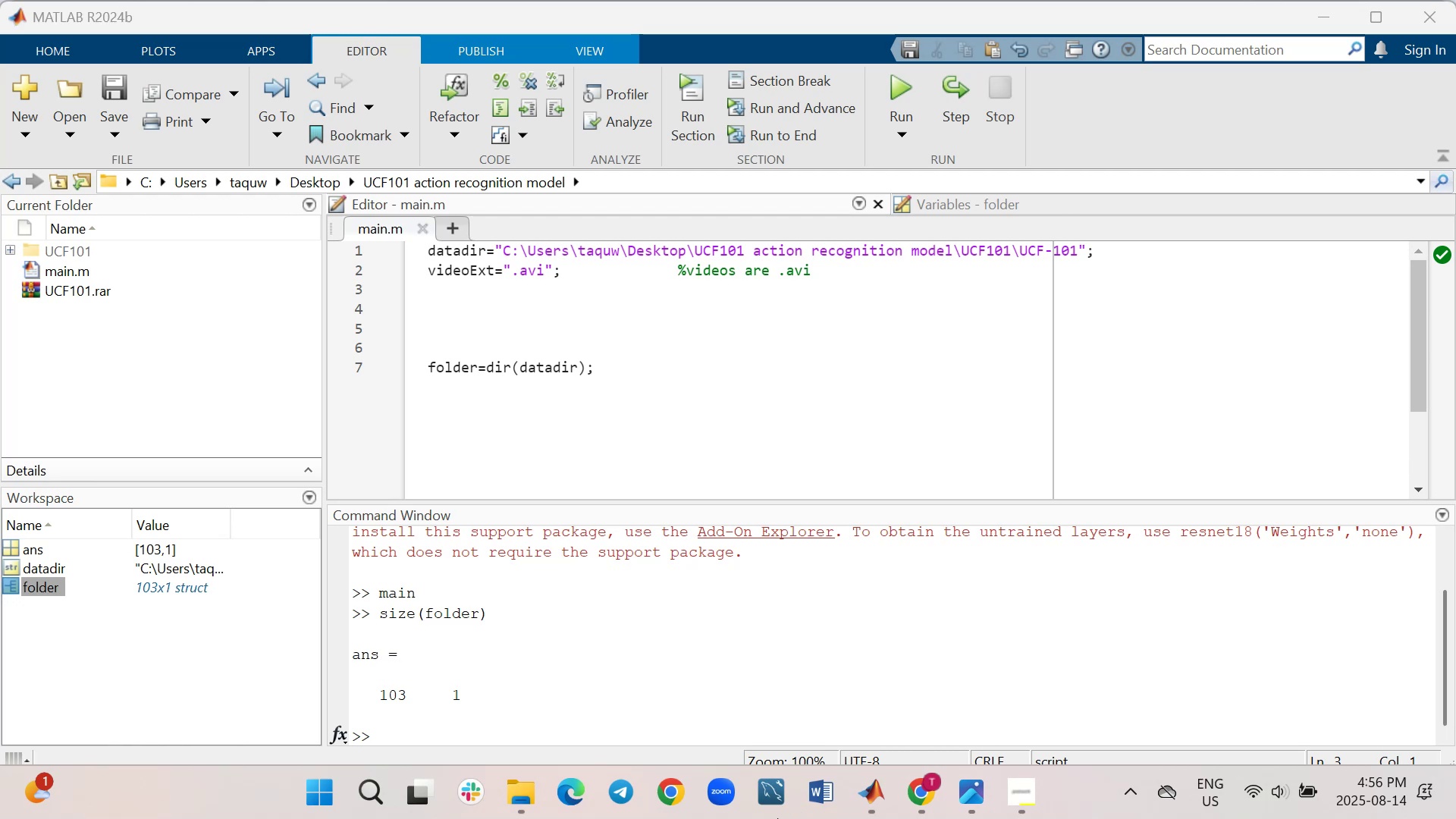 
hold_key(key=ShiftLeft, duration=0.62)
 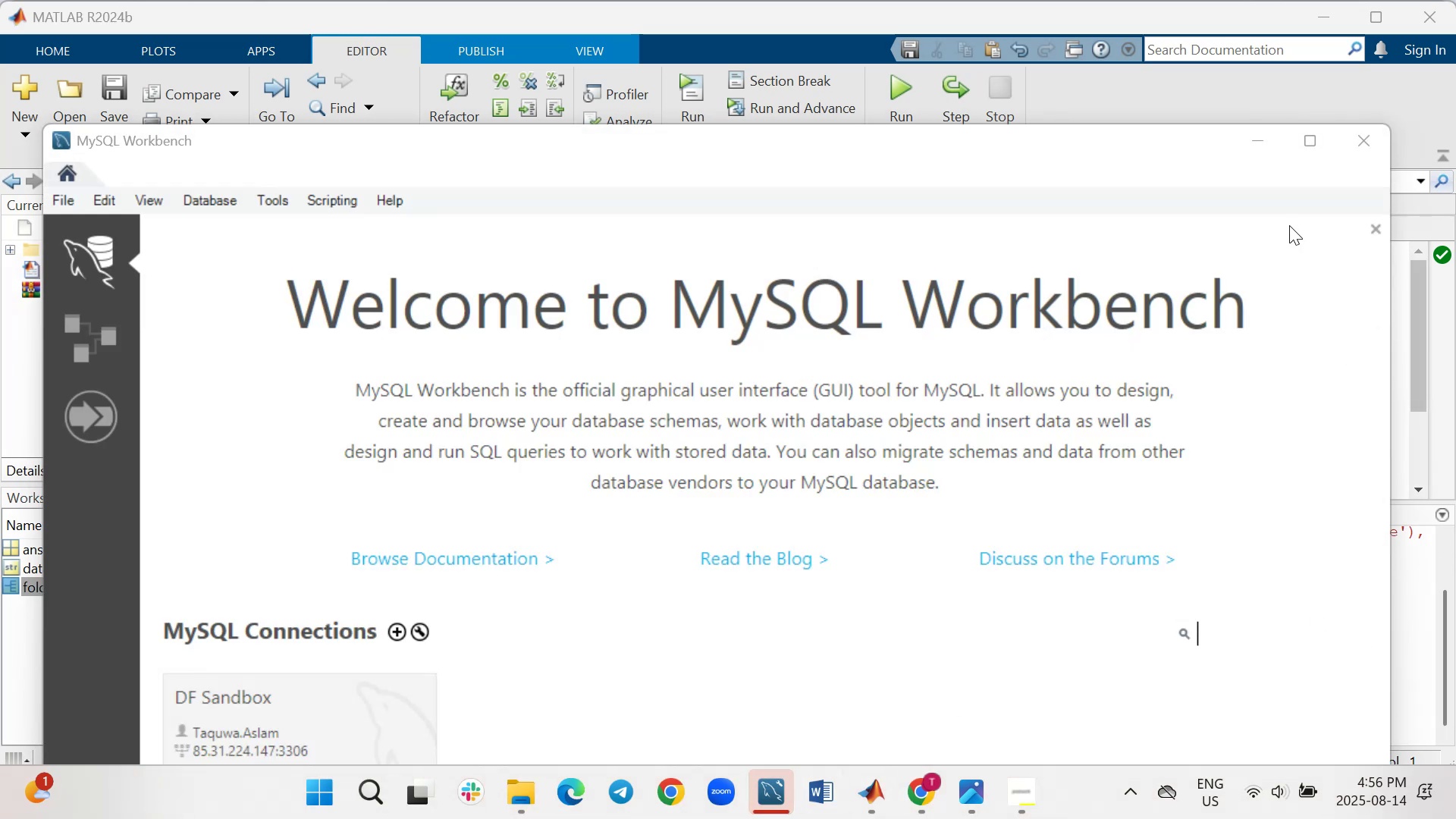 
left_click([1370, 147])
 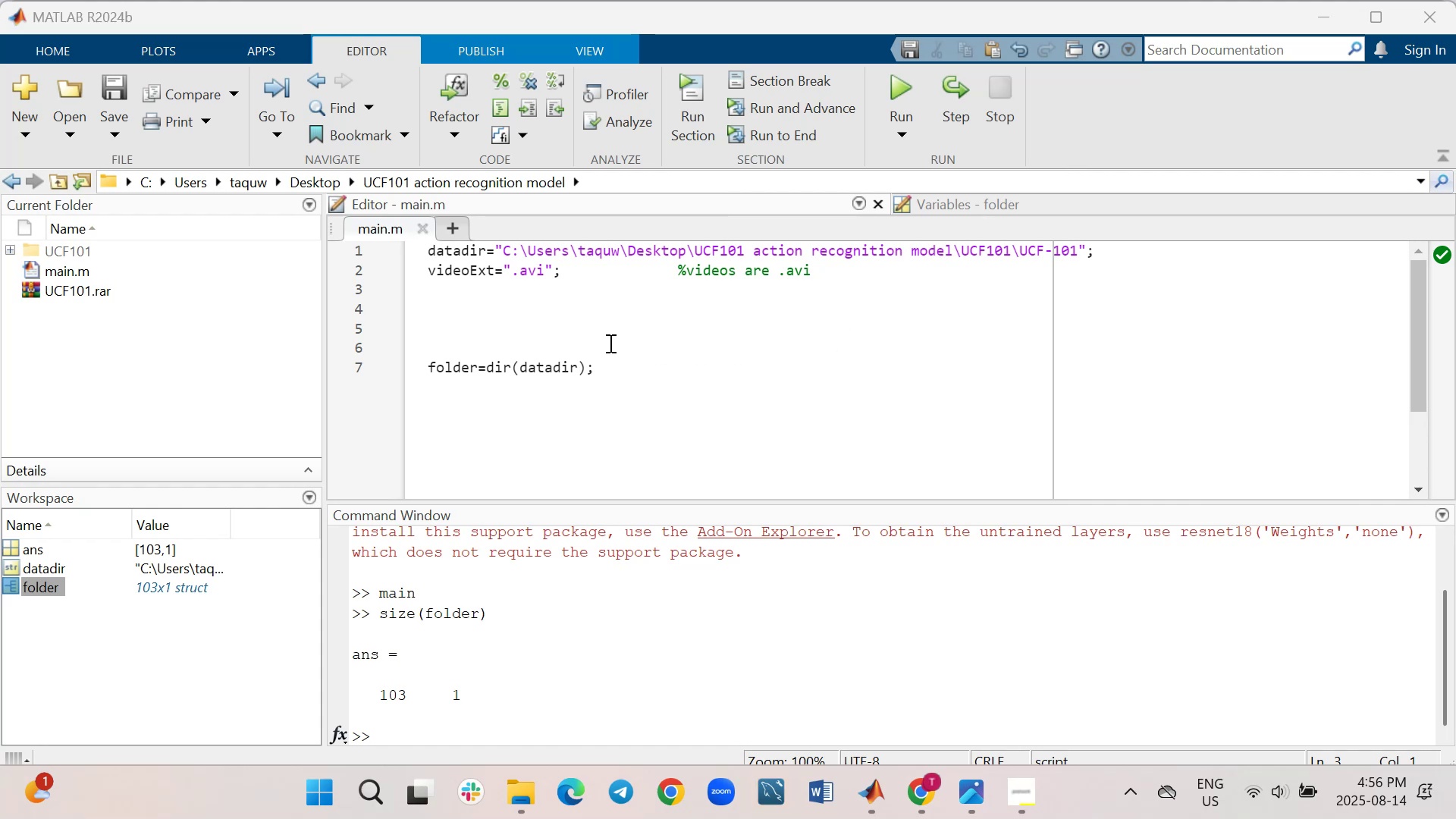 
left_click([570, 343])
 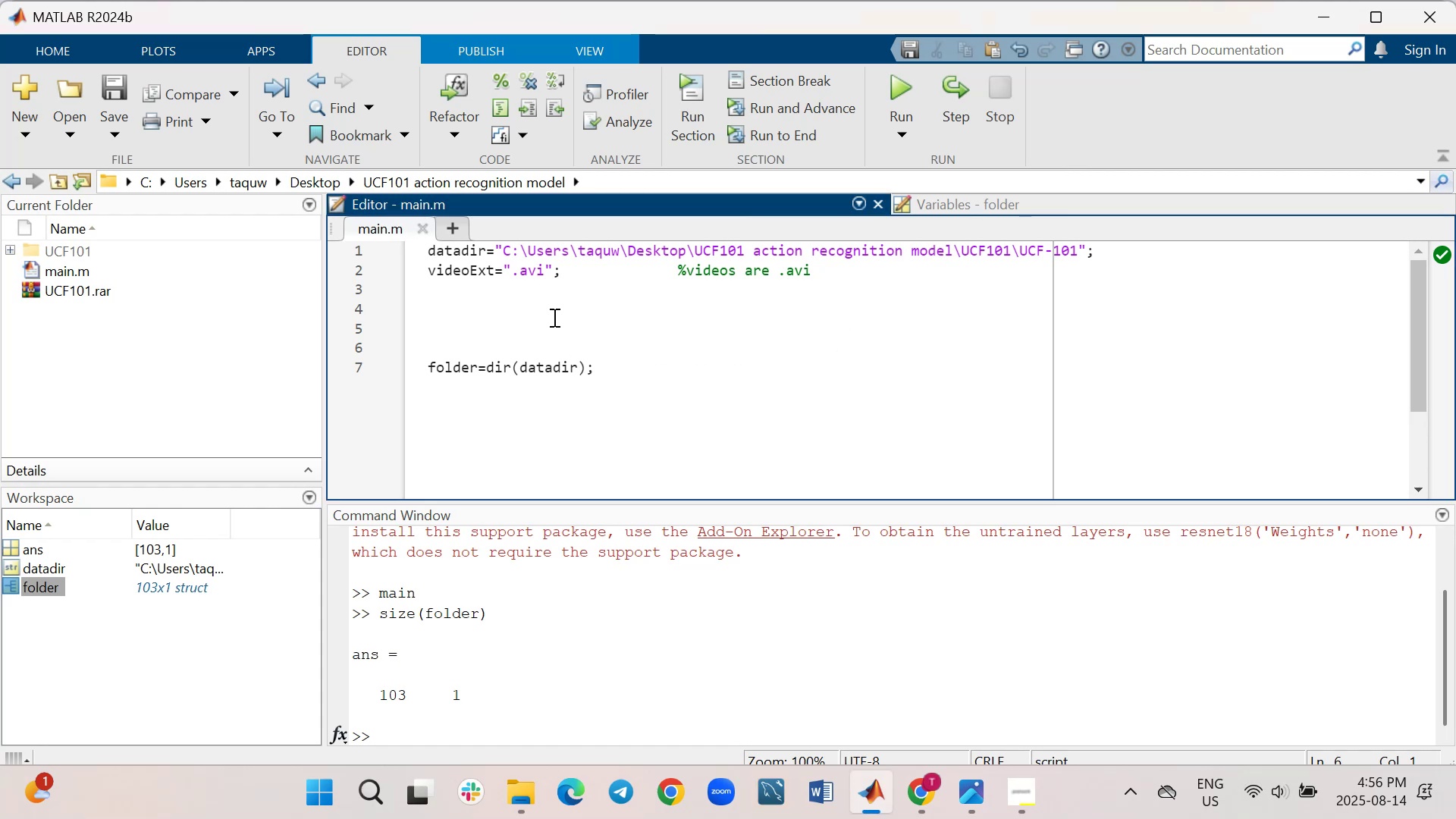 
left_click([553, 303])
 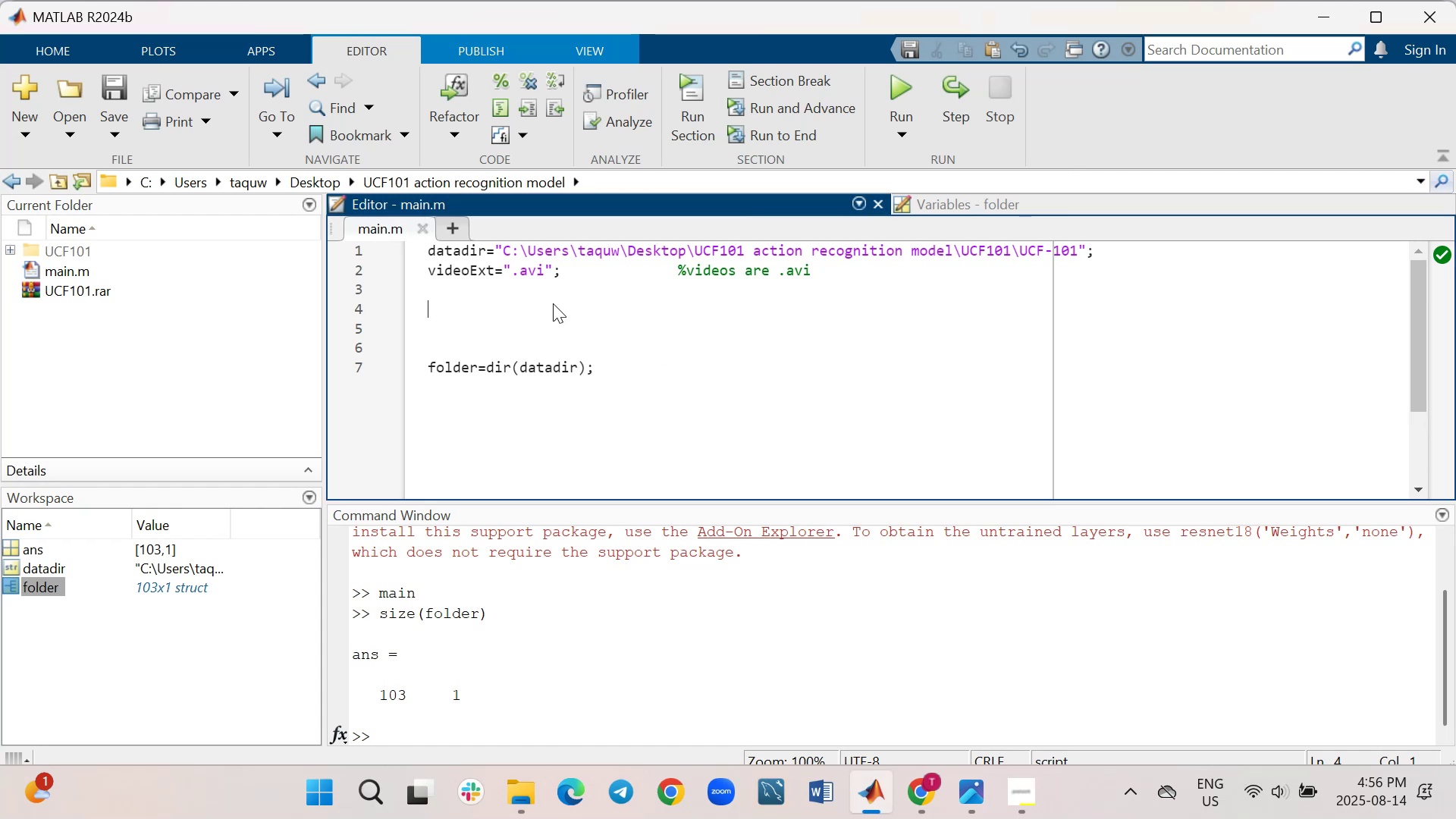 
left_click([553, 303])
 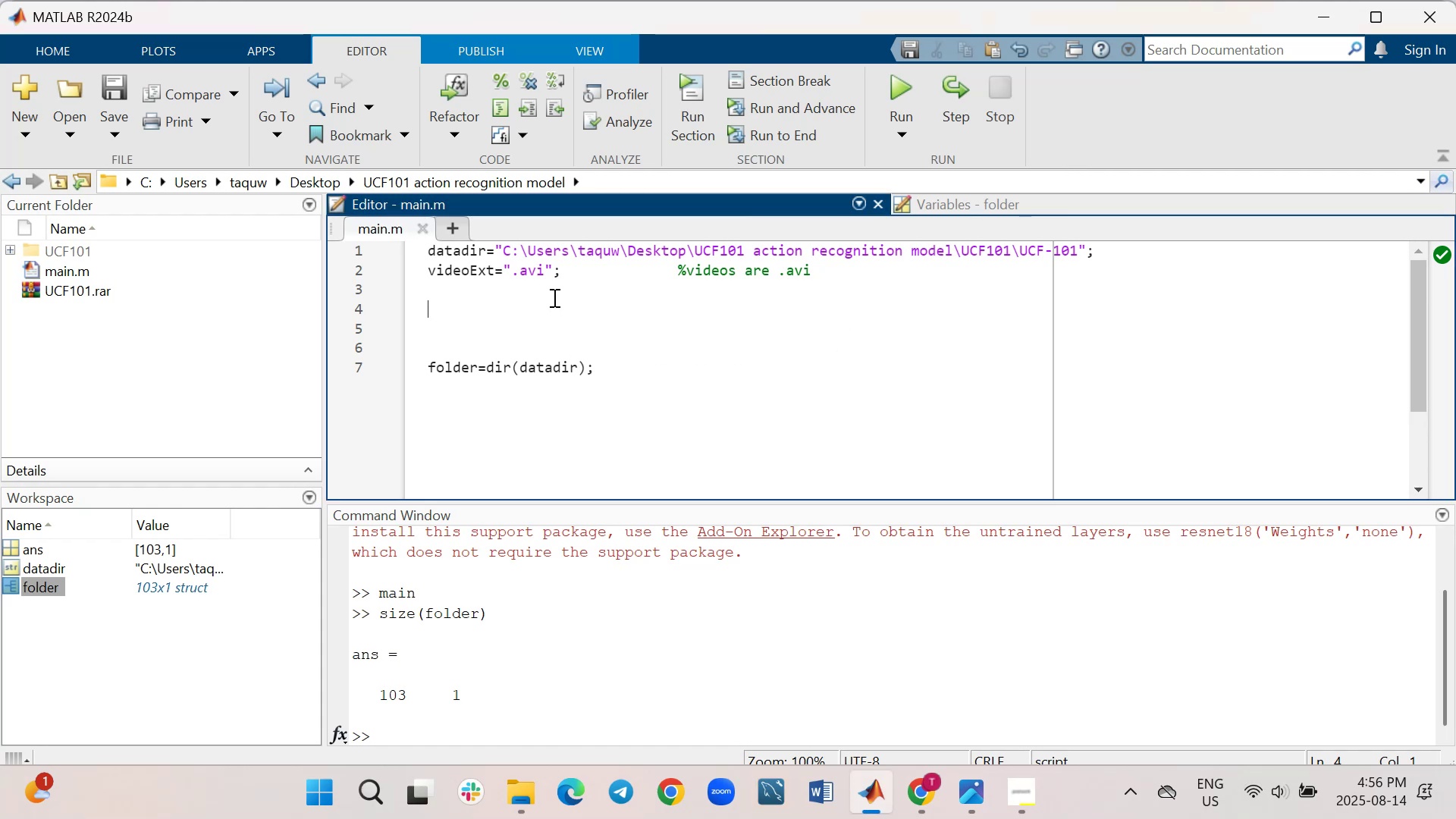 
left_click([553, 297])
 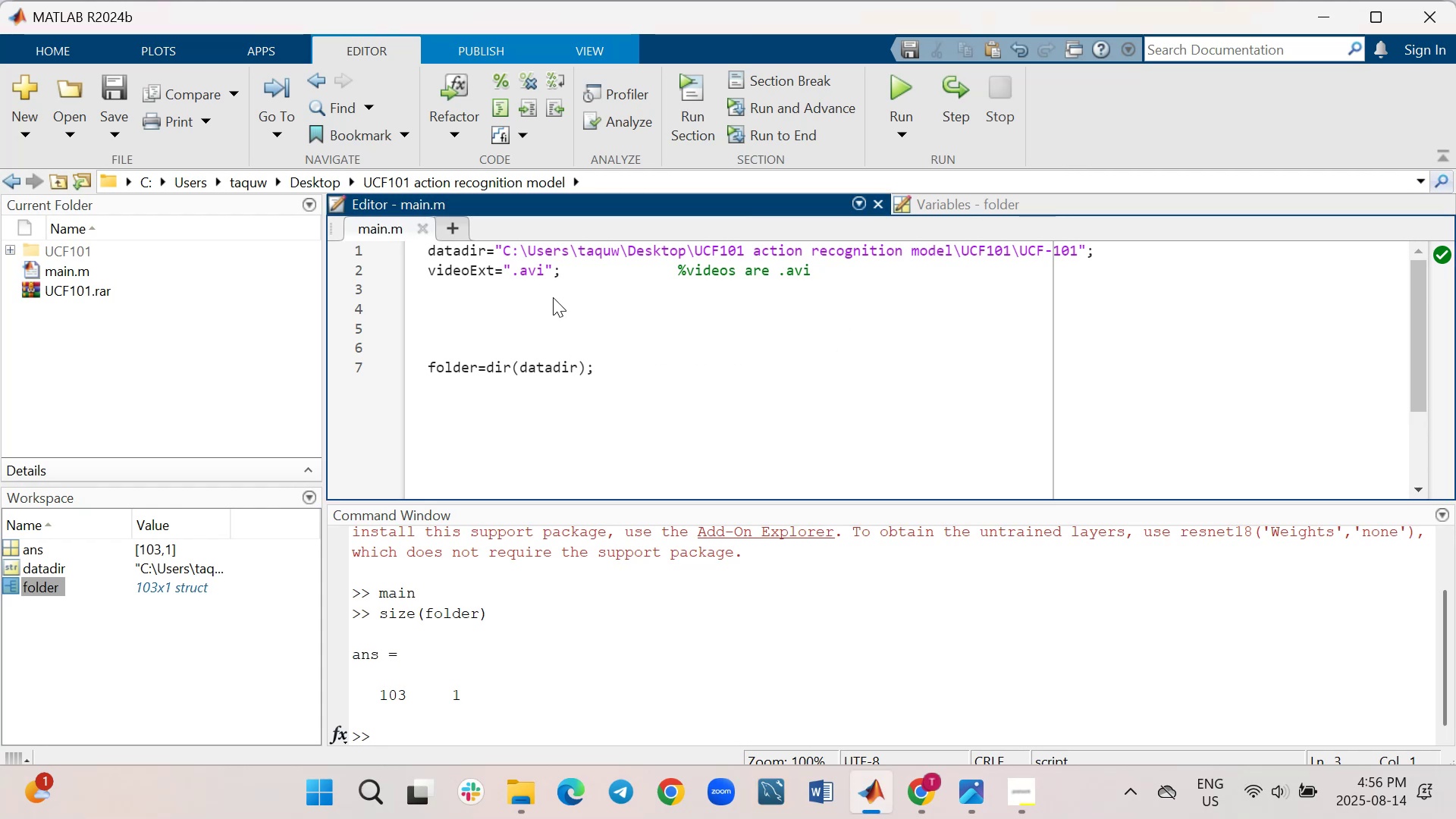 
type(fra,)
key(Backspace)
type(meSkip= 5)
 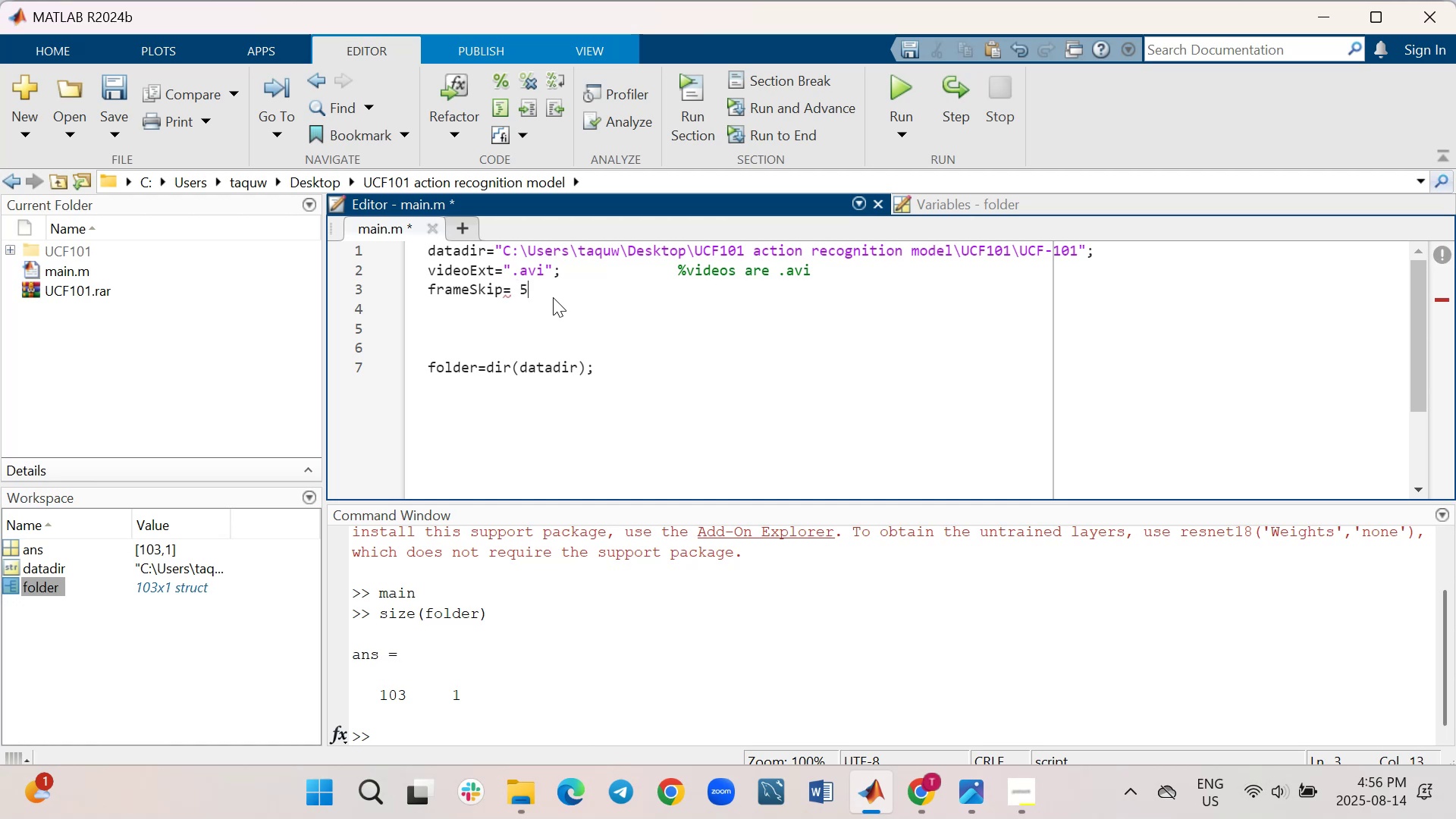 
key(Semicolon)
 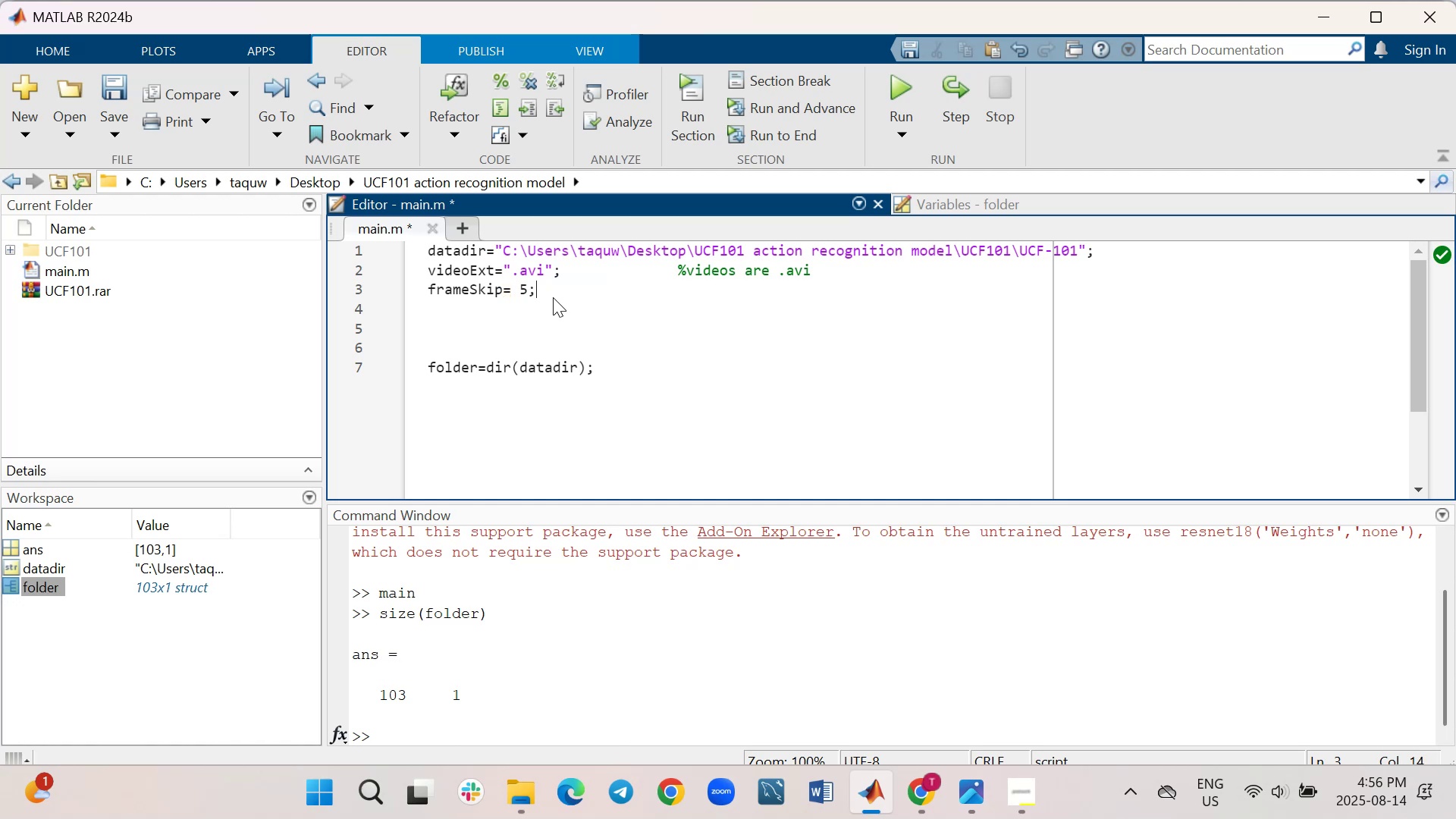 
hold_key(key=Space, duration=0.98)
 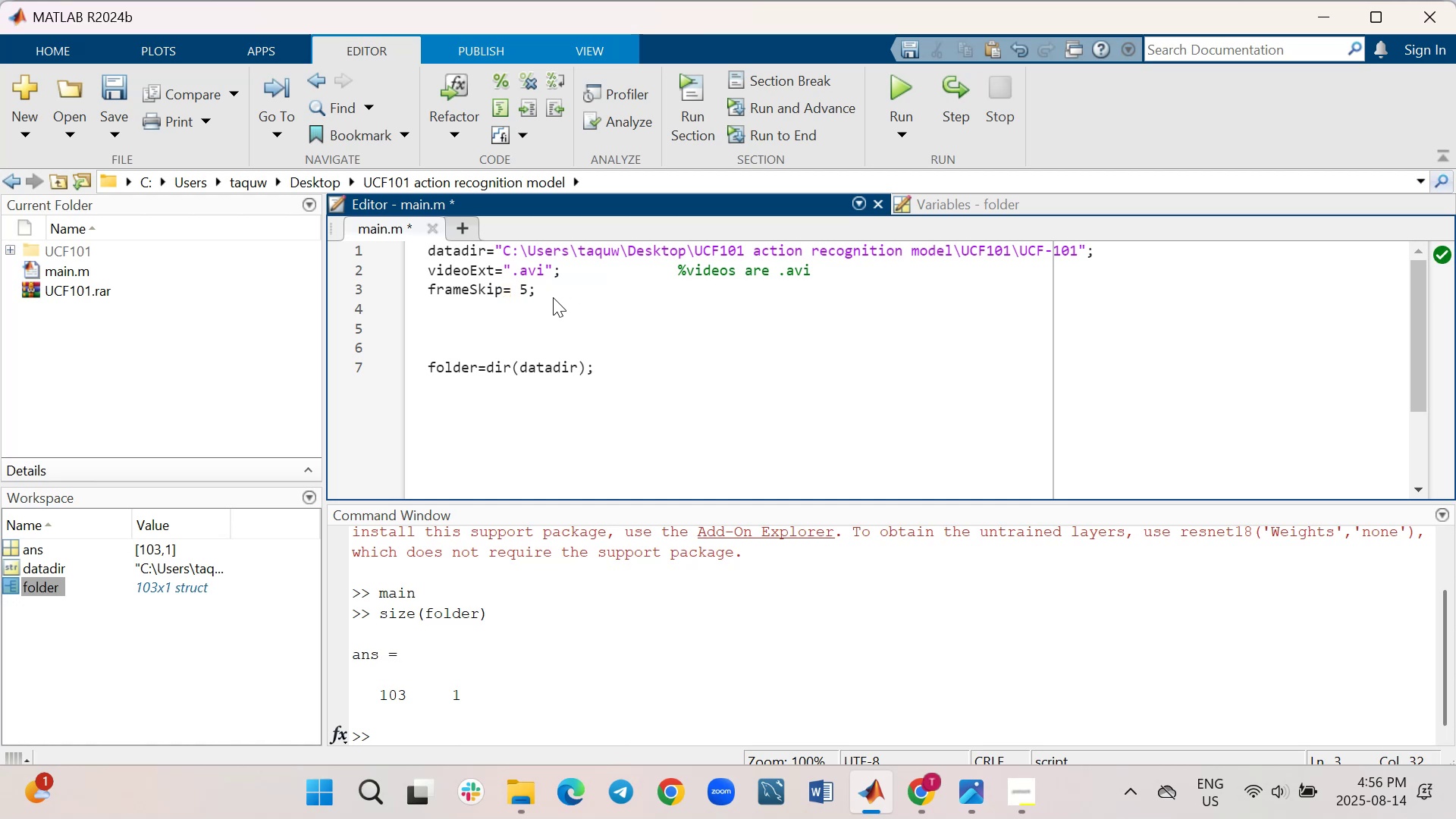 
type(%process )
 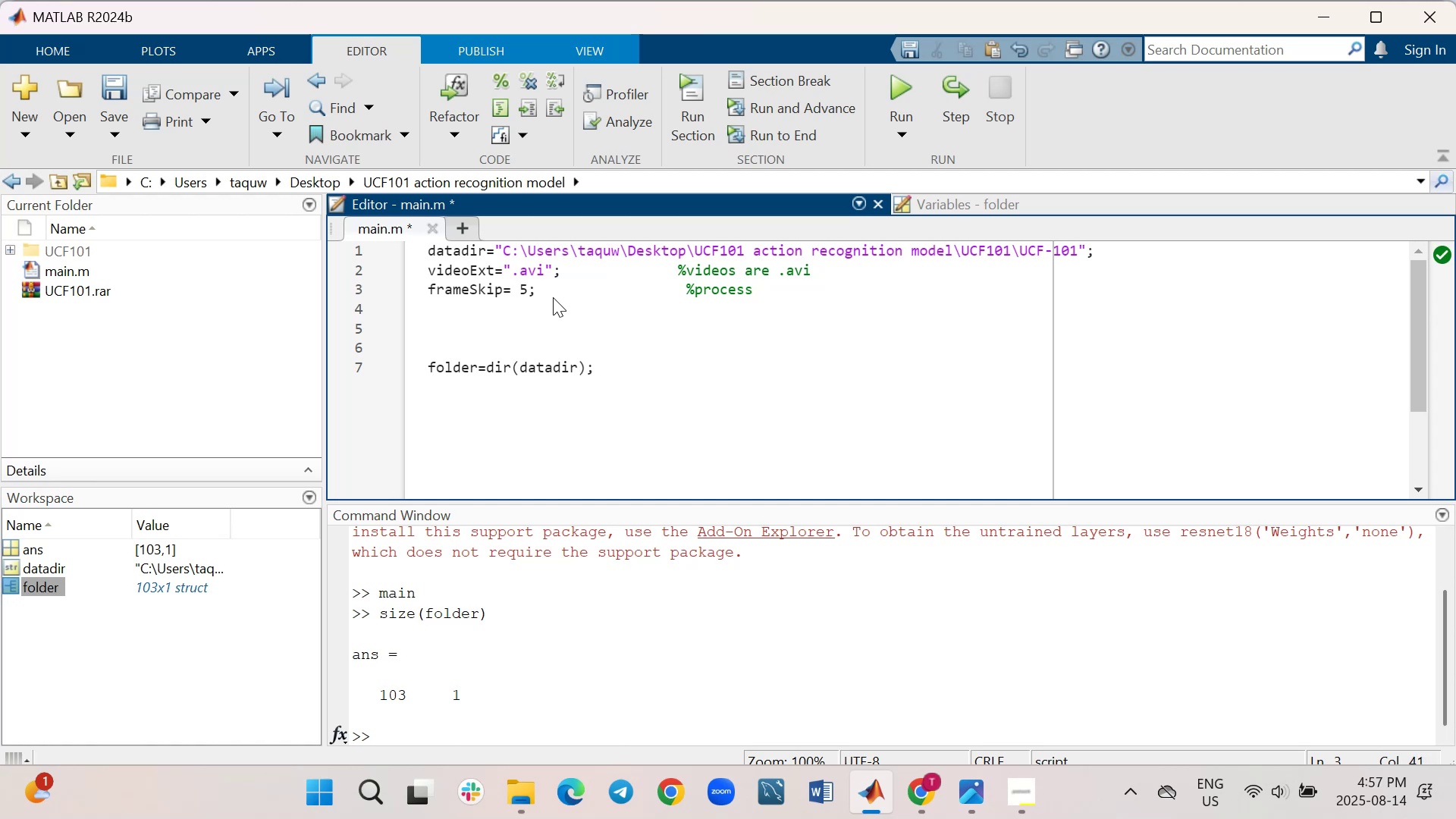 
wait(6.3)
 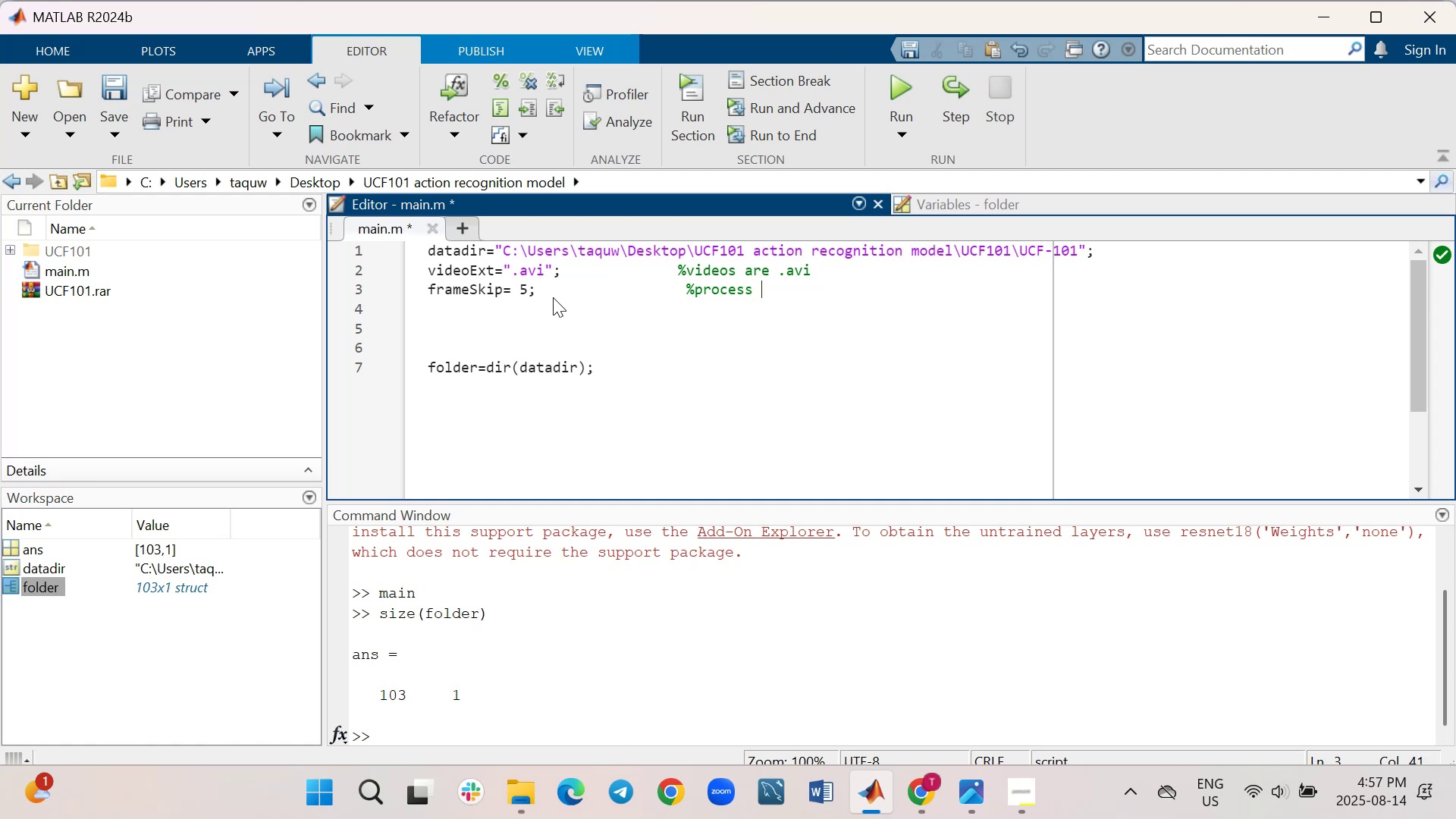 
type(every 5th frame)
 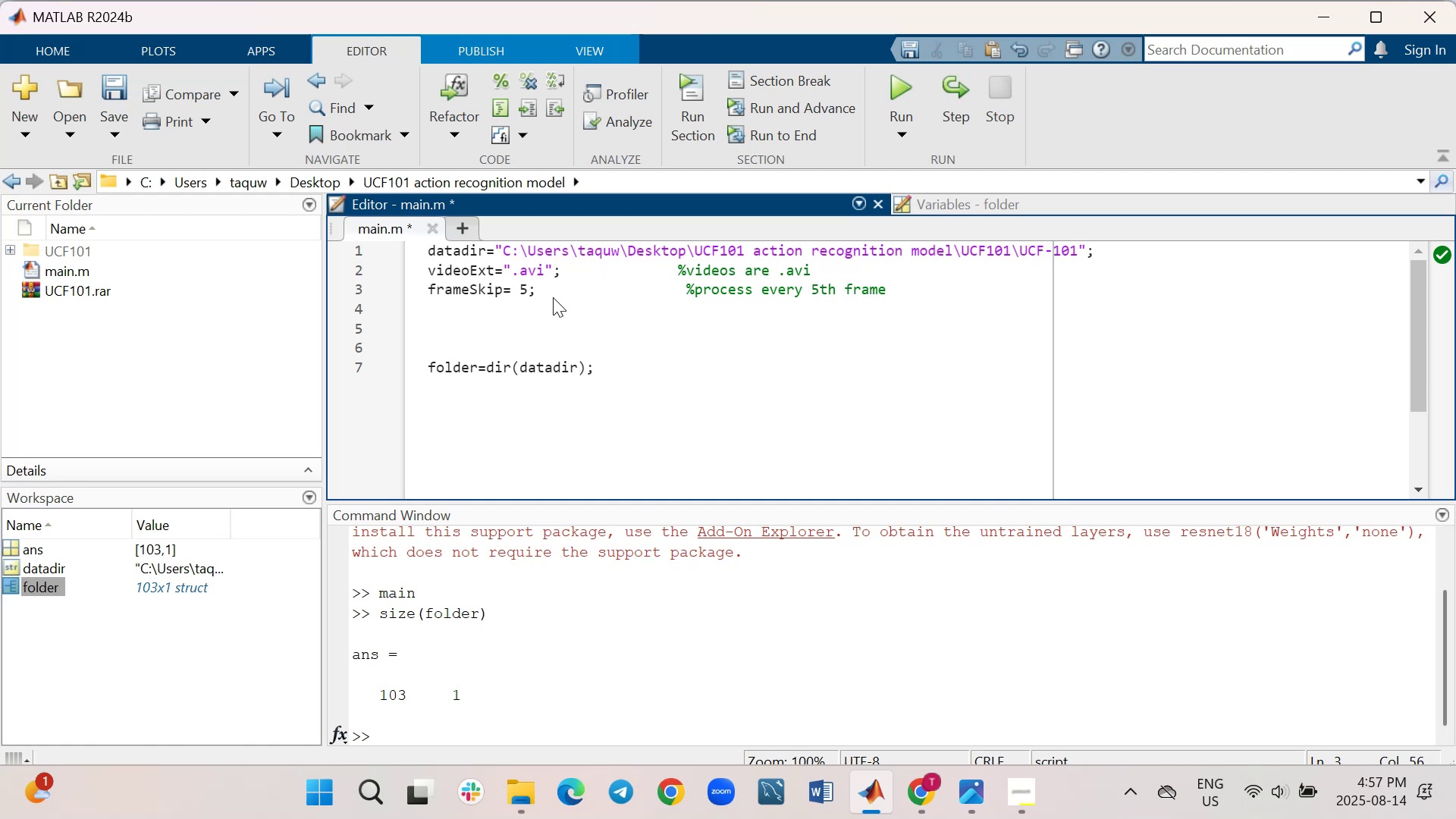 
key(Enter)
 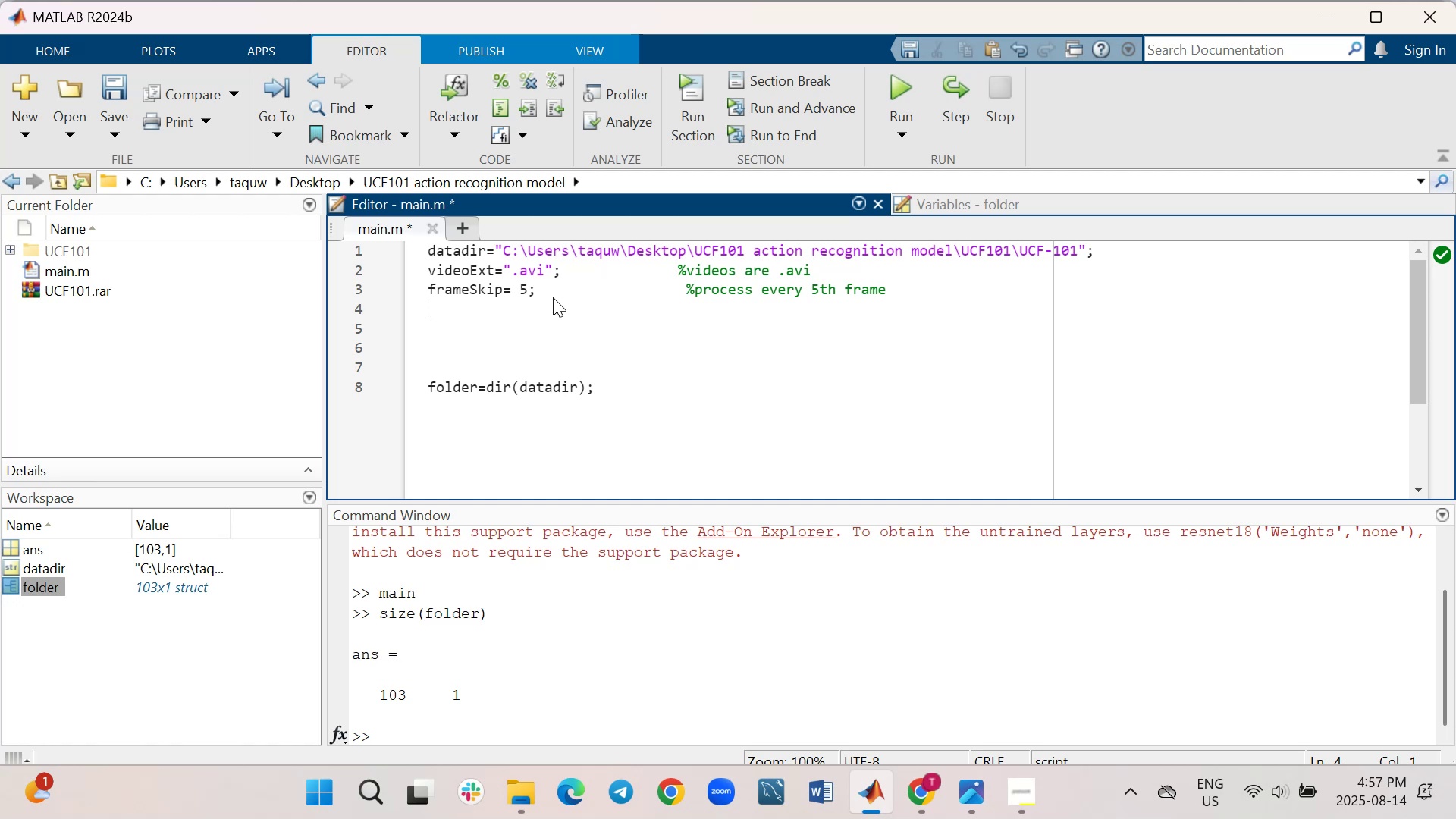 
wait(12.87)
 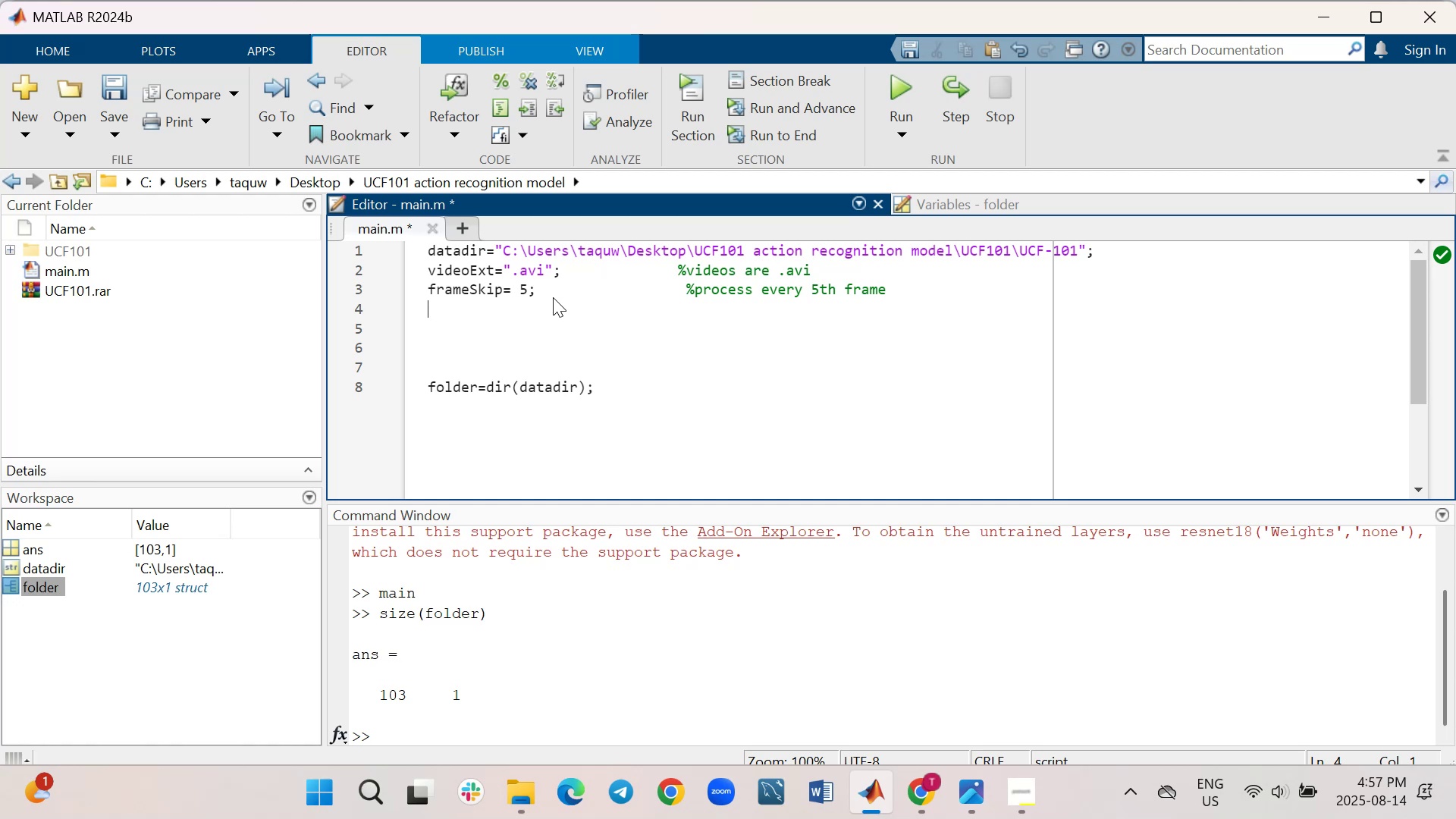 
type(resizeDim=)
 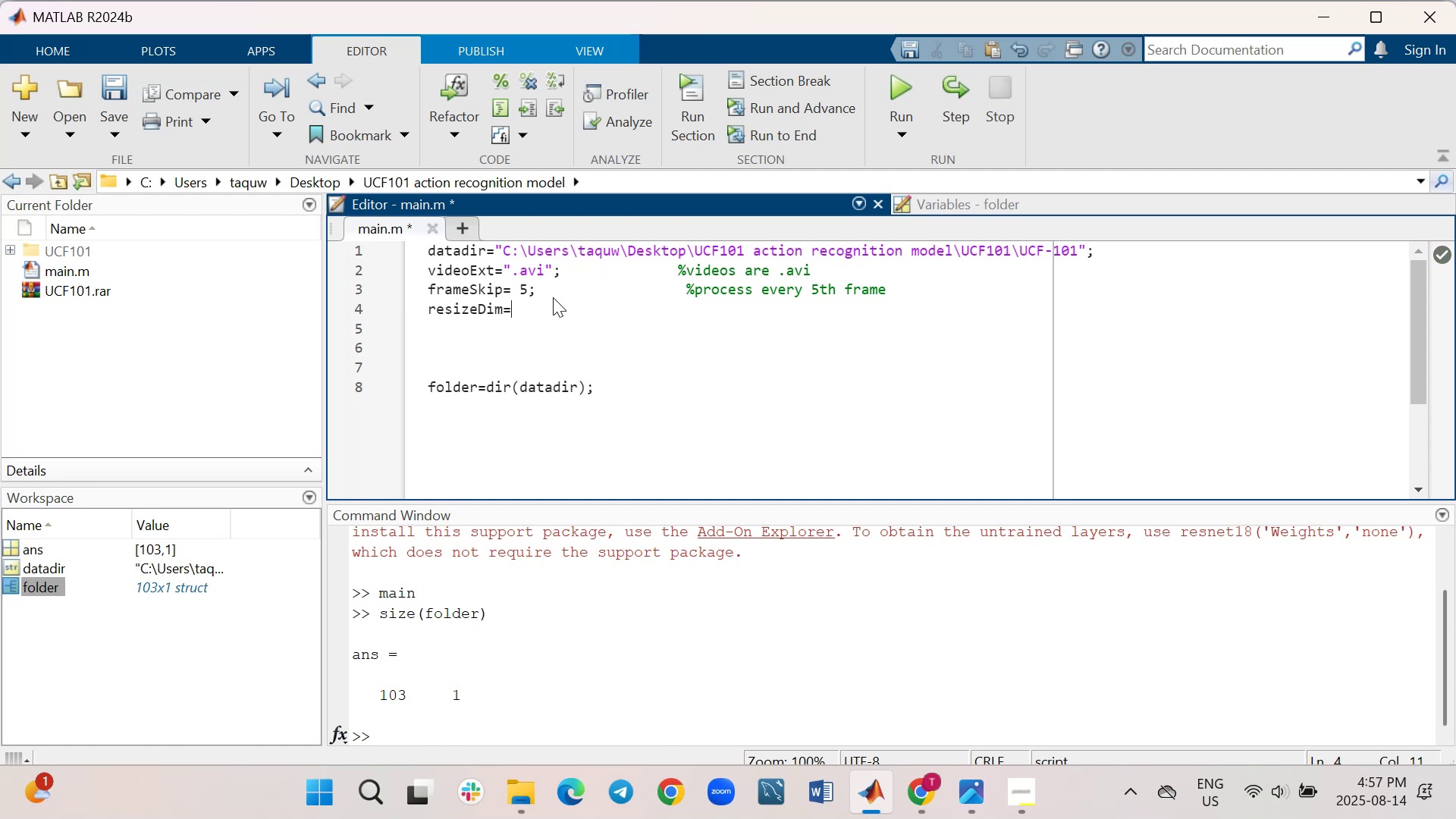 
type( [64,64)
 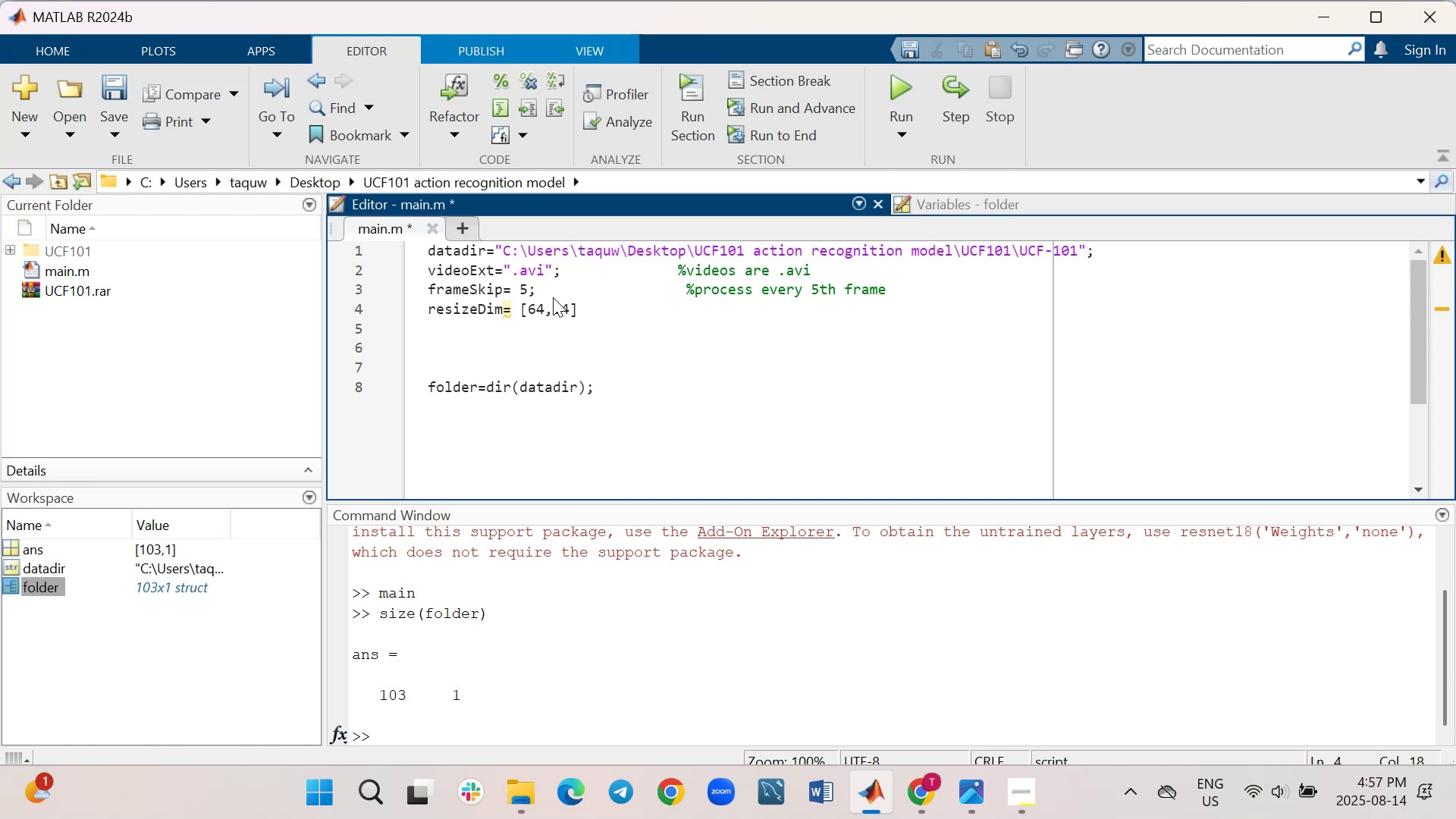 
wait(7.55)
 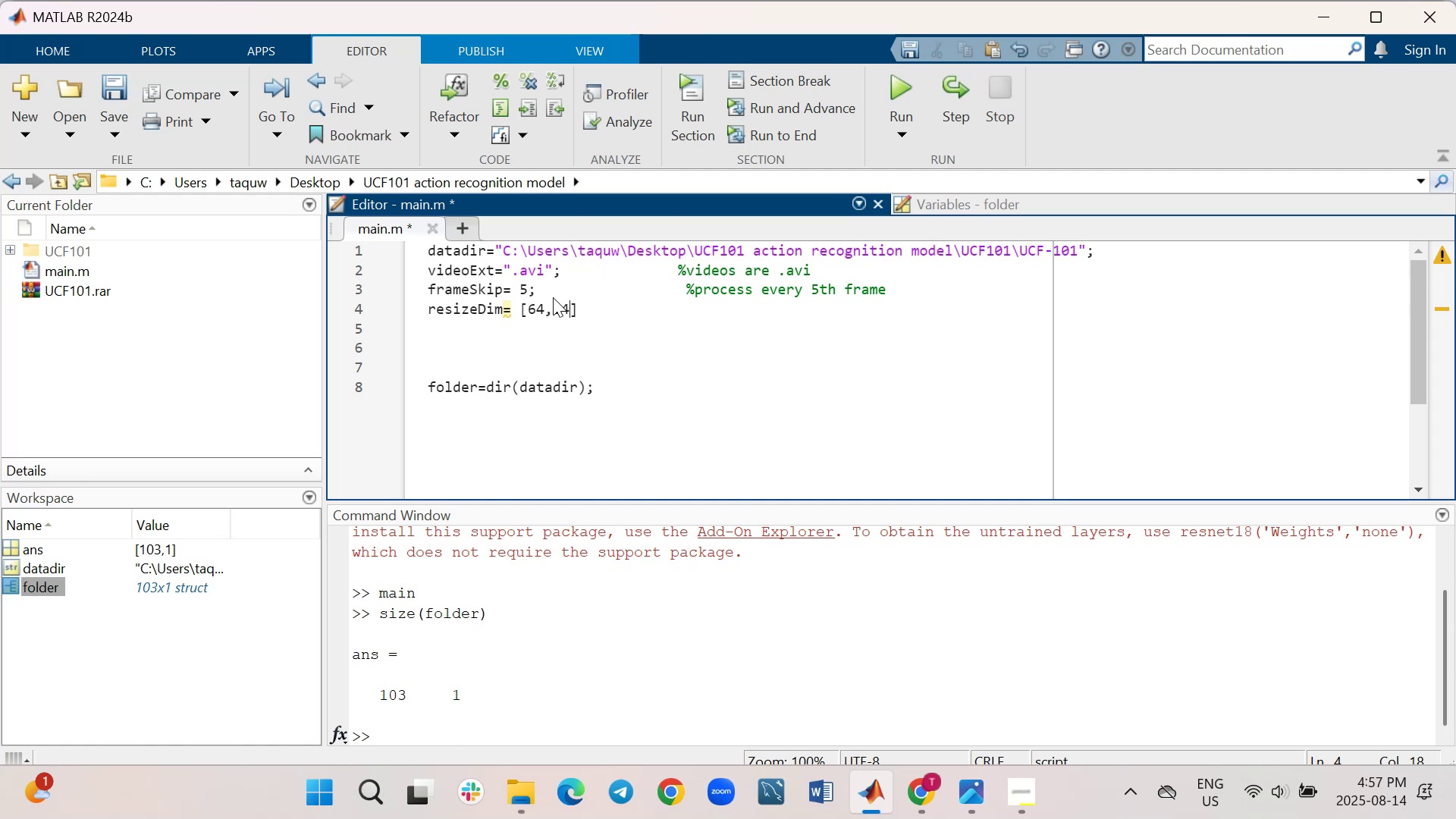 
key(Semicolon)
 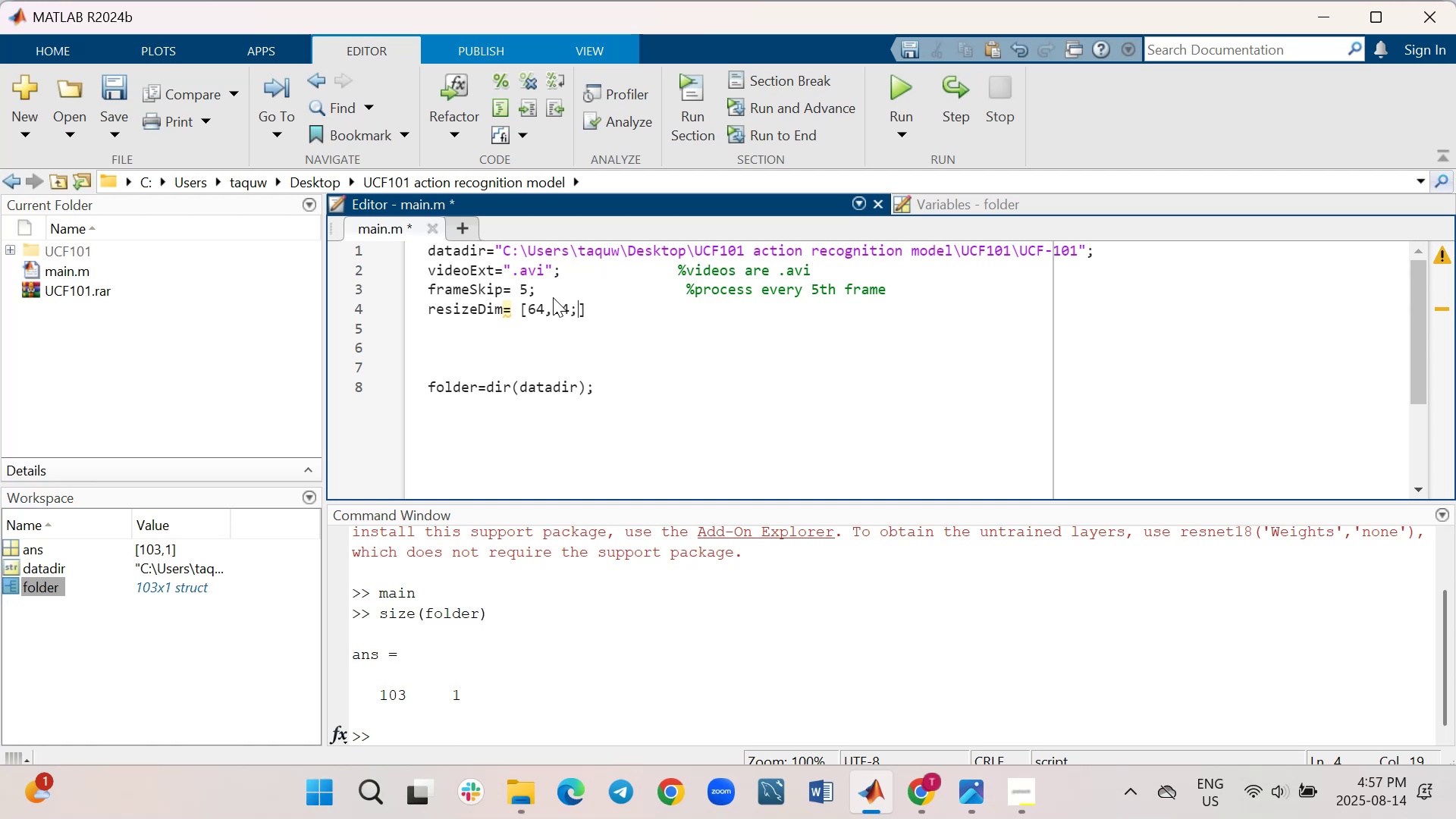 
key(Backspace)
 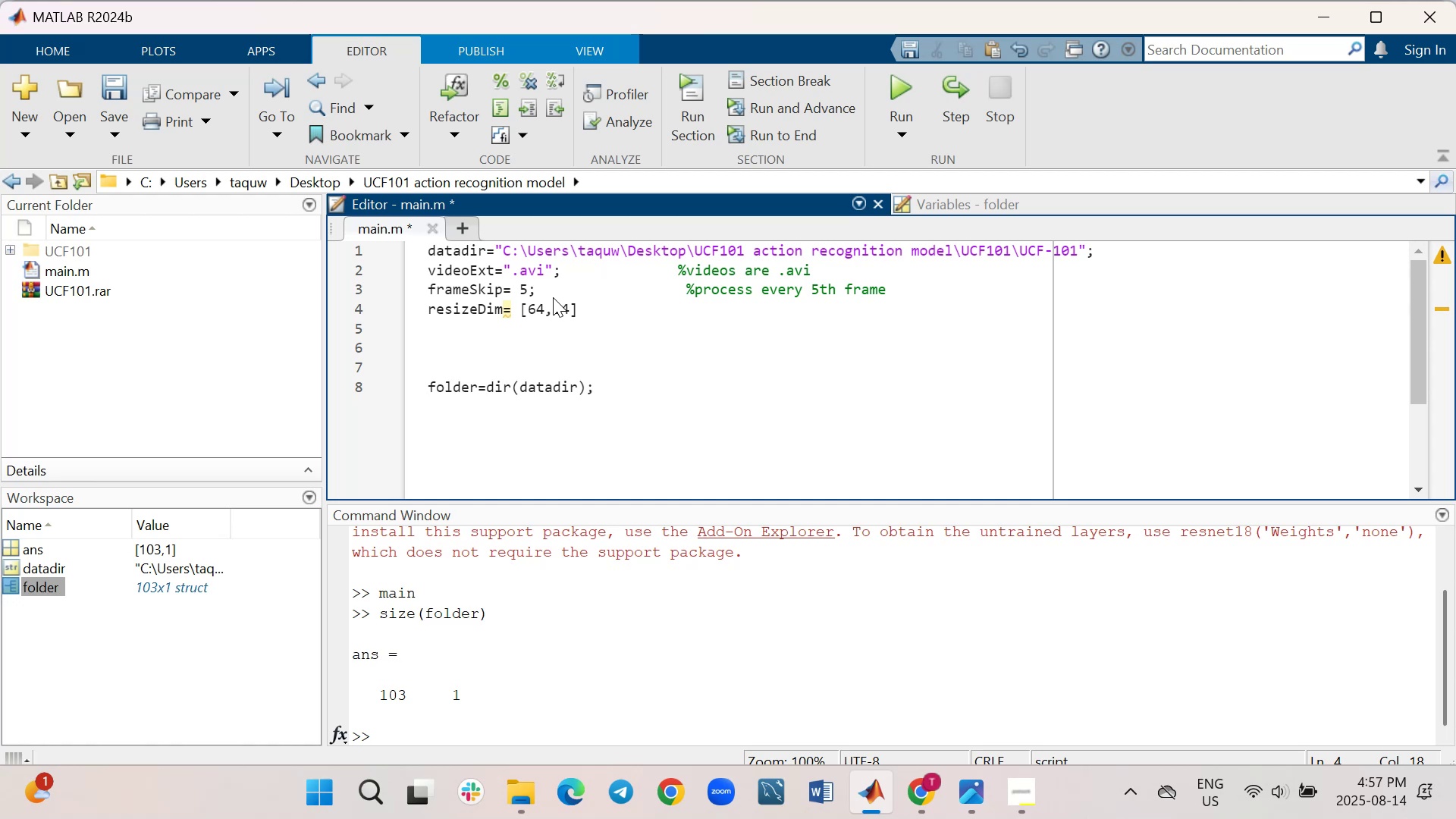 
key(ArrowRight)
 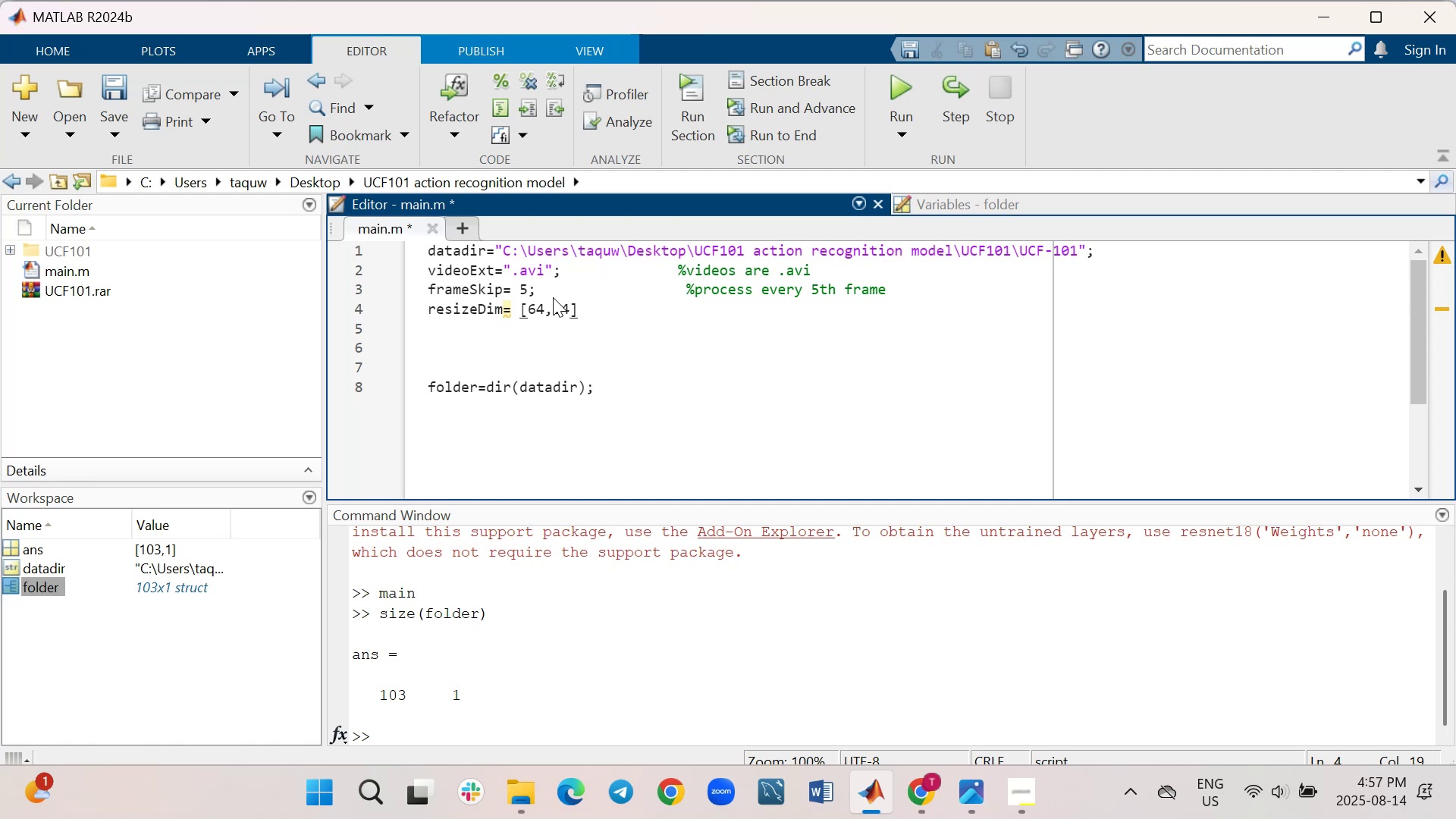 
key(Semicolon)
 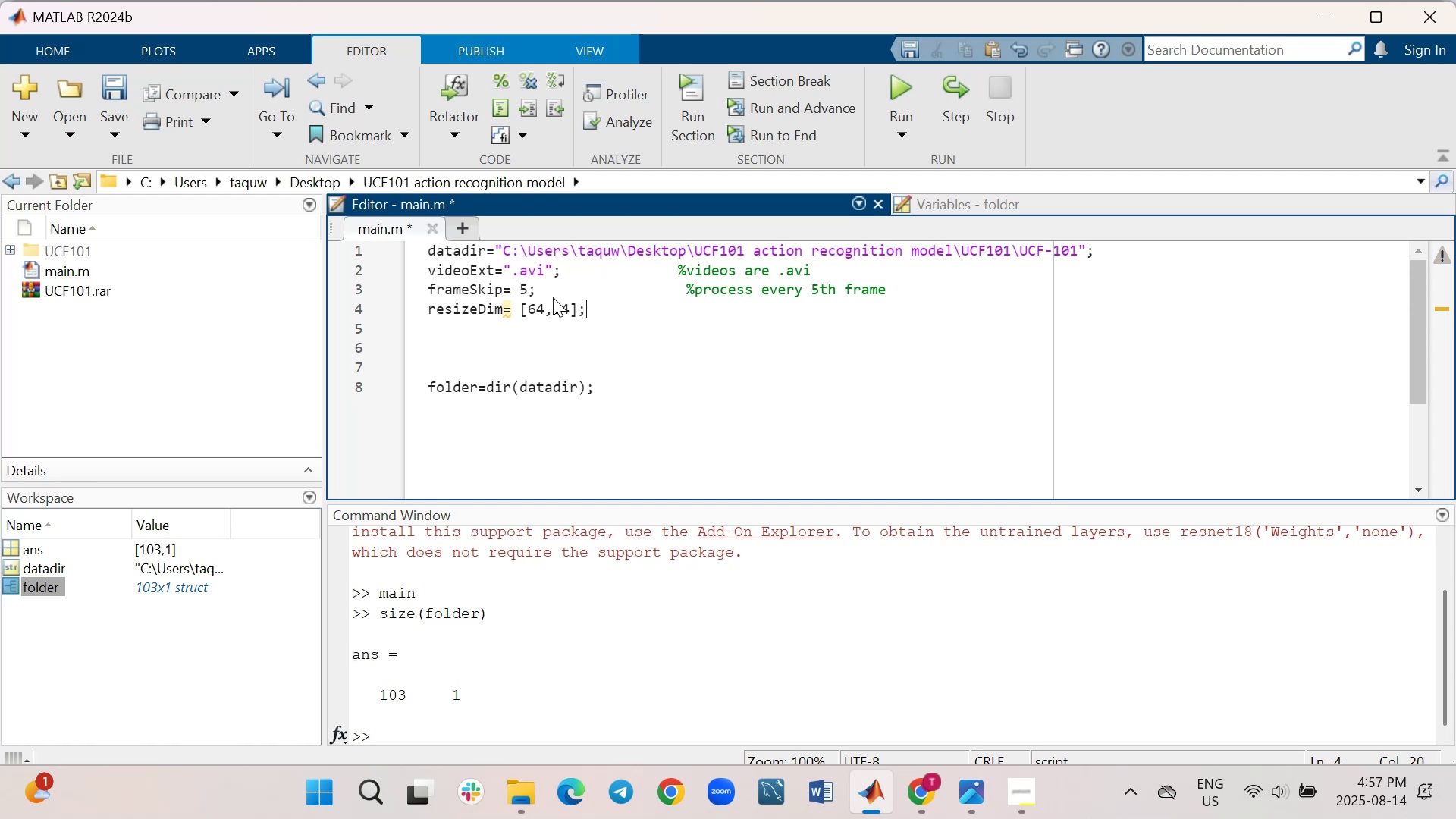 
hold_key(key=Space, duration=0.84)
 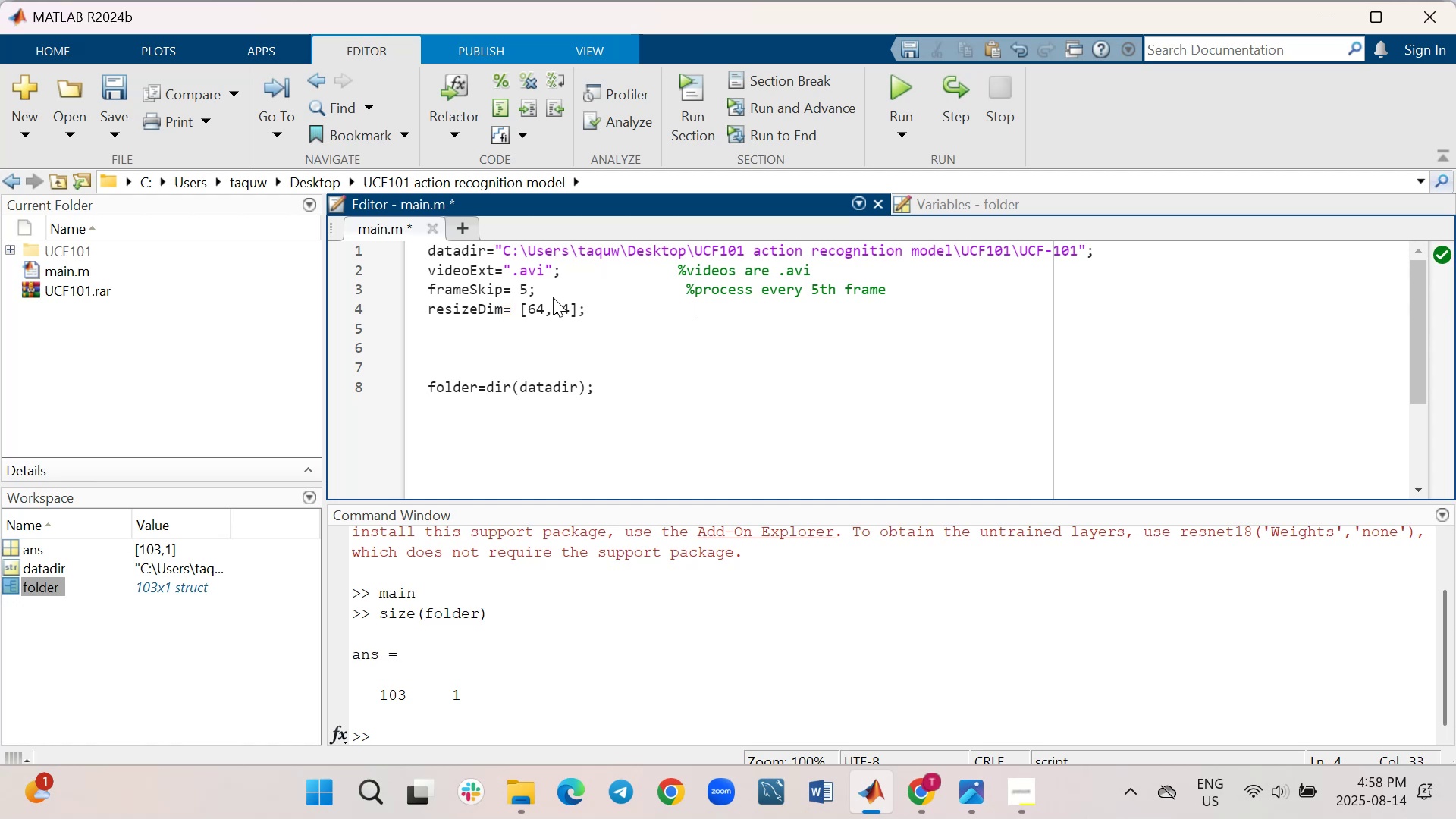 
type(%reduce resolution for speed)
 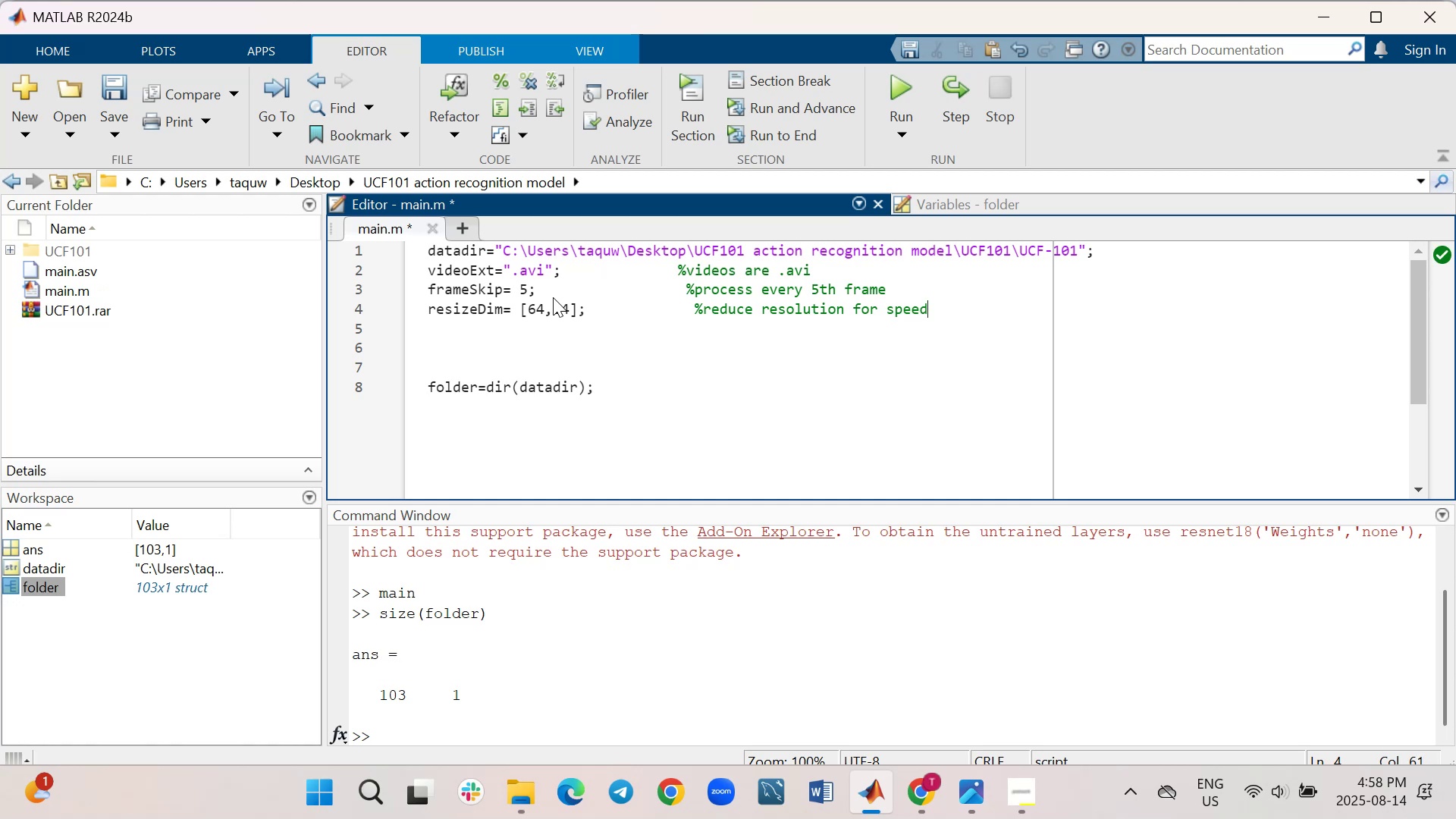 
key(Shift+Enter)
 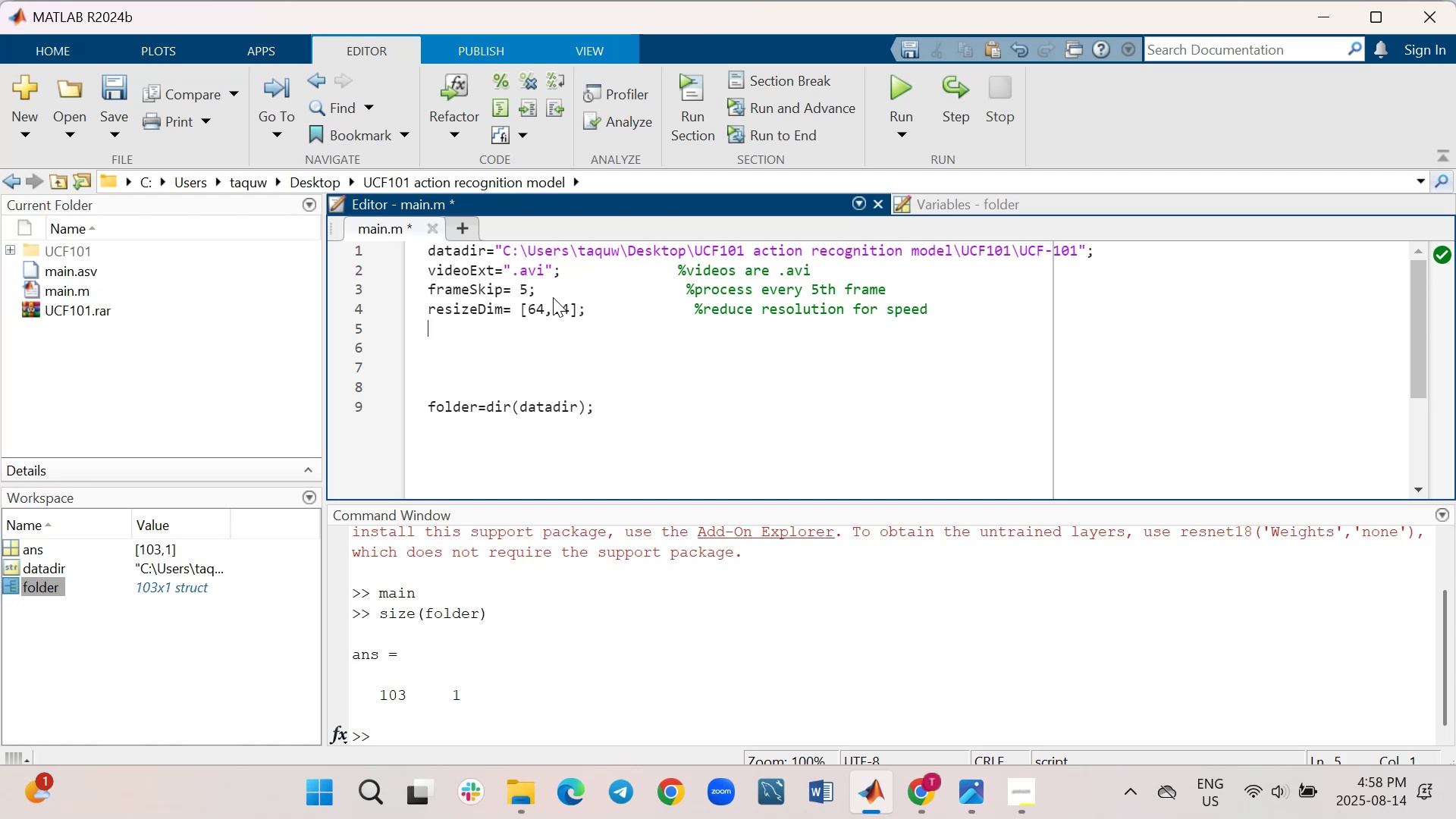 
wait(6.83)
 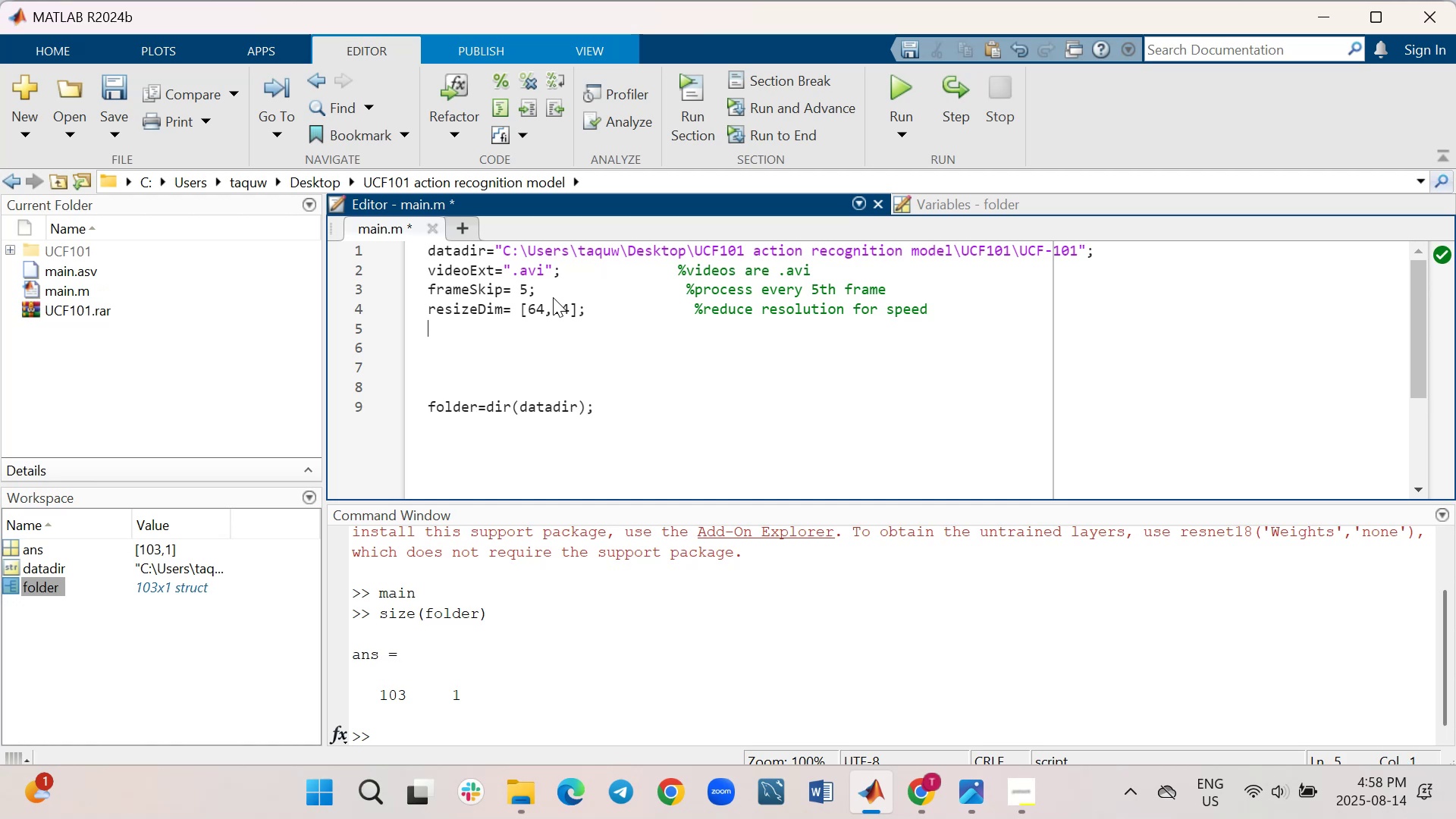 
type(show)
 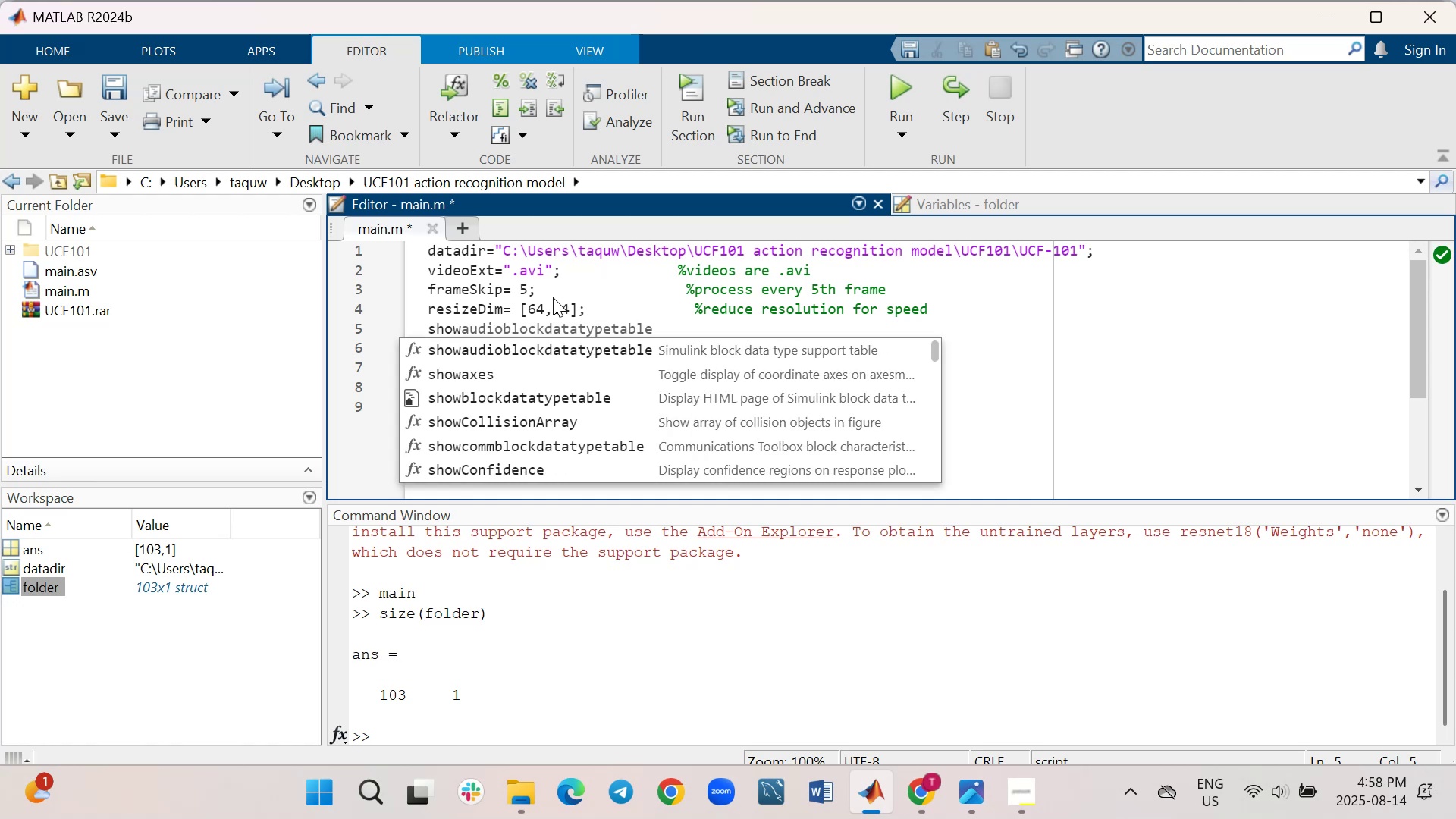 
type(Visualization)
 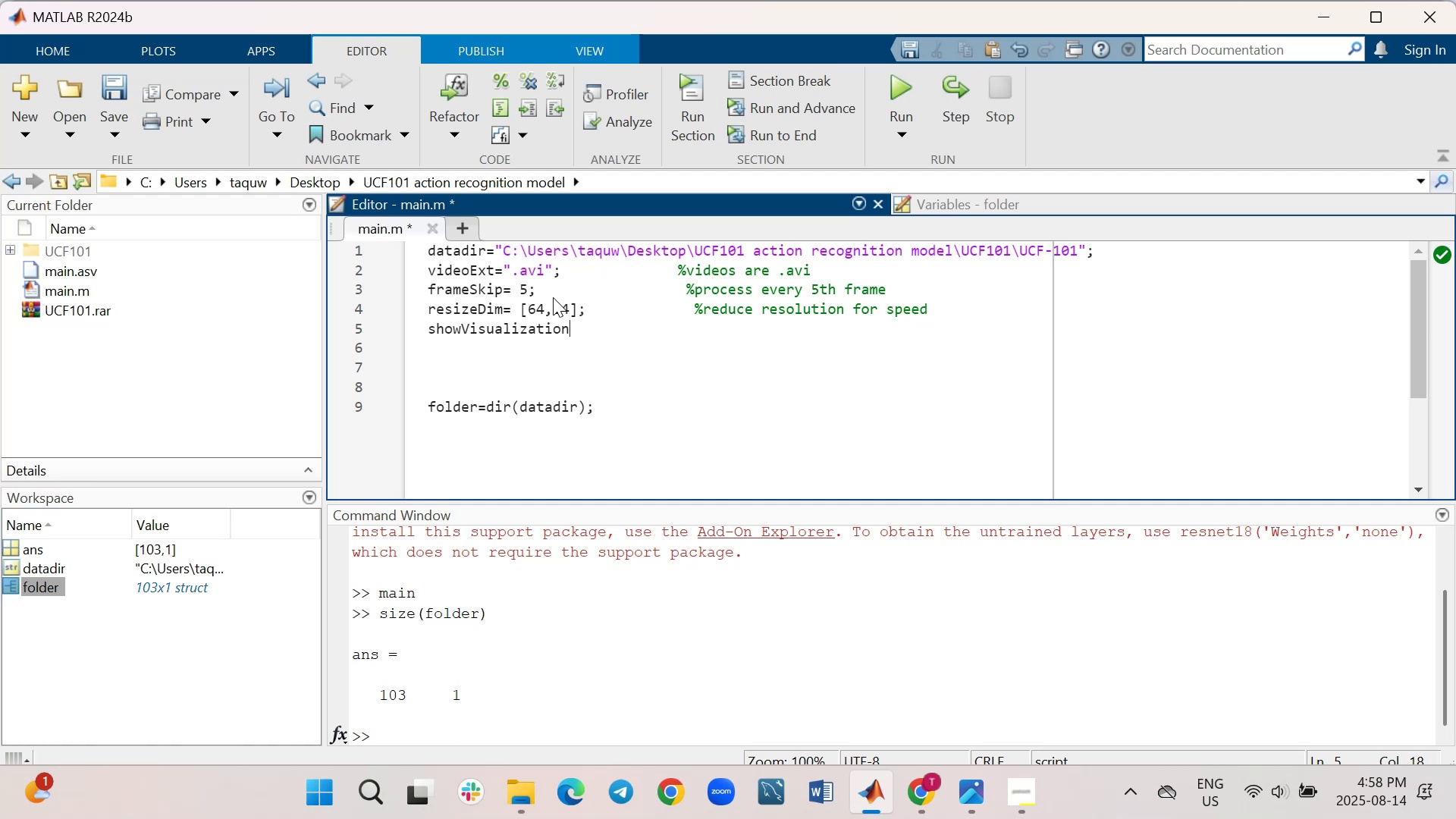 
type(= true;   %)
 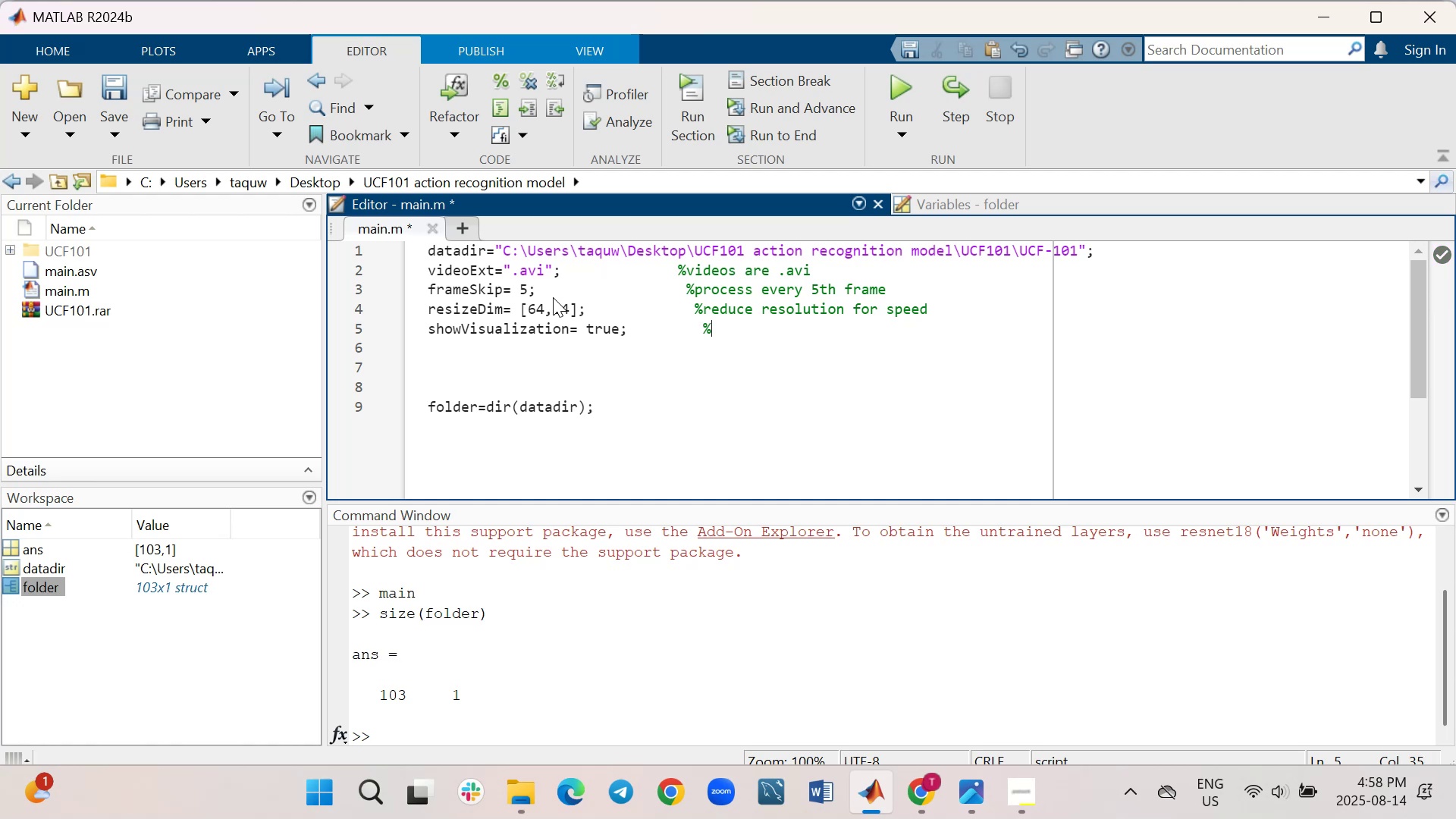 
wait(5.22)
 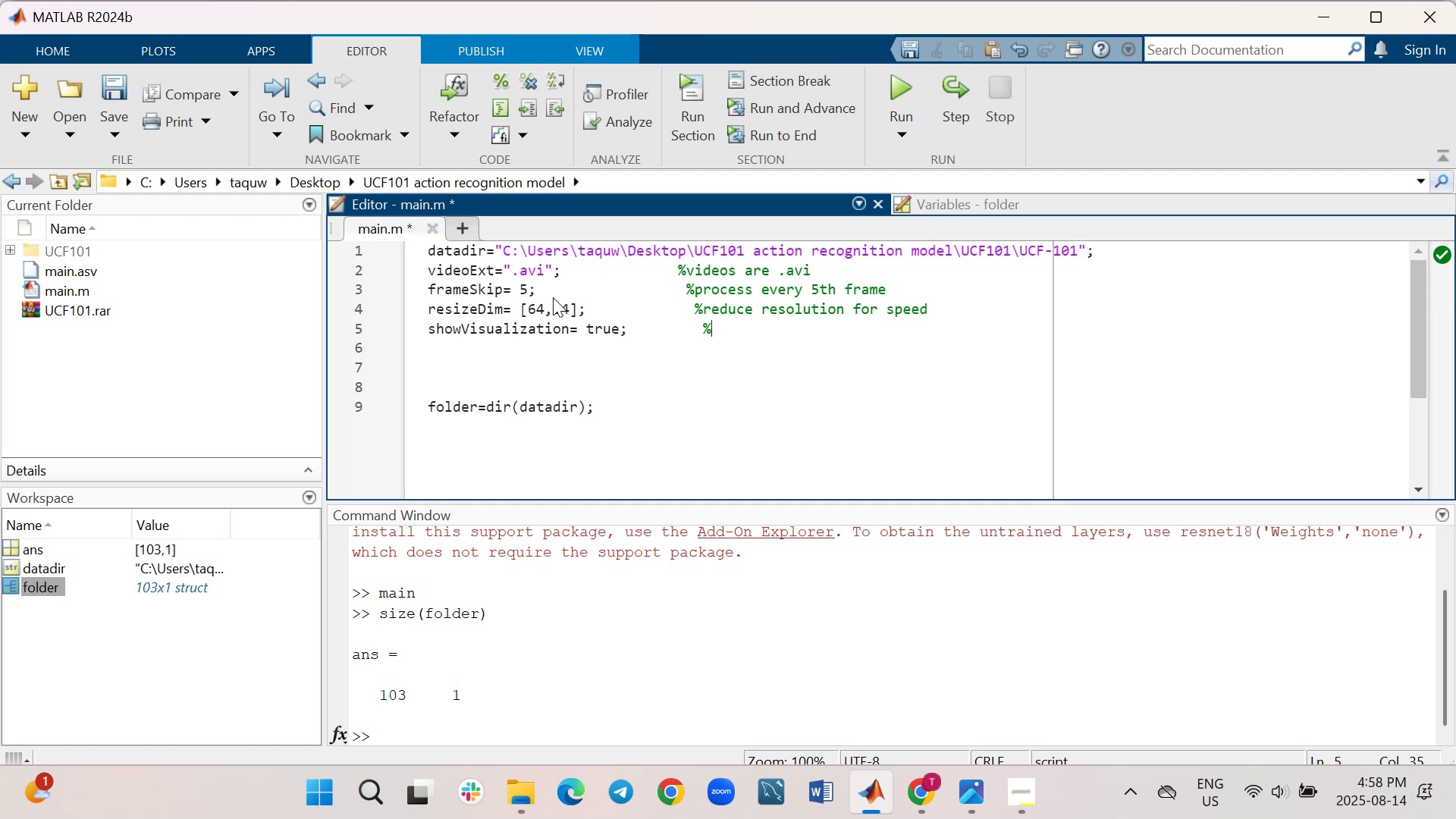 
type(<-- Turn ON/OFF motion visualization)
 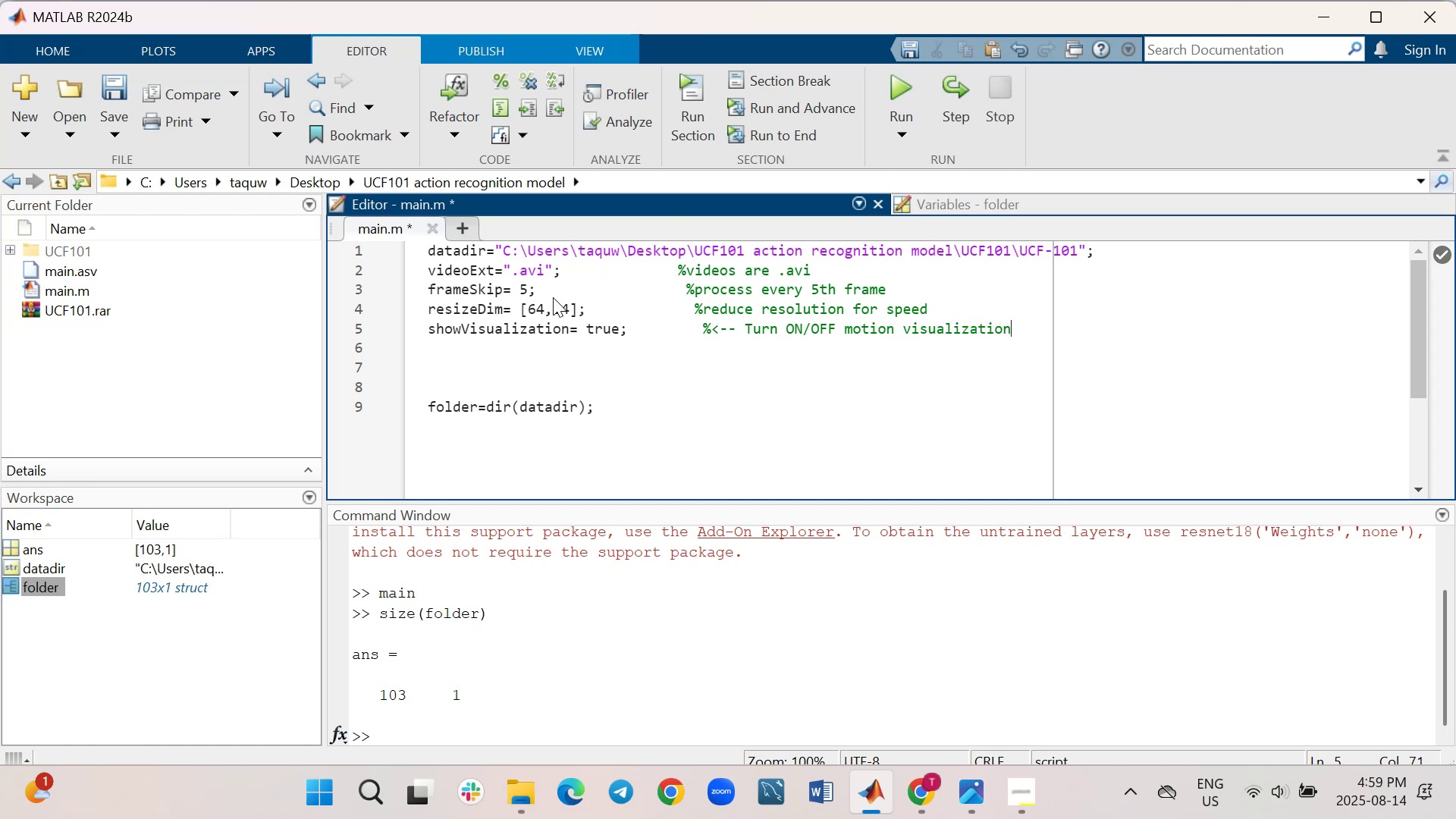 
wait(15.1)
 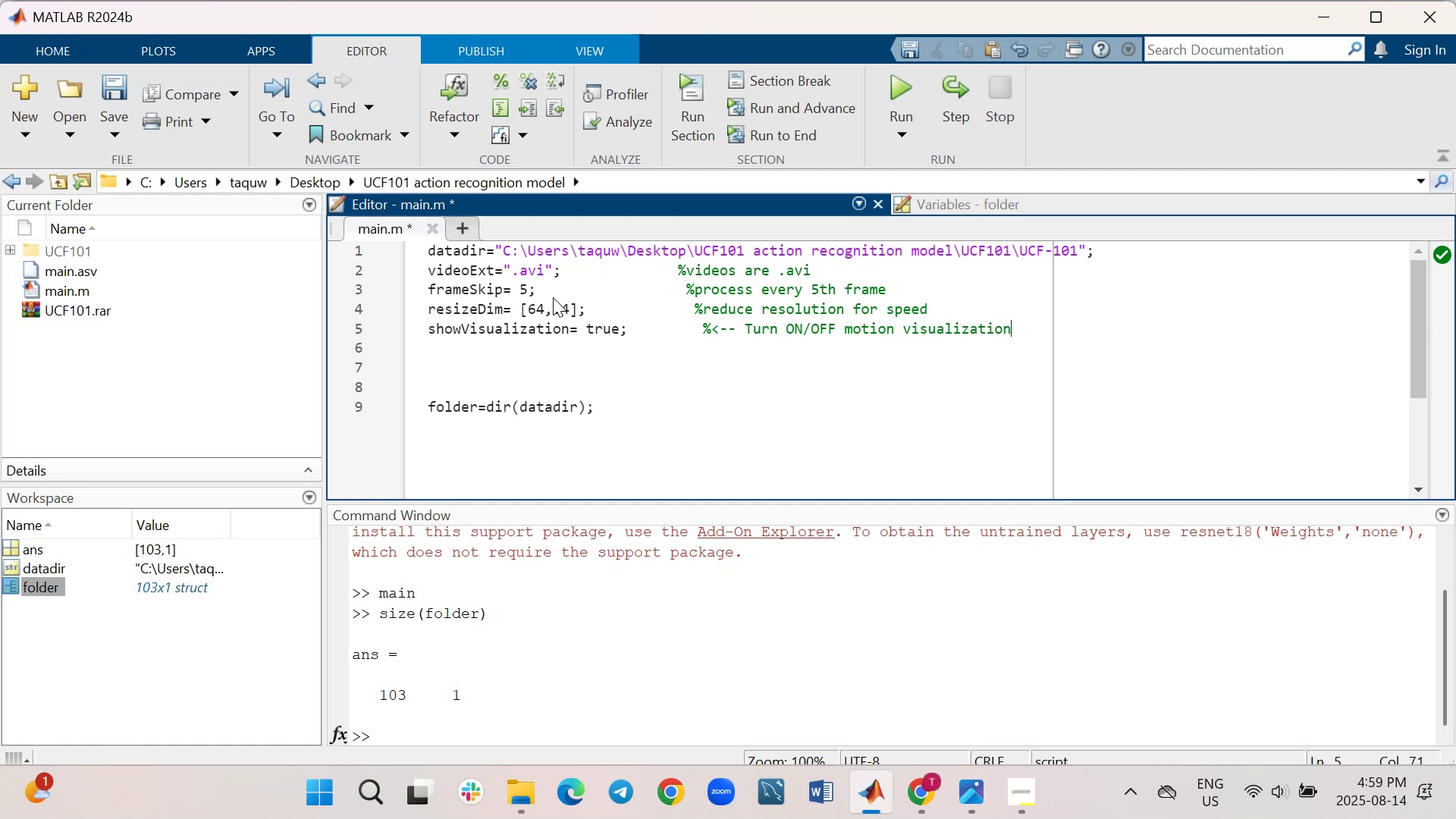 
key(Shift+Enter)
 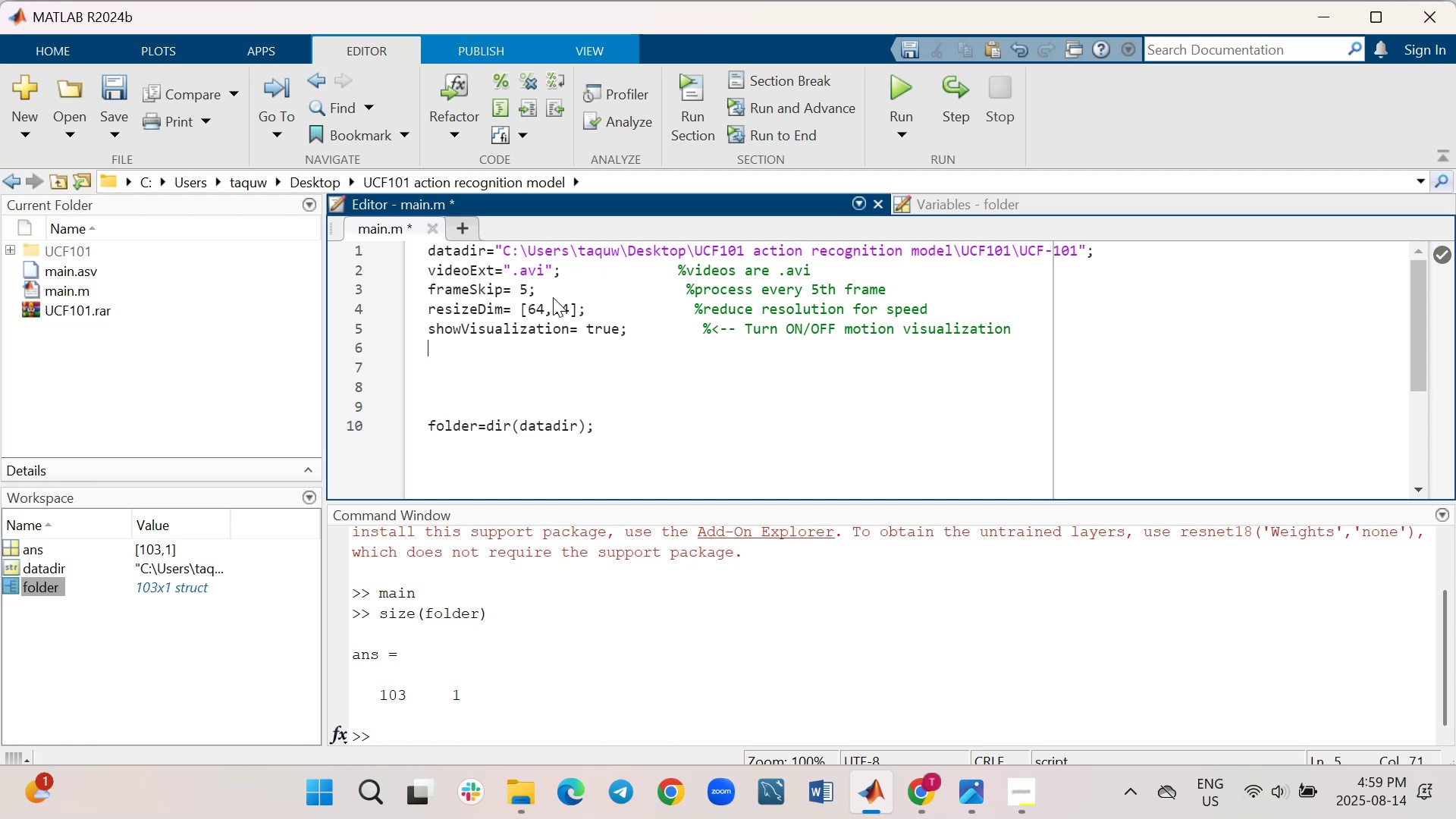 
key(Shift+Enter)
 